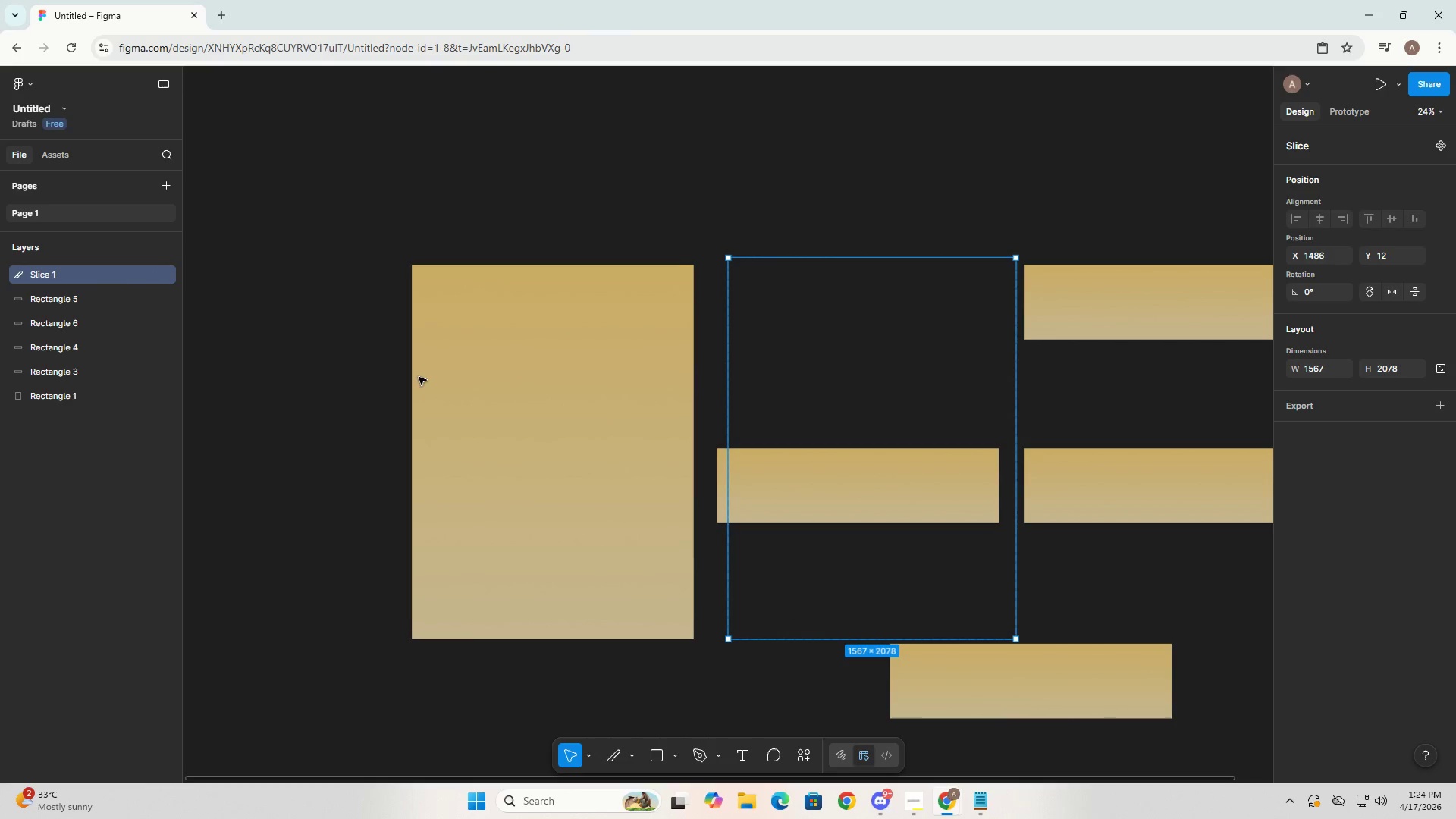 
key(Backspace)
 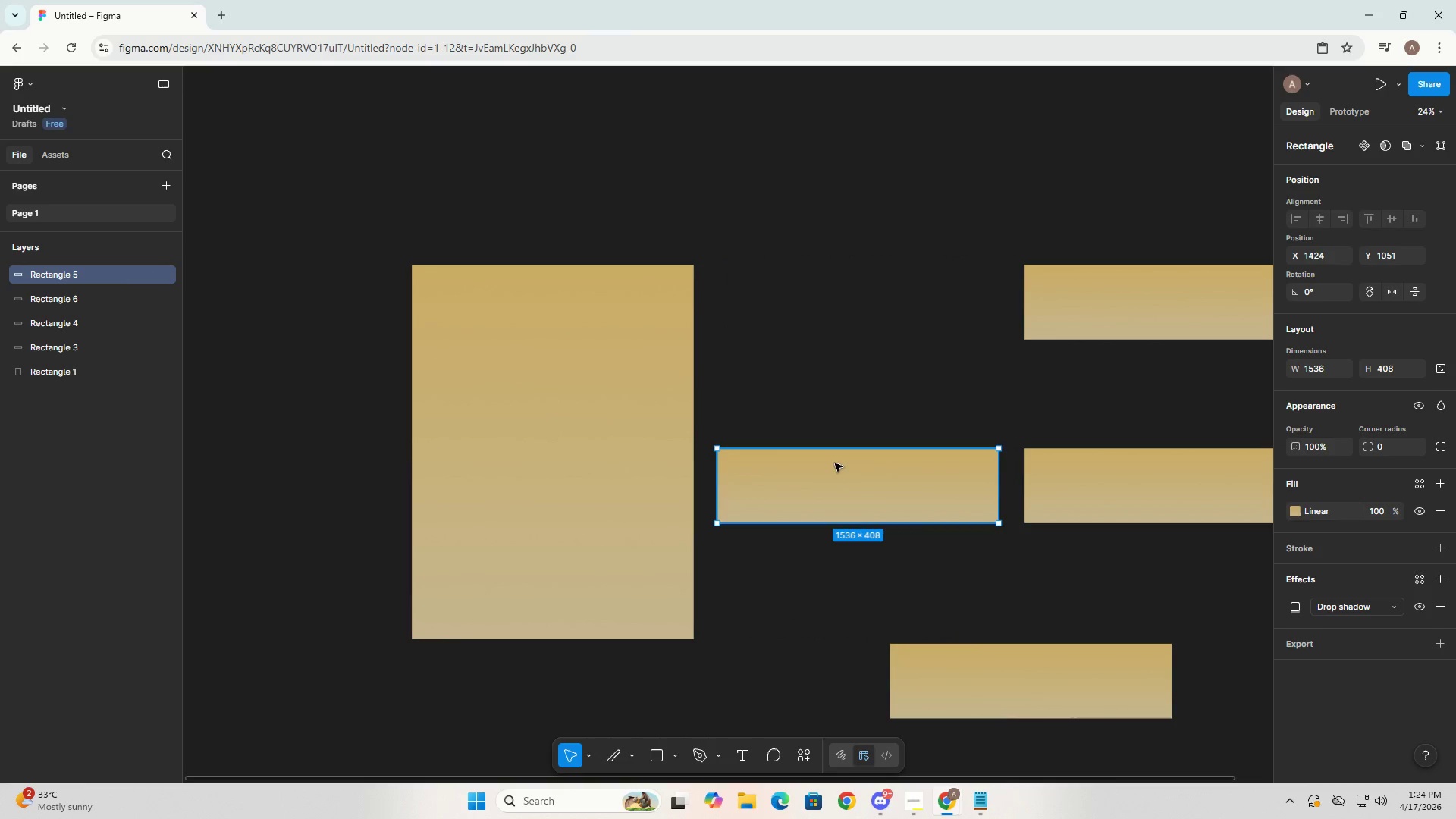 
double_click([821, 290])
 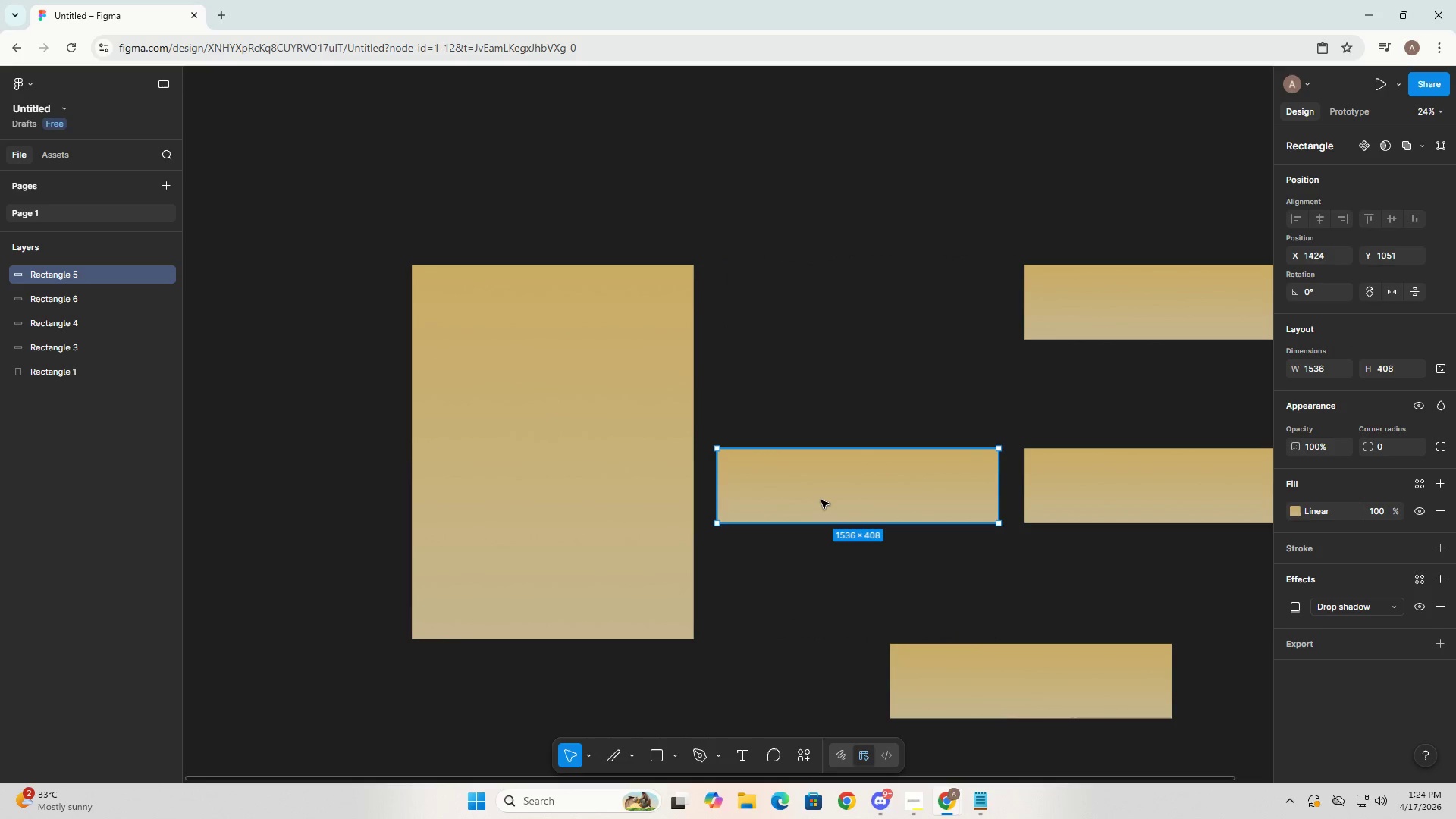 
left_click([821, 500])
 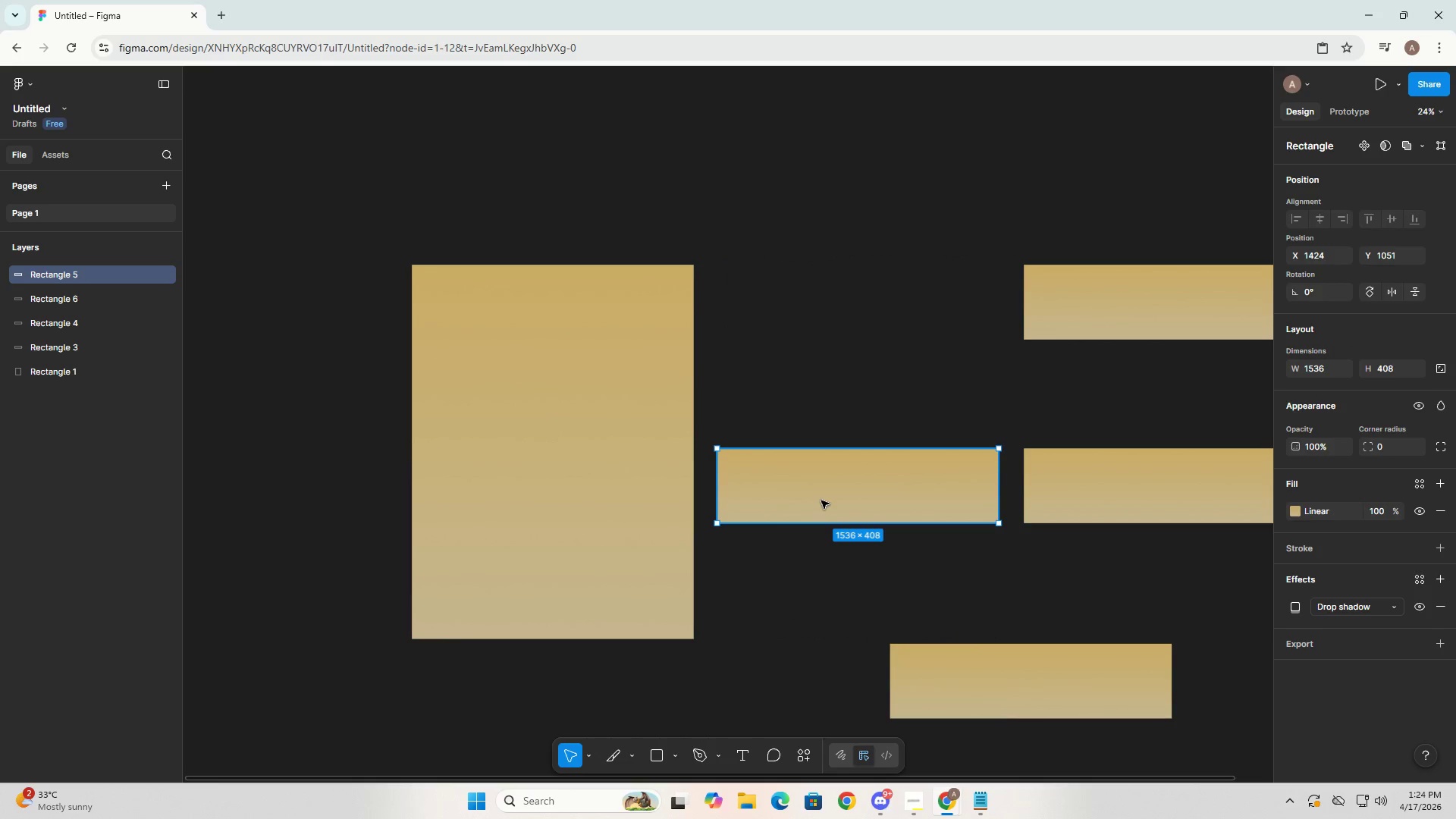 
hold_key(key=AltLeft, duration=1.5)
left_click_drag(start_coordinate=[821, 500], to_coordinate=[821, 316])
 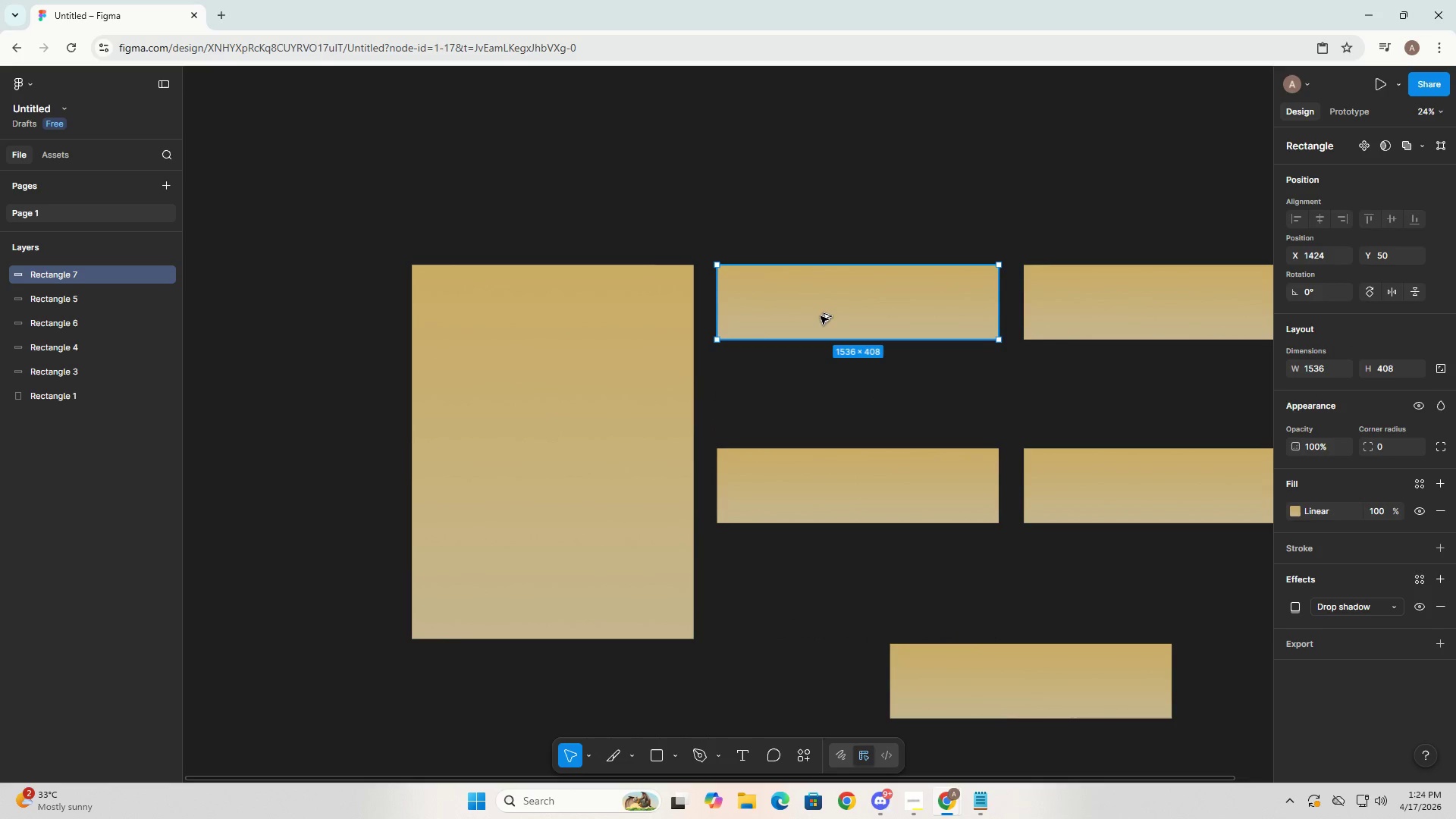 
key(Alt+AltLeft)
 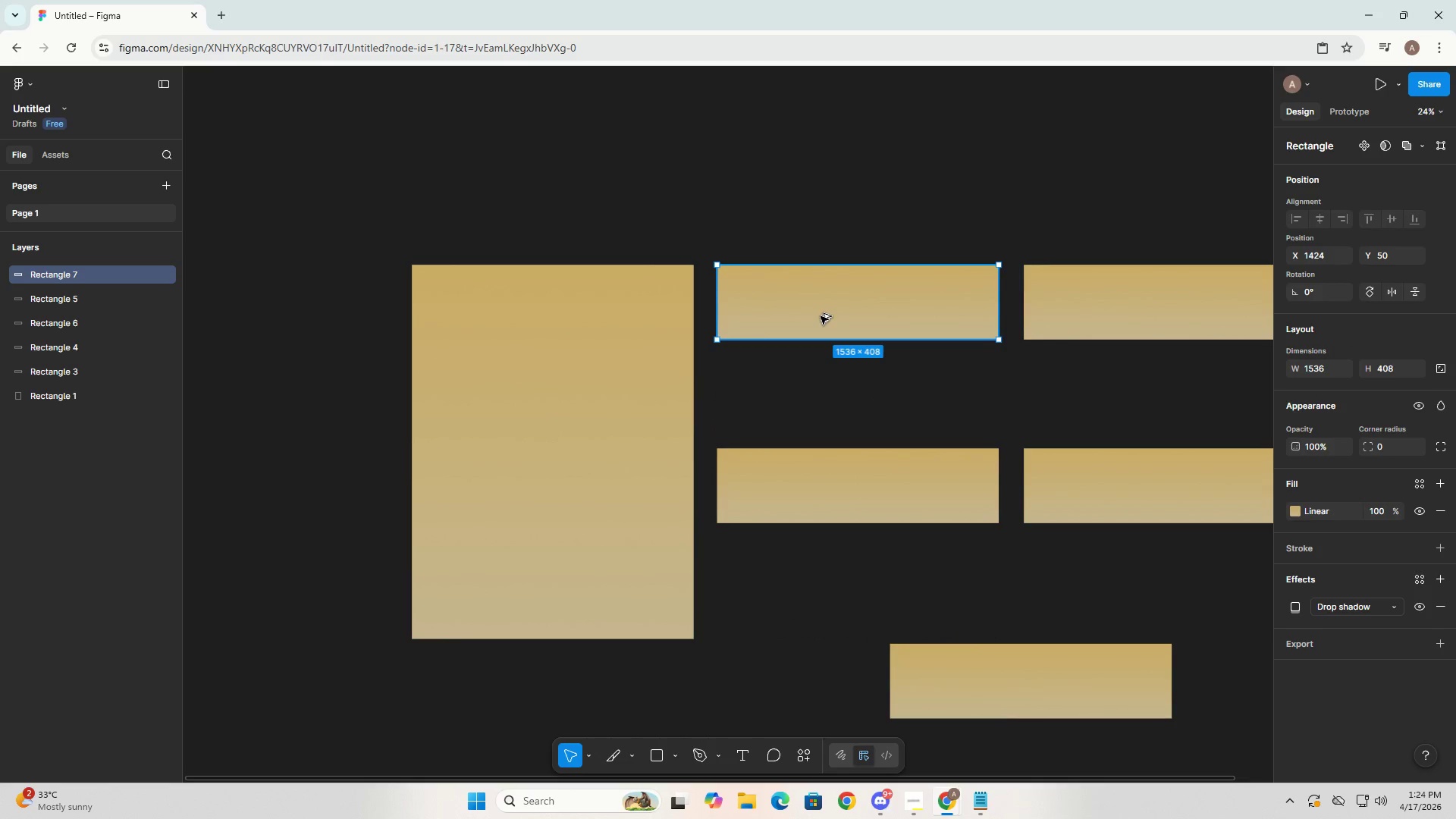 
key(Alt+AltLeft)
 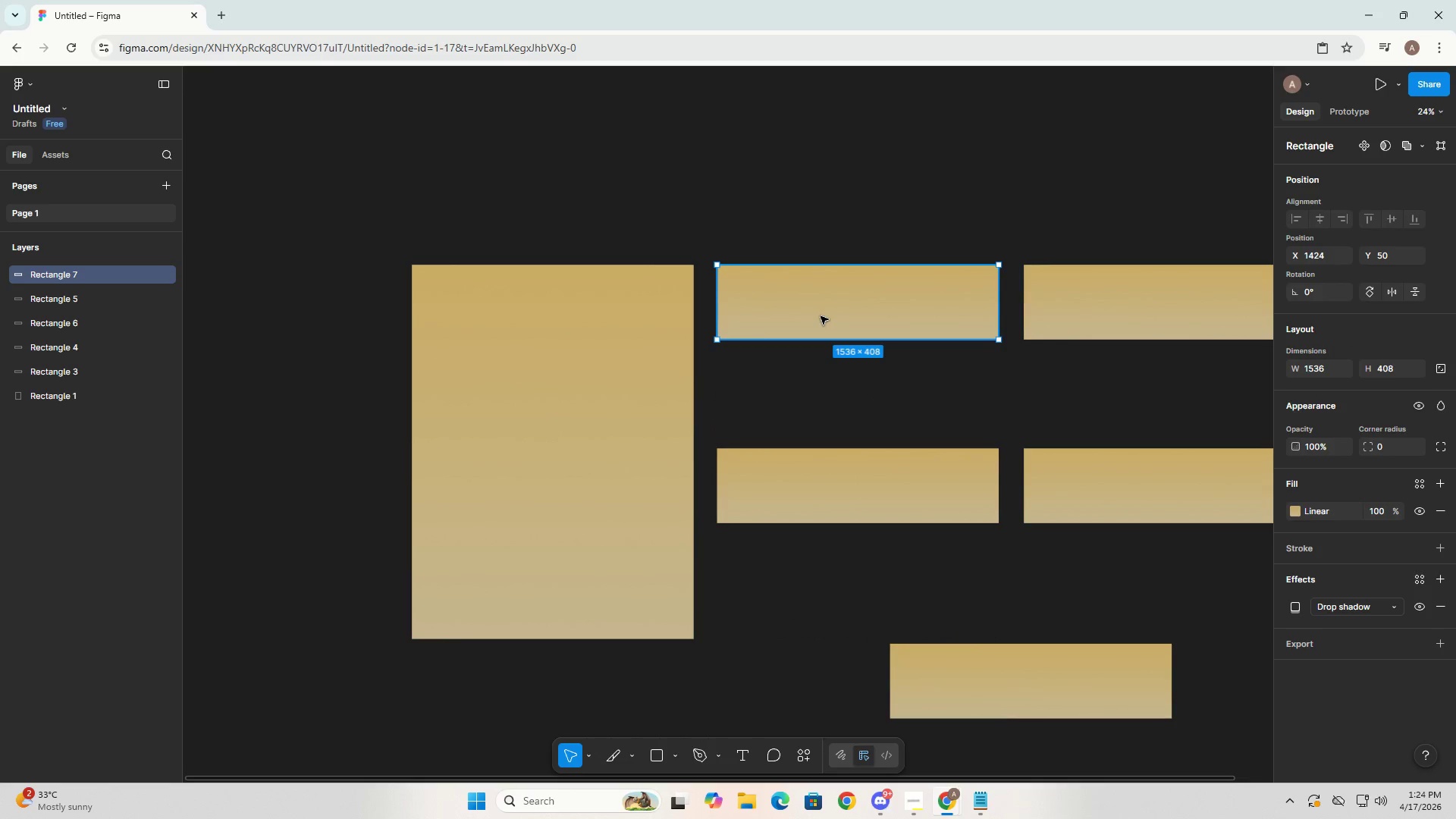 
key(Alt+AltLeft)
 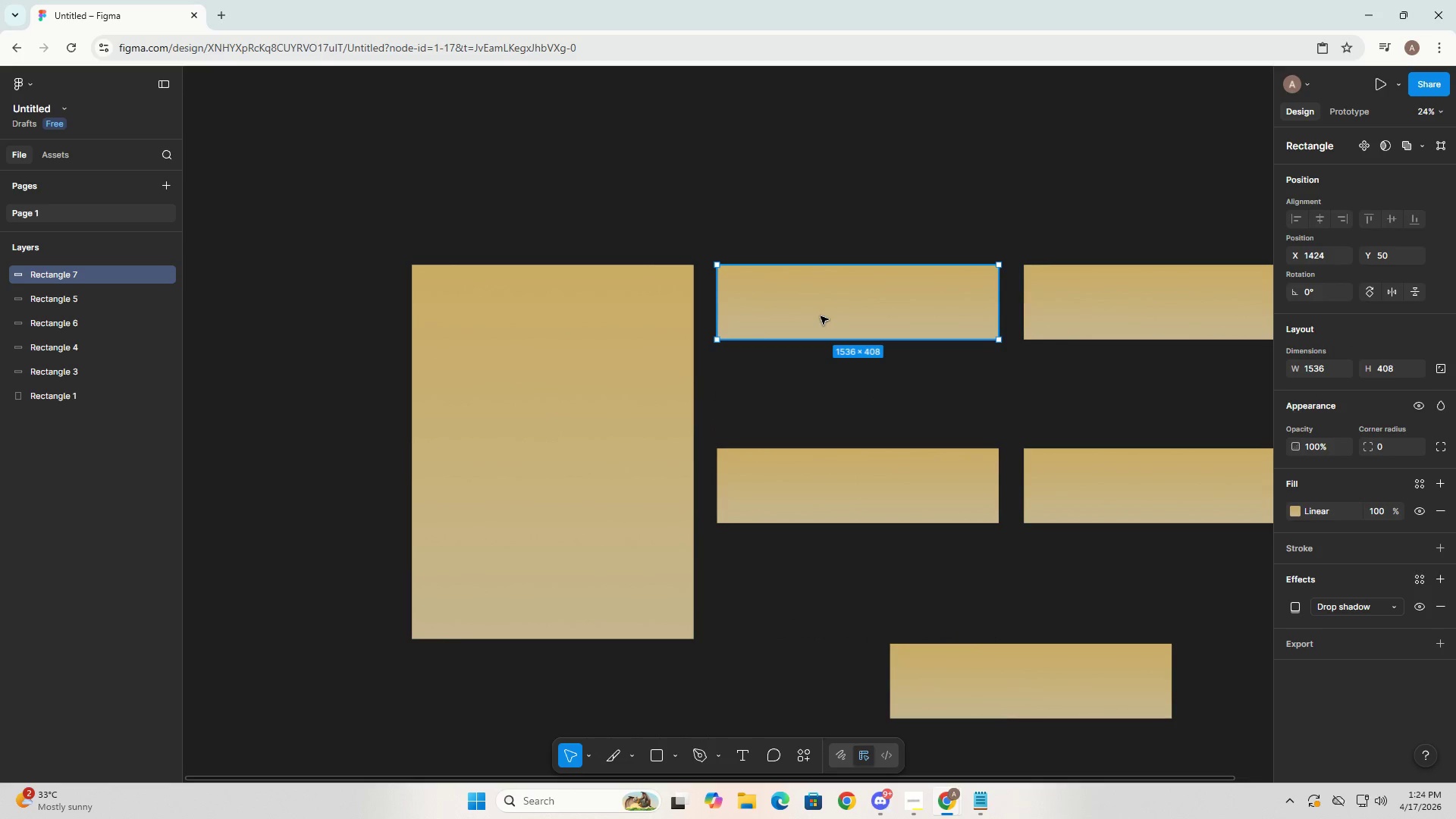 
left_click([821, 316])
 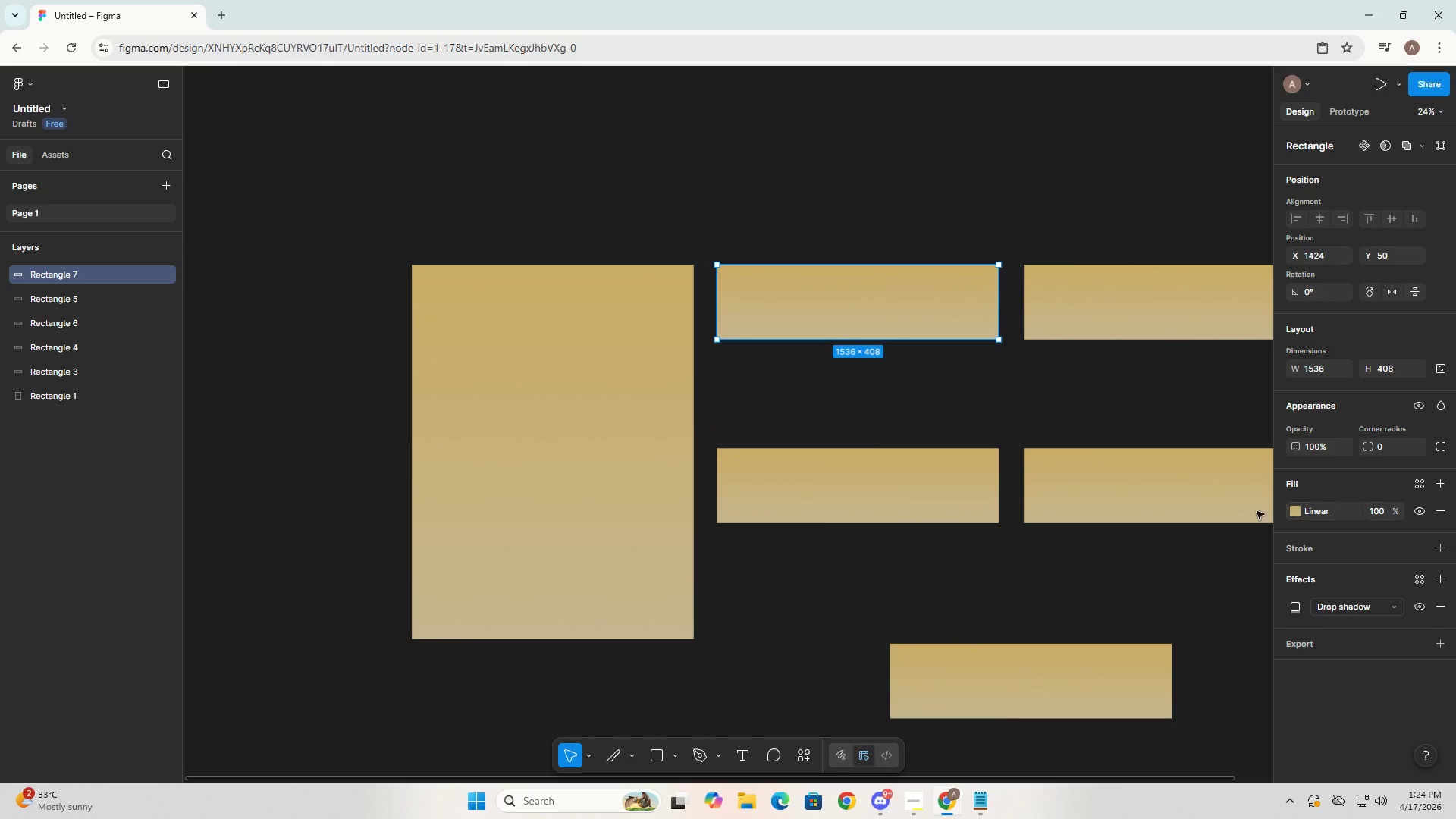 
left_click([1292, 509])
 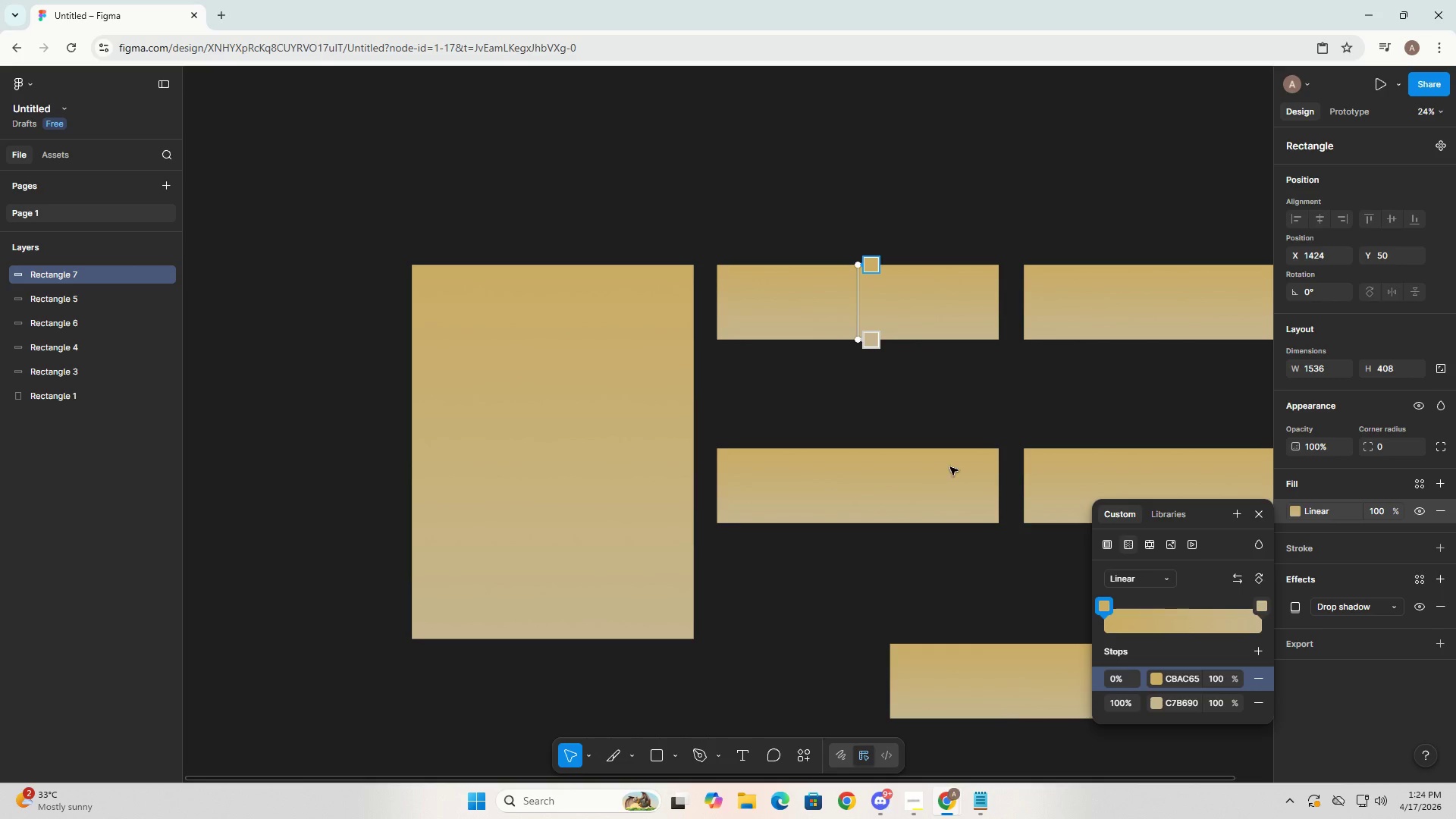 
wait(6.06)
 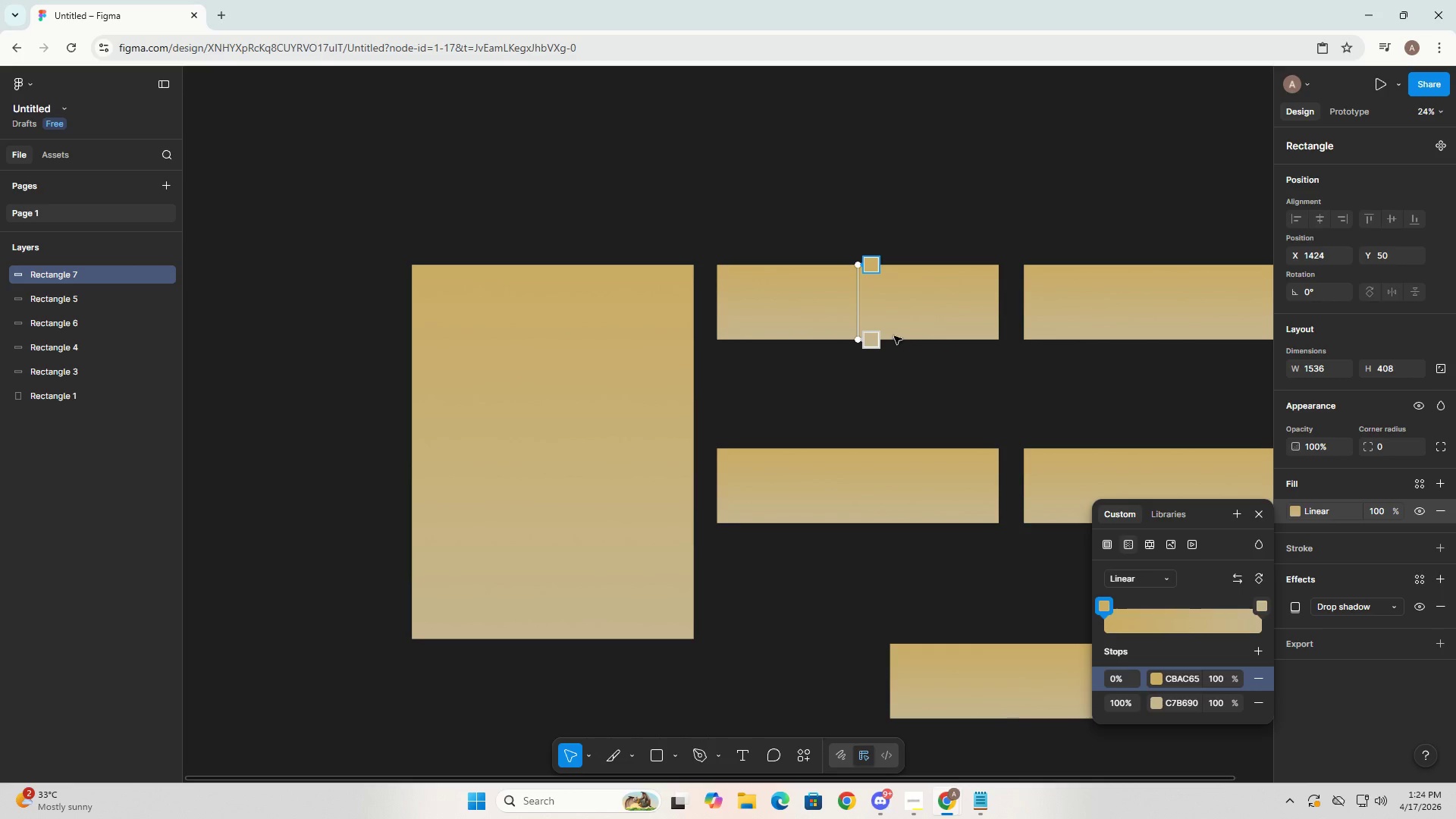 
hold_key(key=AltLeft, duration=0.52)
 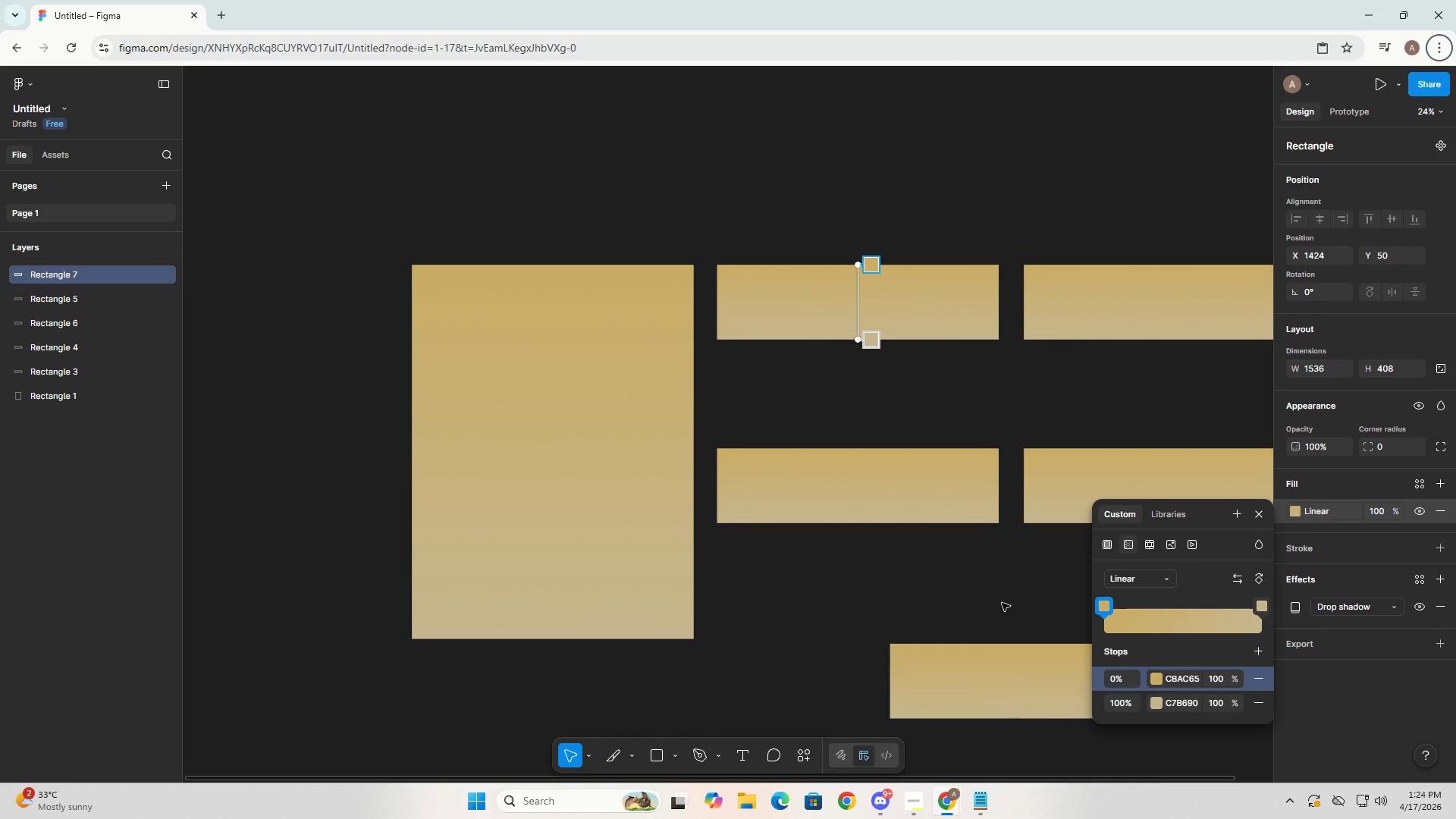 
hold_key(key=AltLeft, duration=2.05)
left_click([1001, 603])
 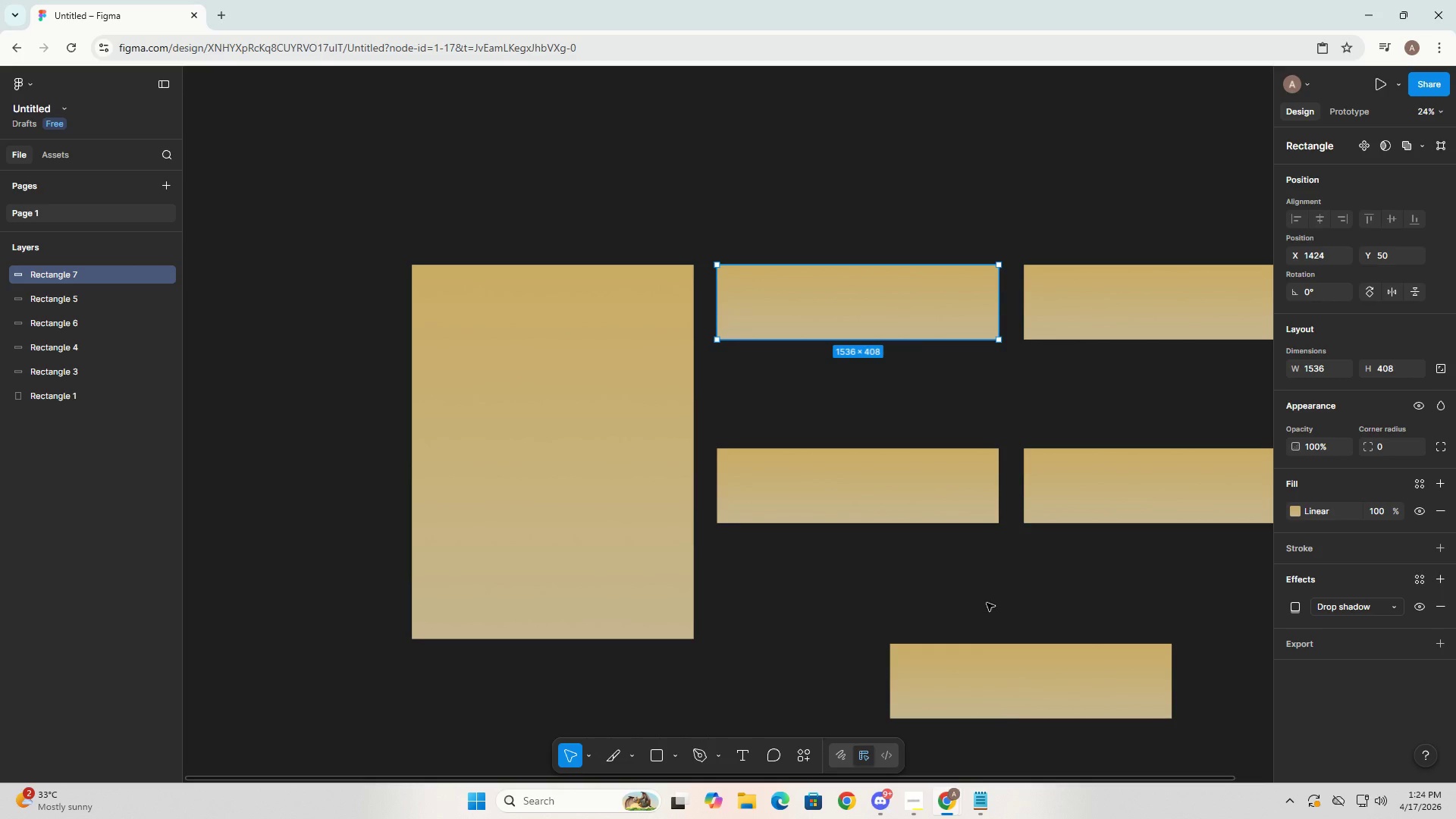 
hold_key(key=AltLeft, duration=0.39)
 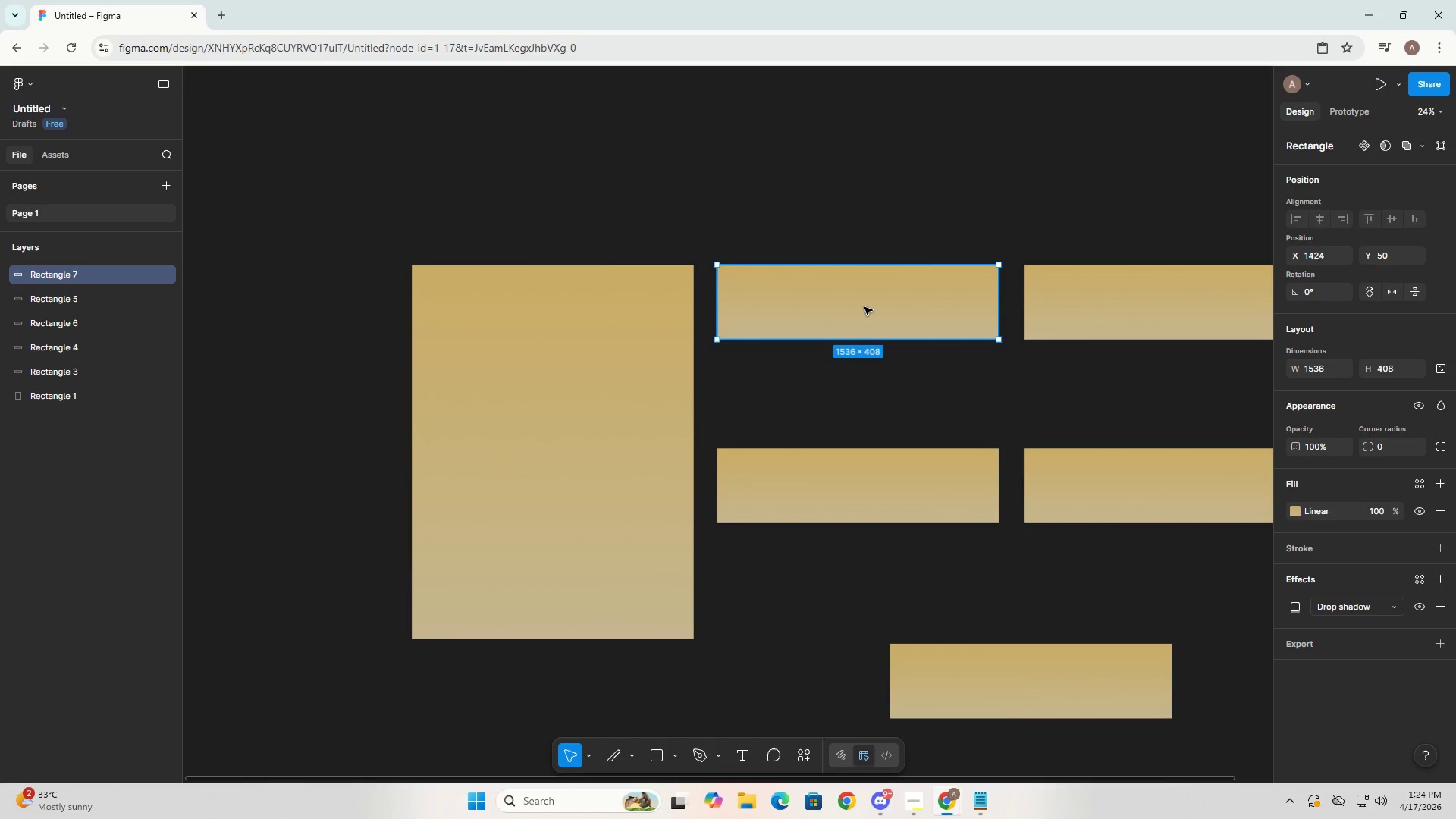 
left_click([881, 303])
 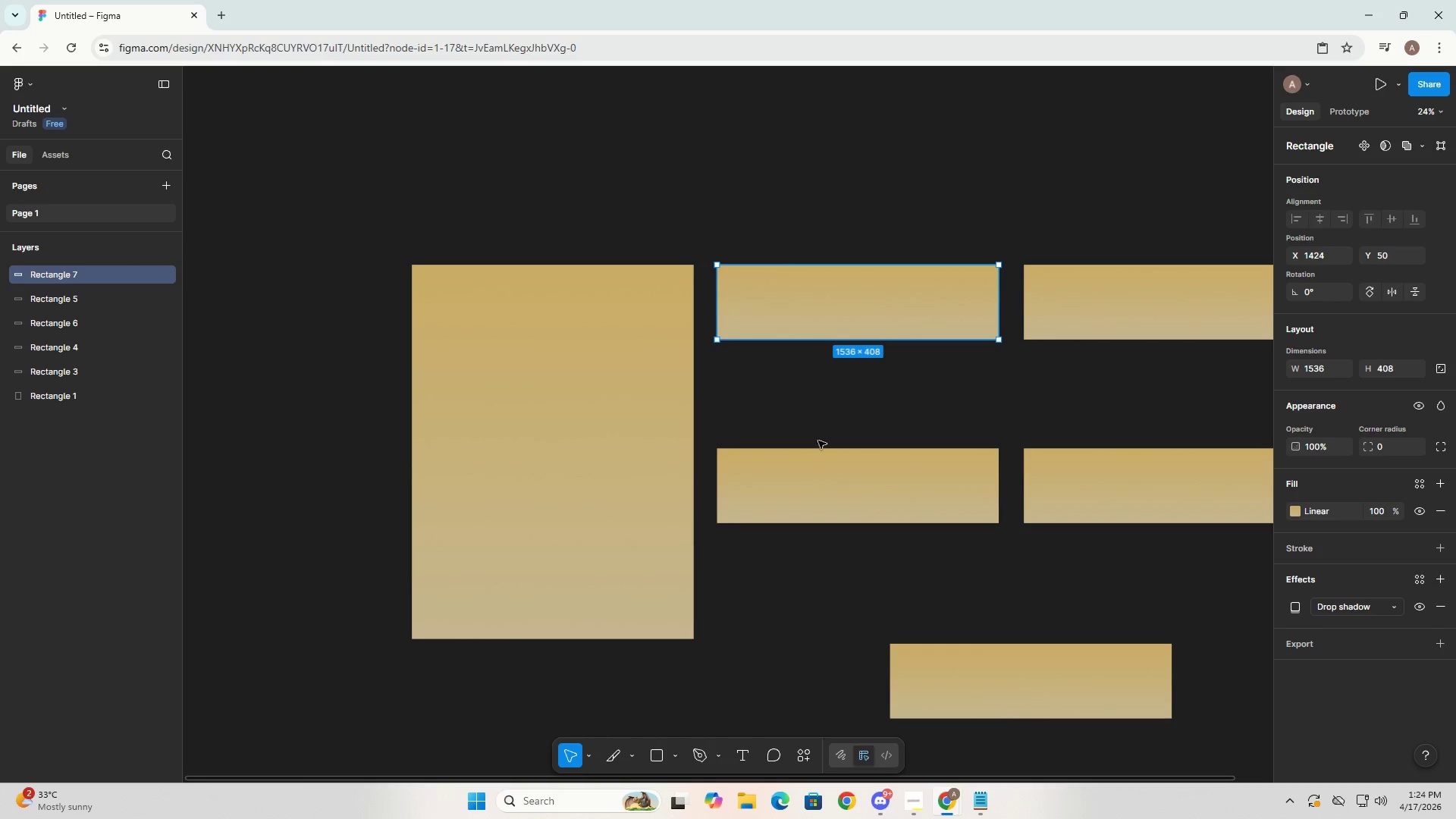 
key(Control+V)
 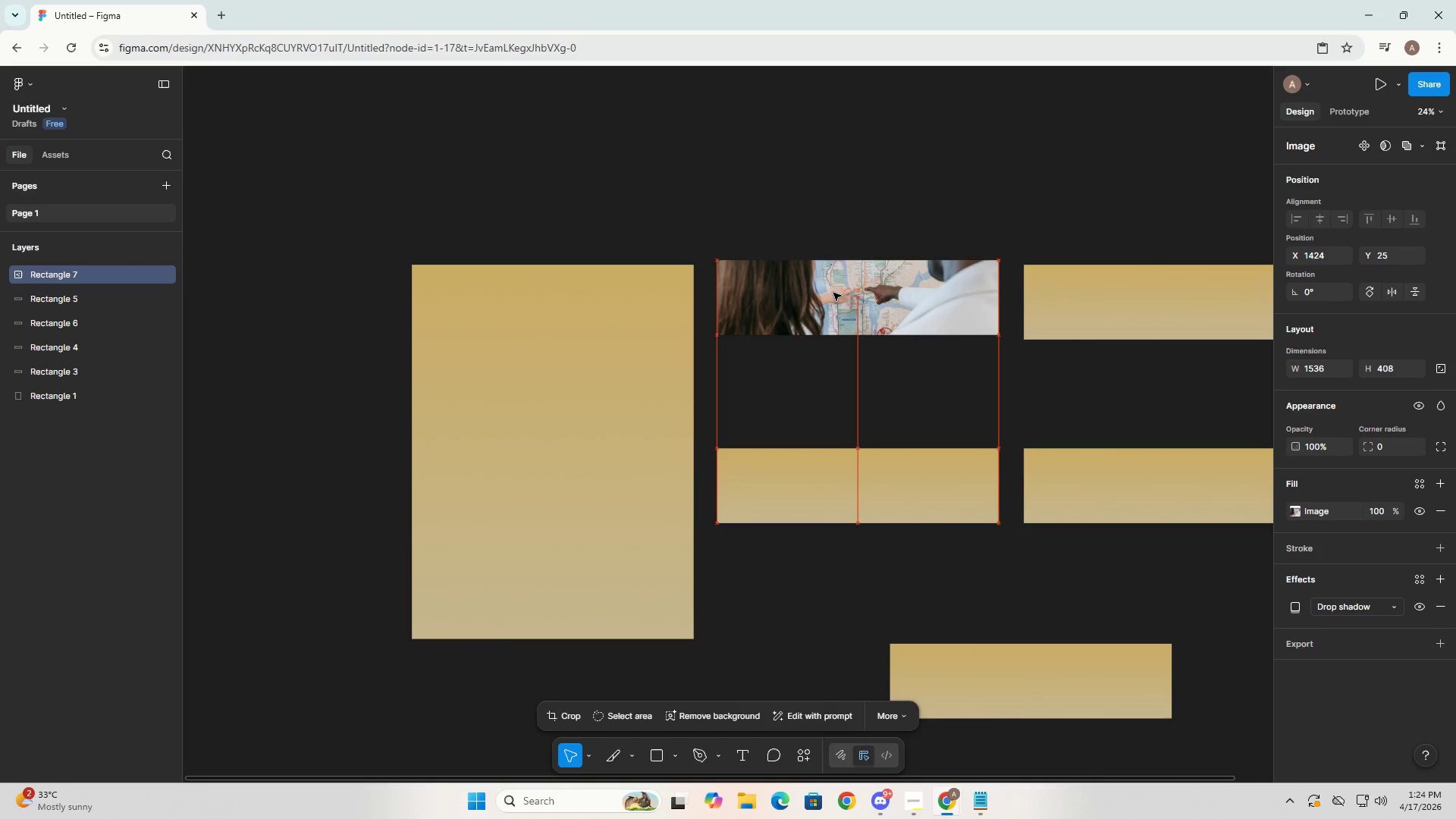 
left_click([838, 311])
 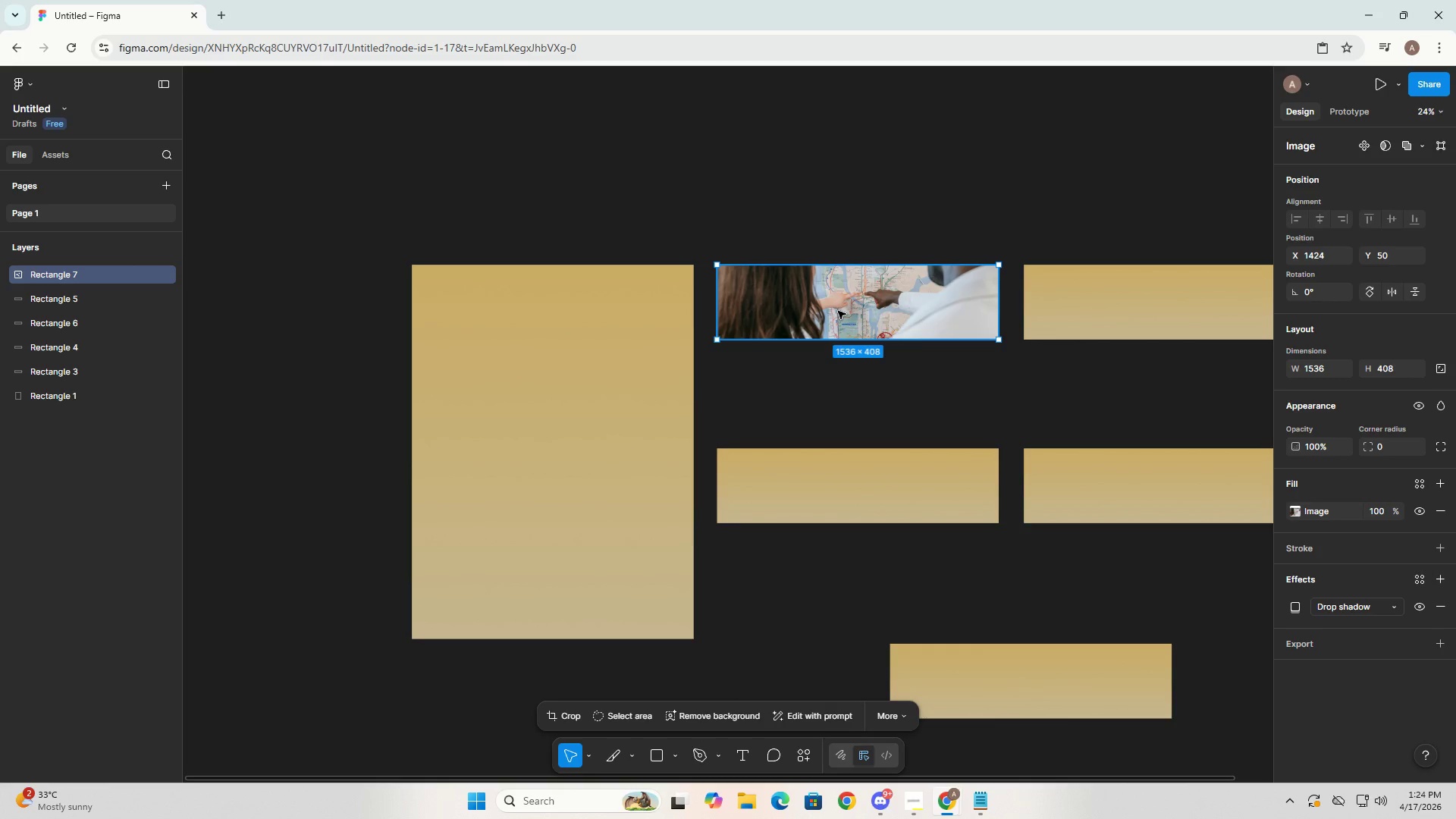 
hold_key(key=ControlLeft, duration=0.92)
left_click_drag(start_coordinate=[838, 311], to_coordinate=[839, 318])
 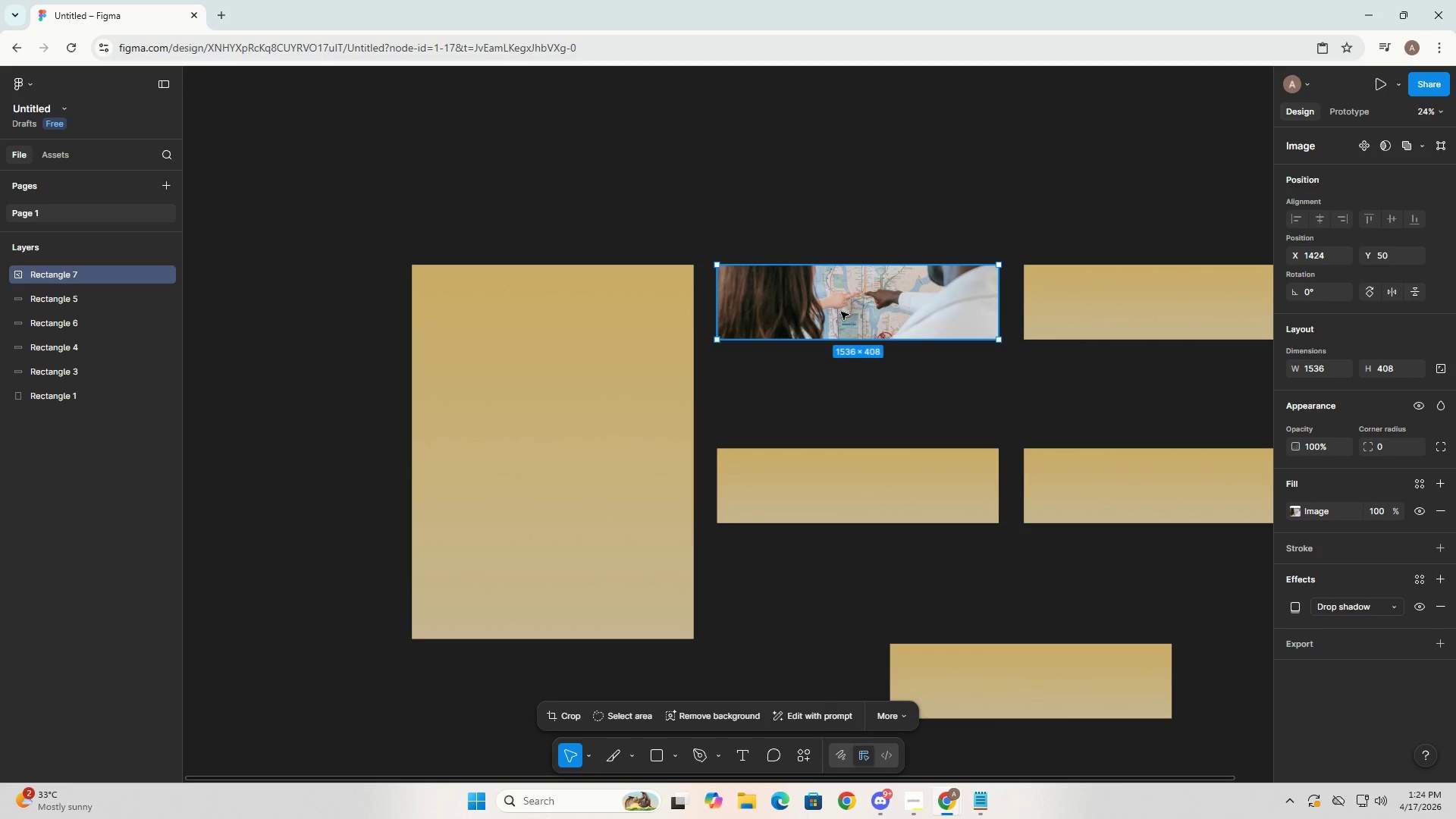 
double_click([841, 312])
 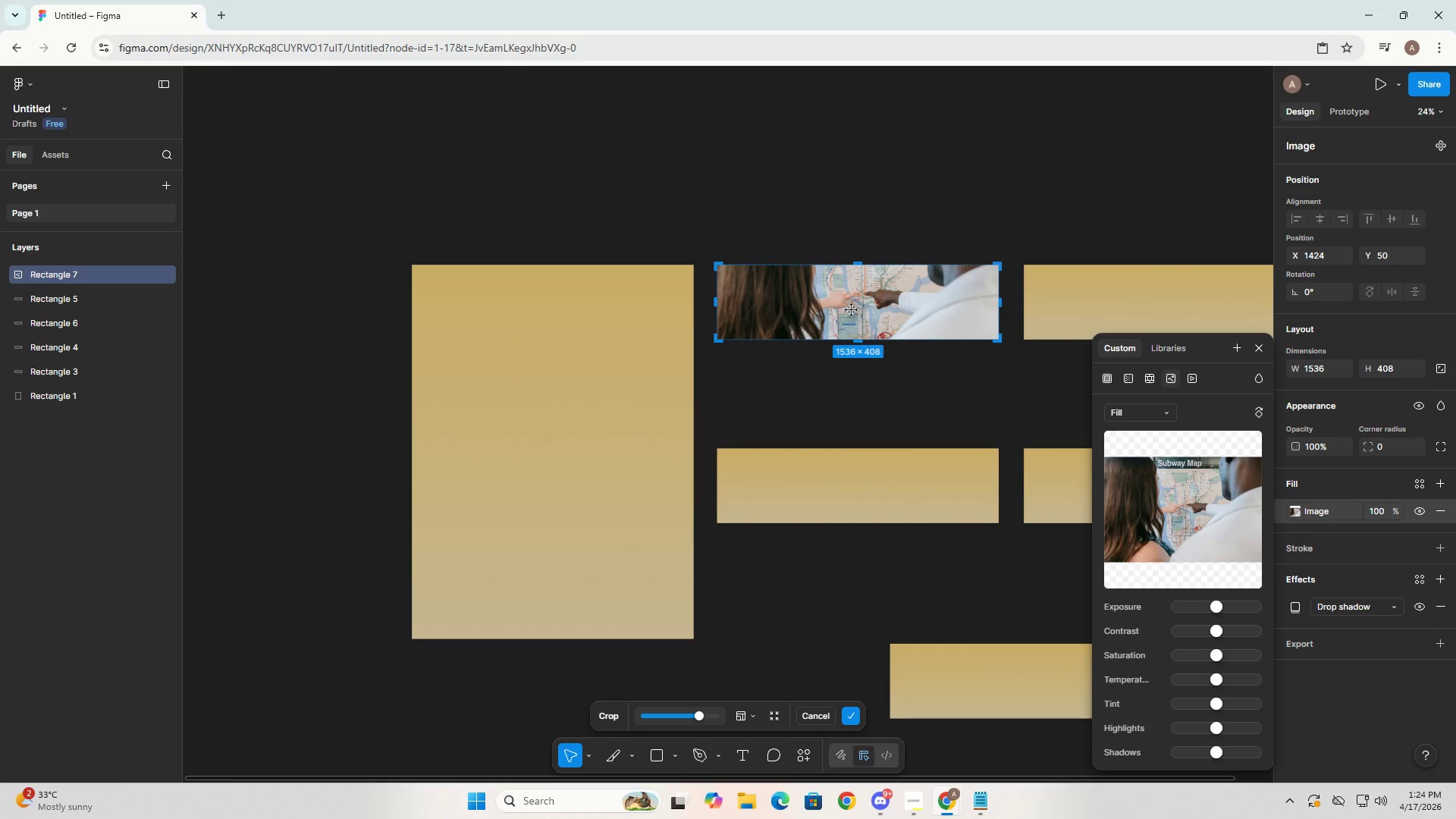 
left_click_drag(start_coordinate=[855, 308], to_coordinate=[855, 334])
 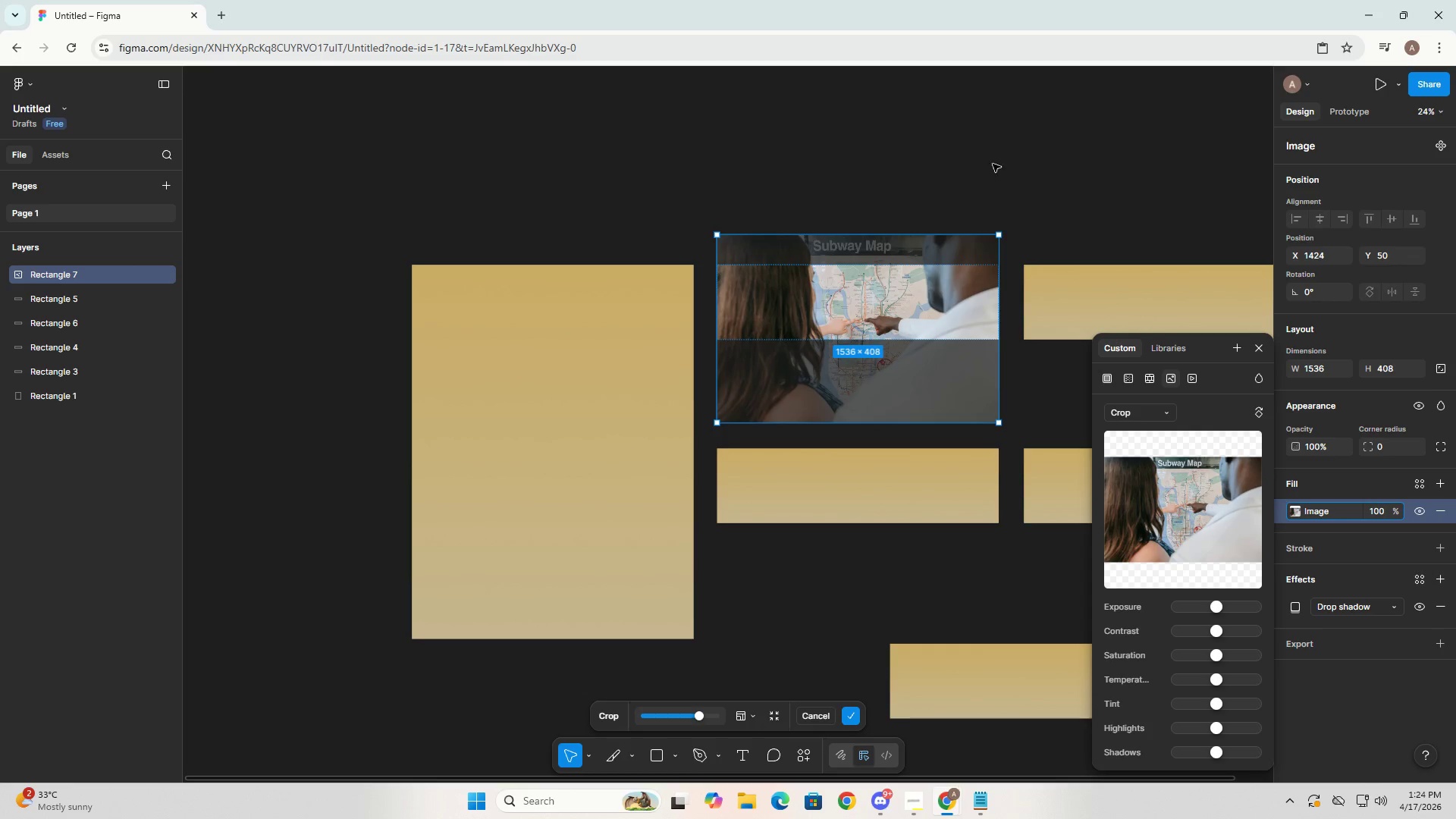 
left_click([996, 142])
 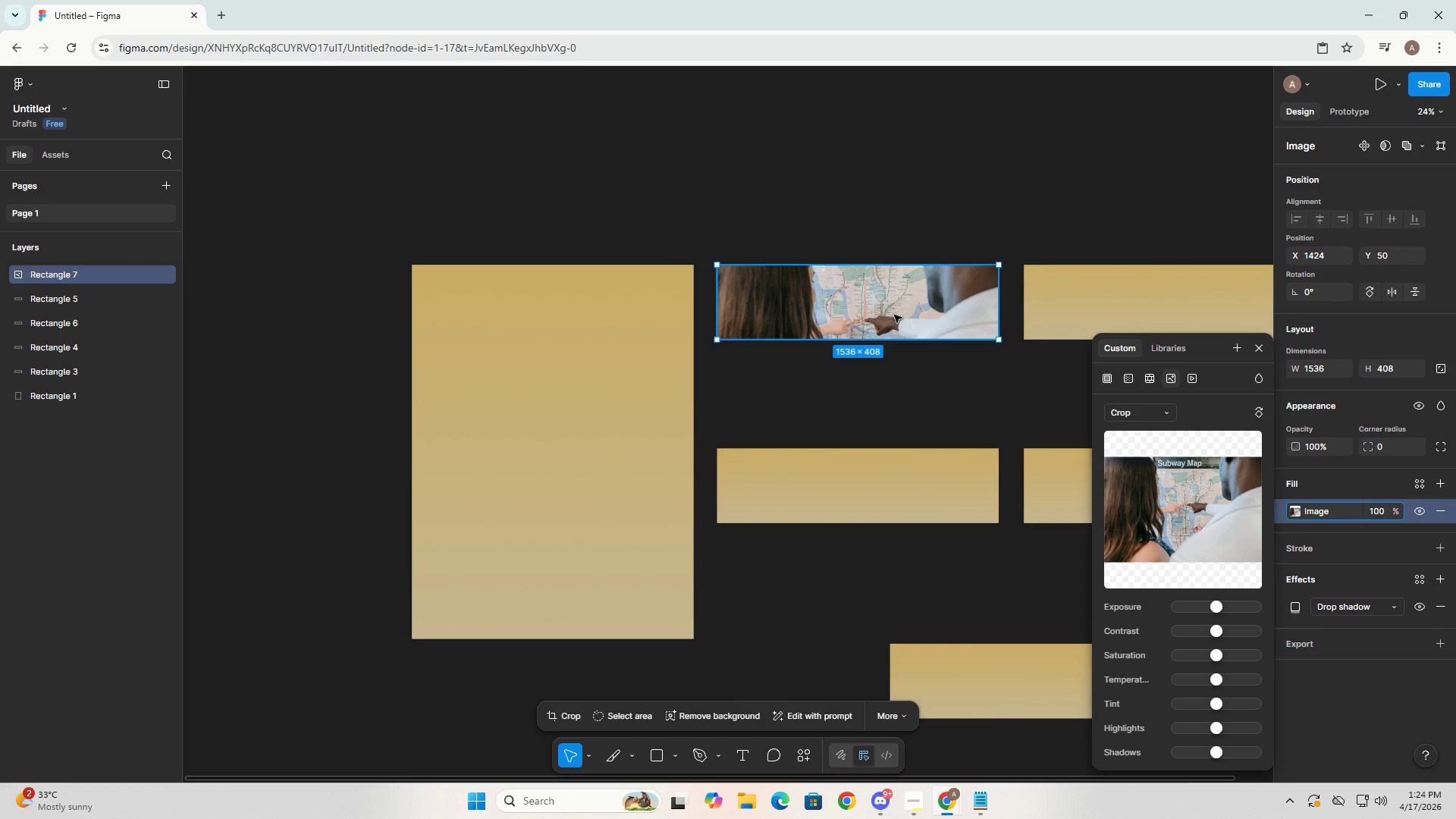 
left_click_drag(start_coordinate=[894, 315], to_coordinate=[590, 315])
 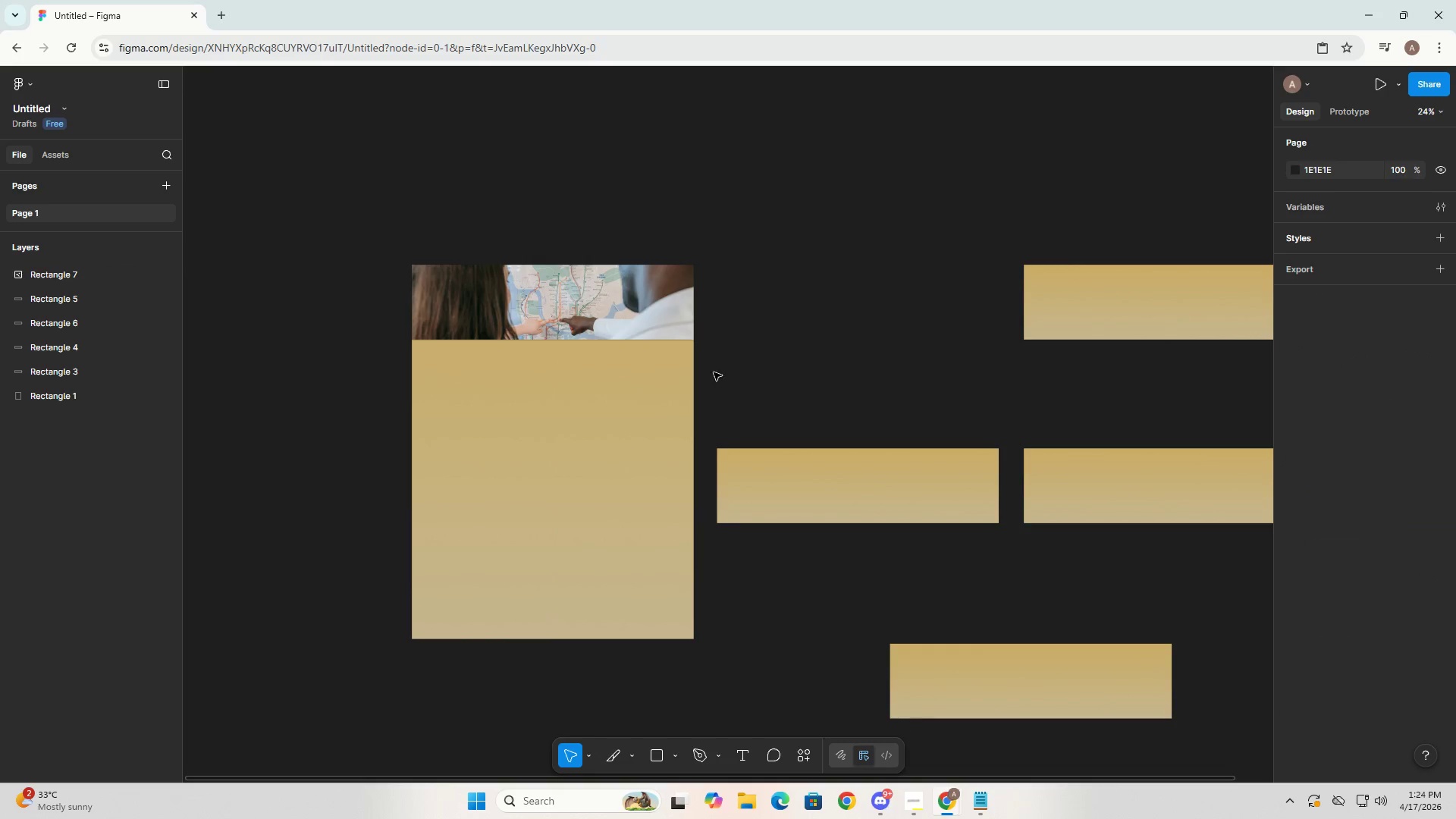 
double_click([565, 298])
 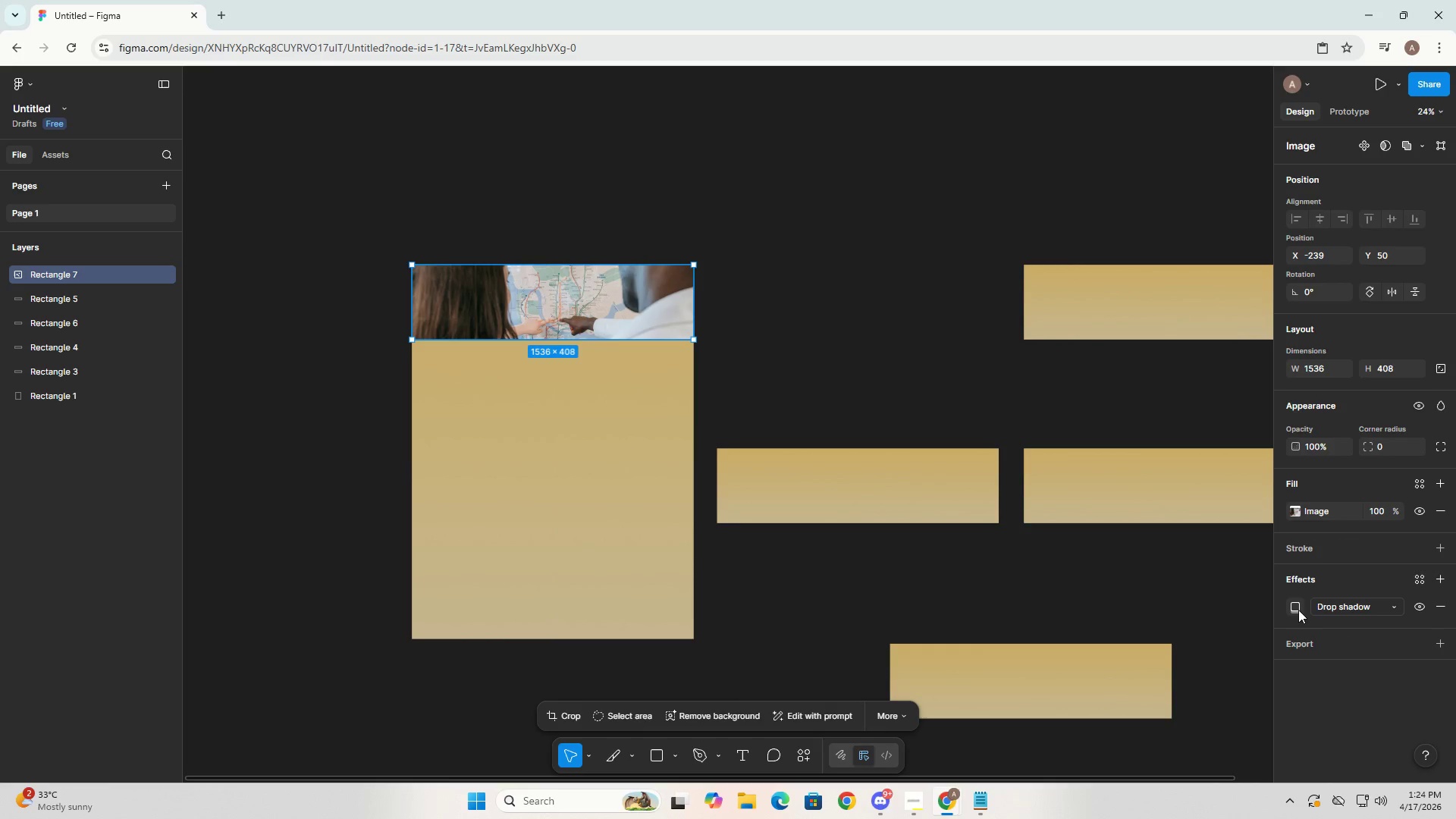 
left_click([1295, 604])
 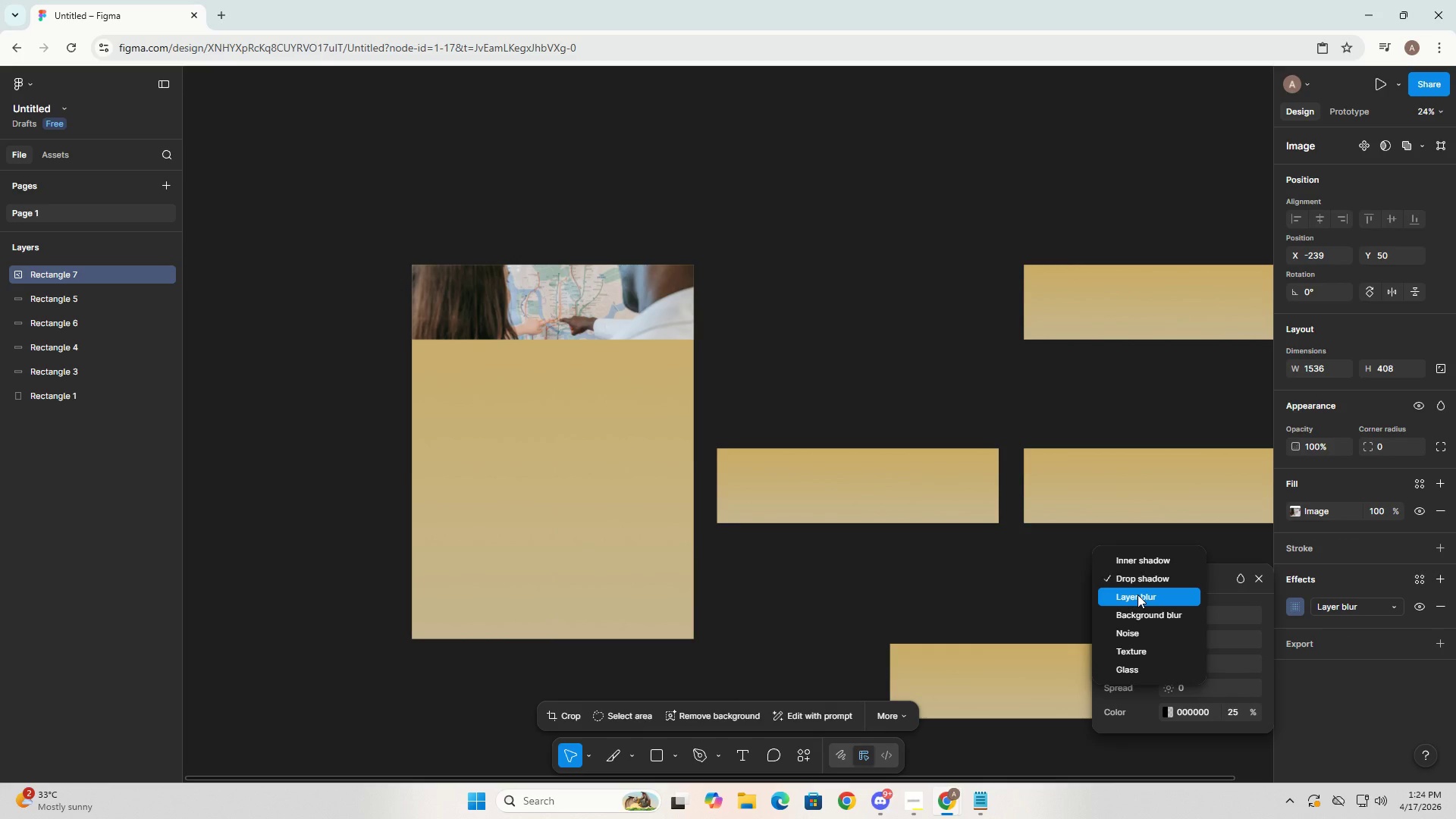 
left_click([1138, 595])
 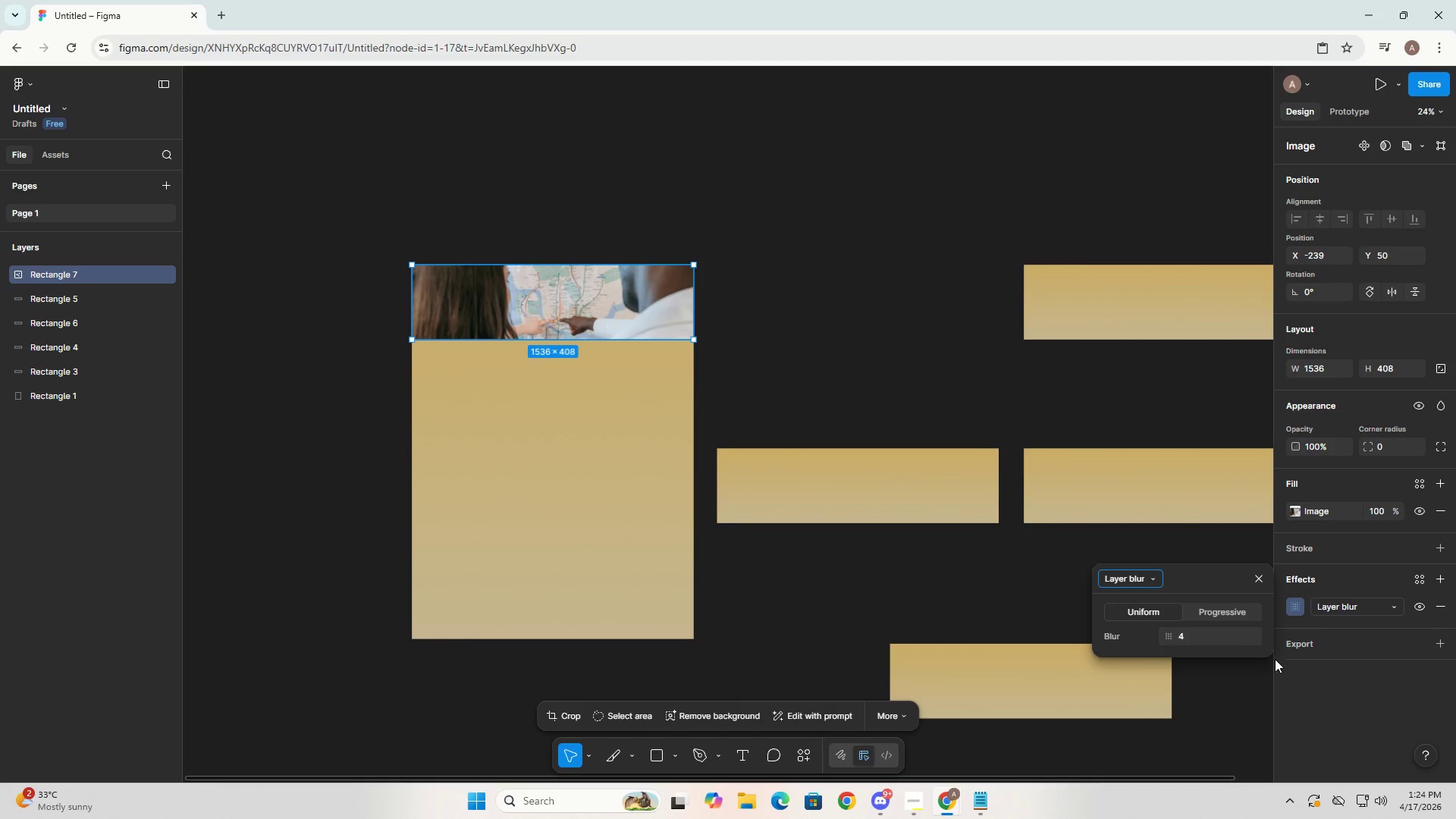 
double_click([1194, 639])
 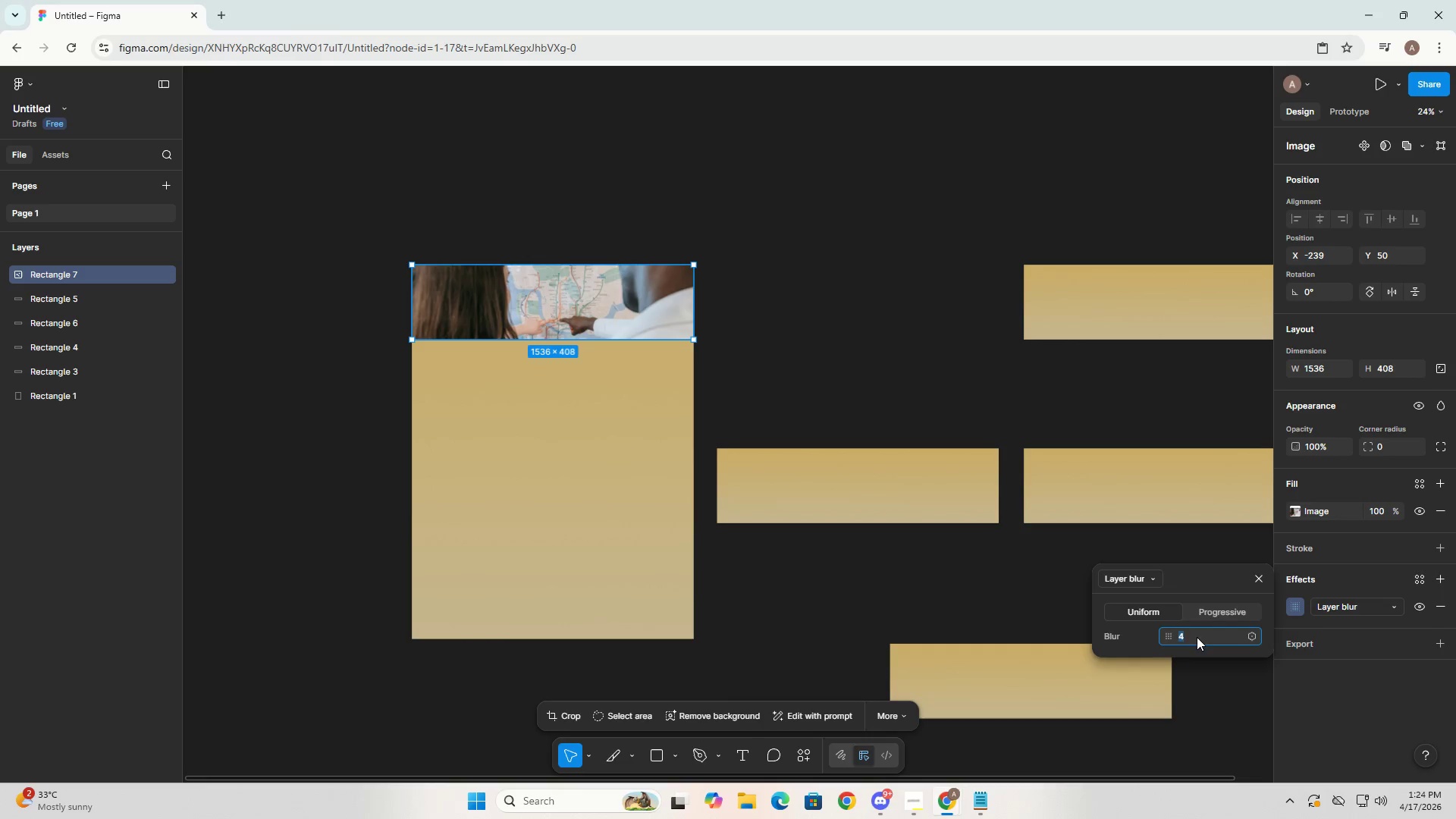 
key(Numpad1)
 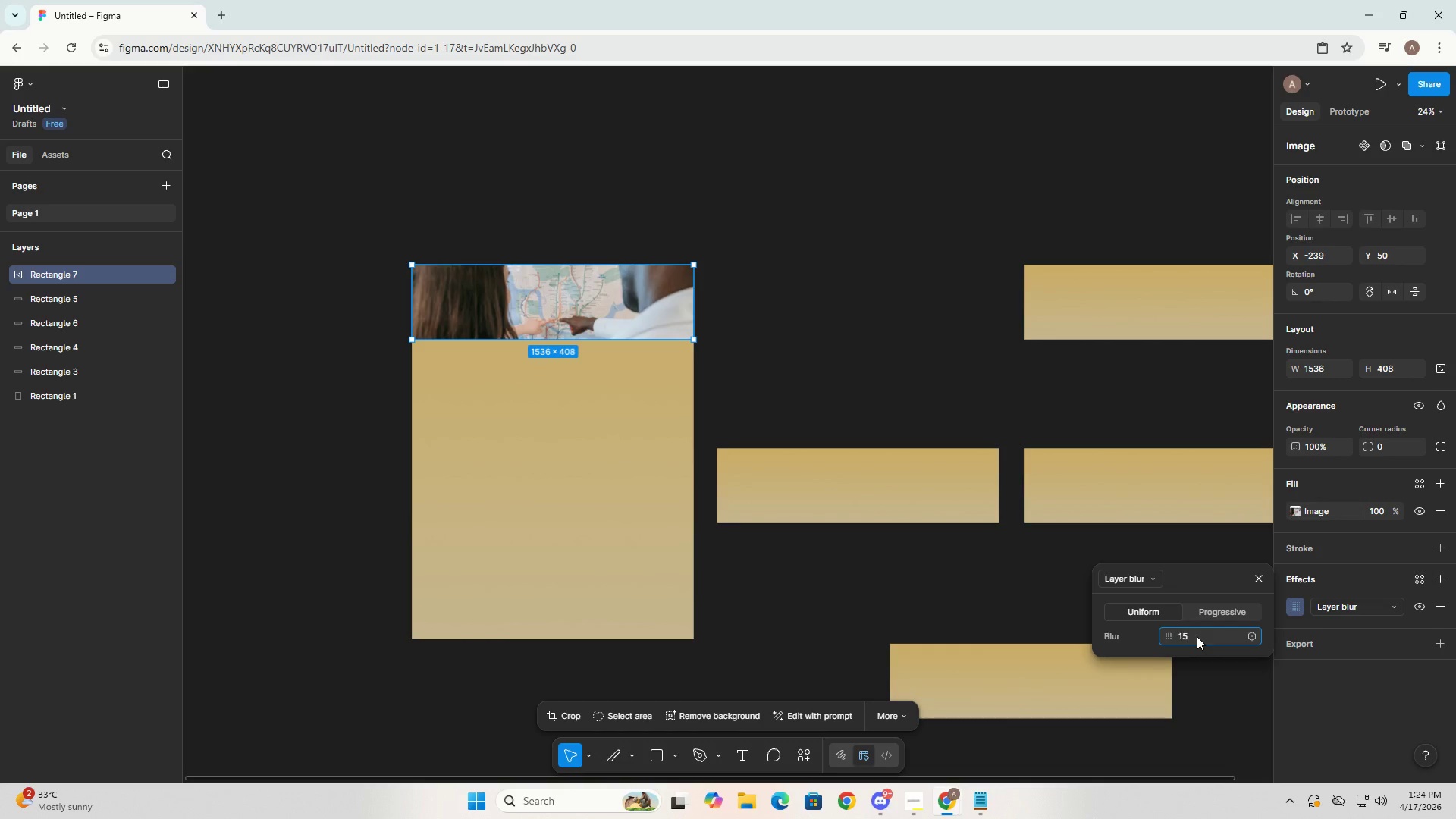 
key(Numpad5)
 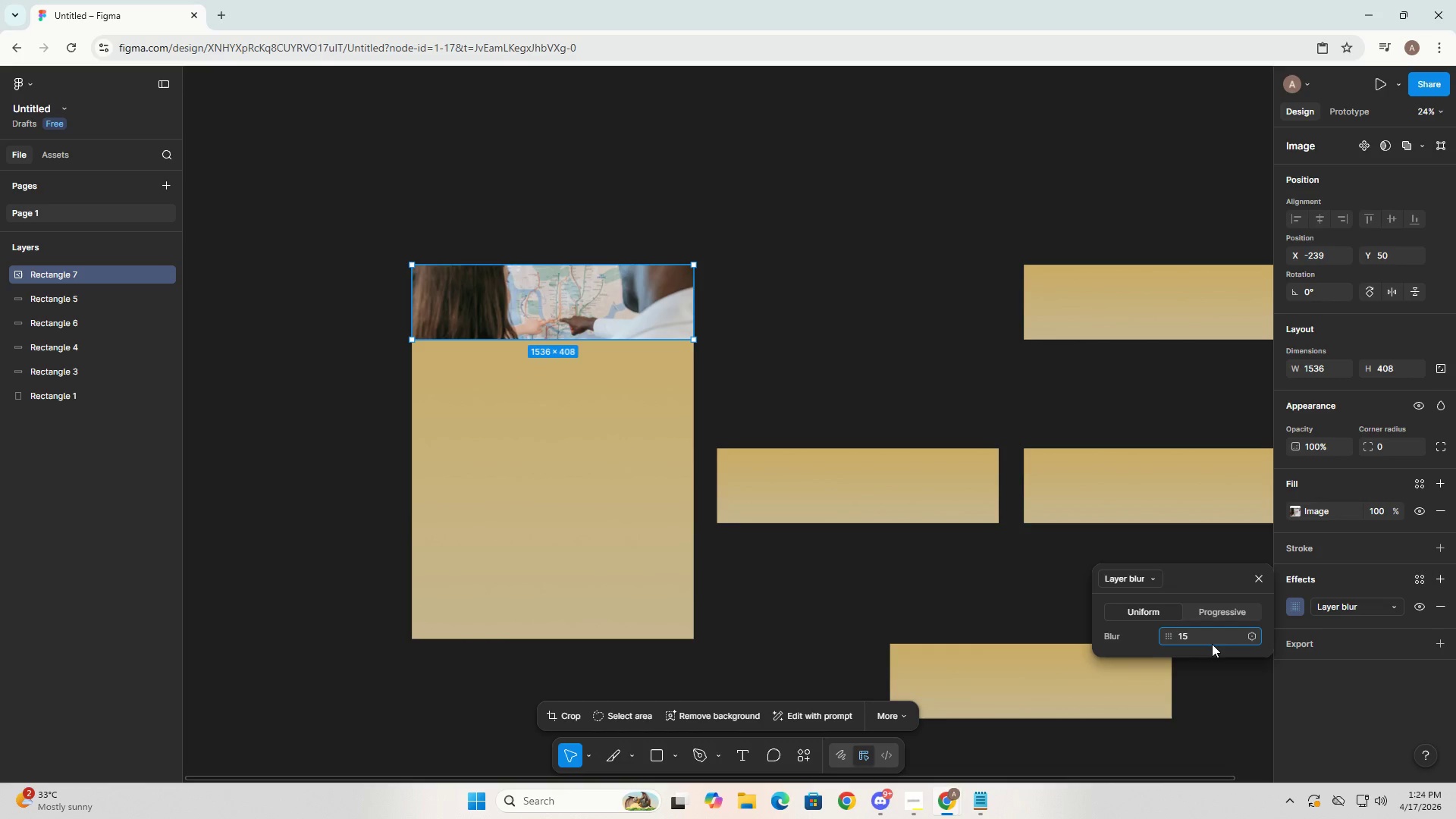 
key(Numpad0)
 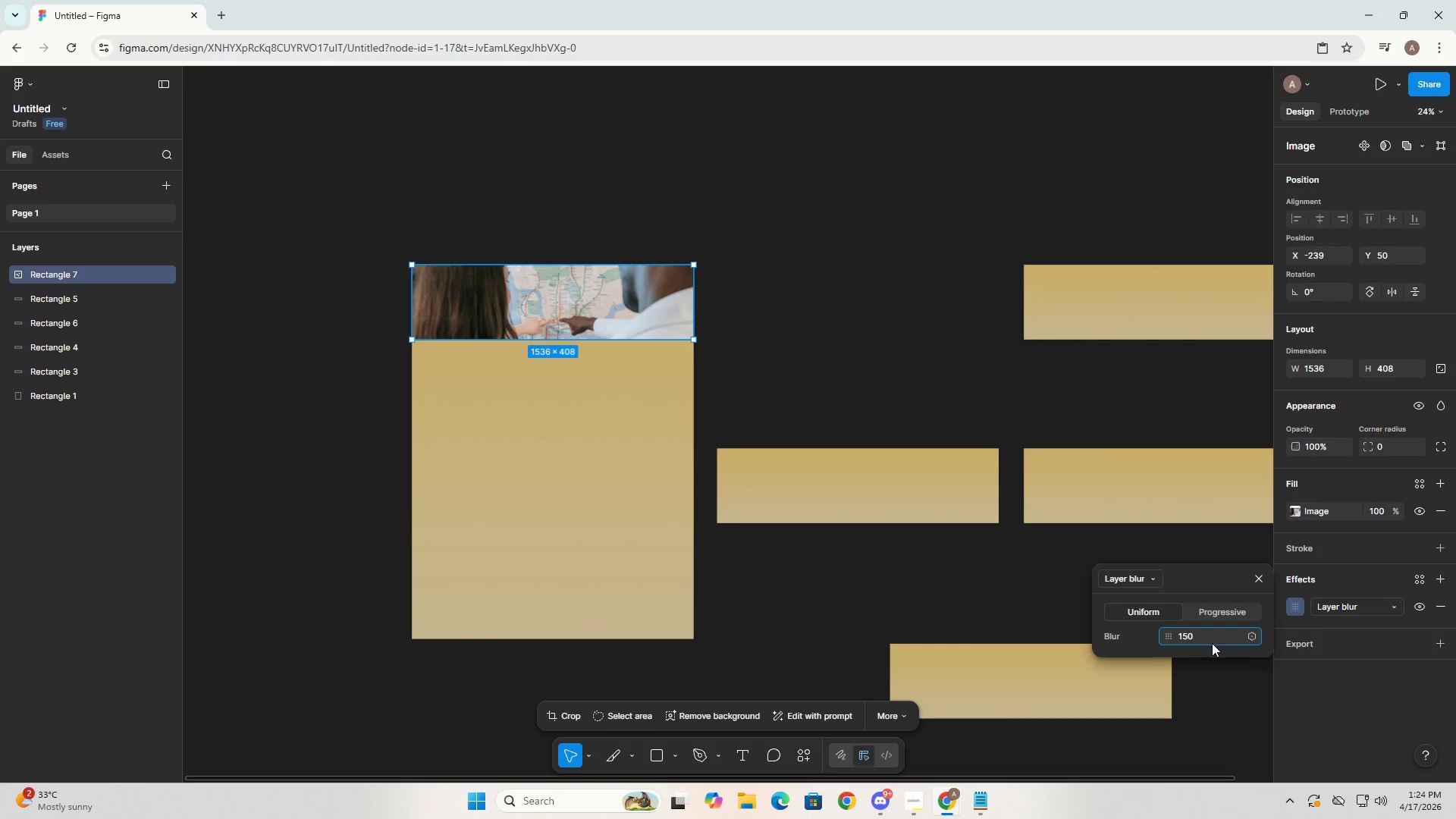 
key(Backspace)
 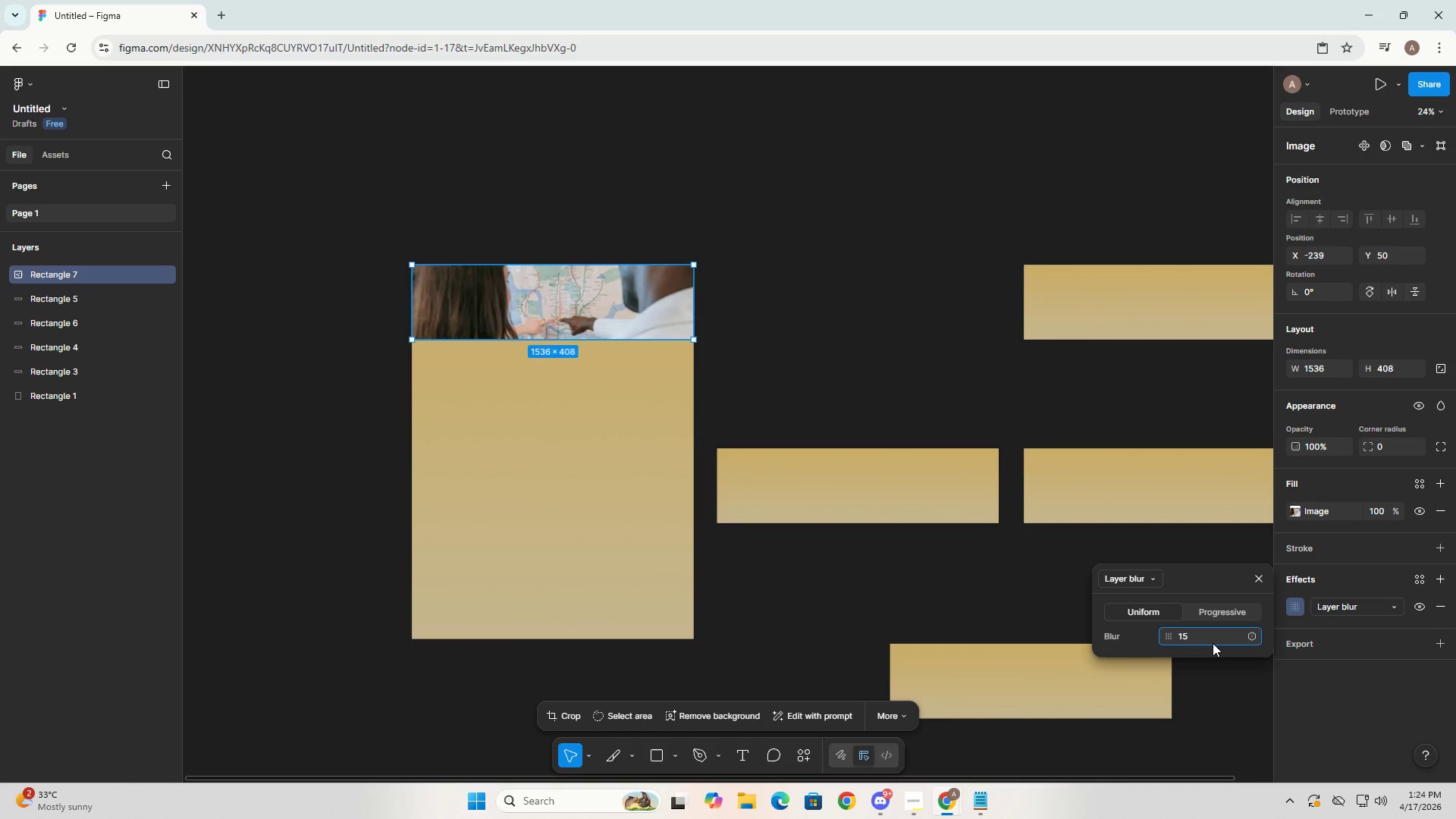 
key(Enter)
 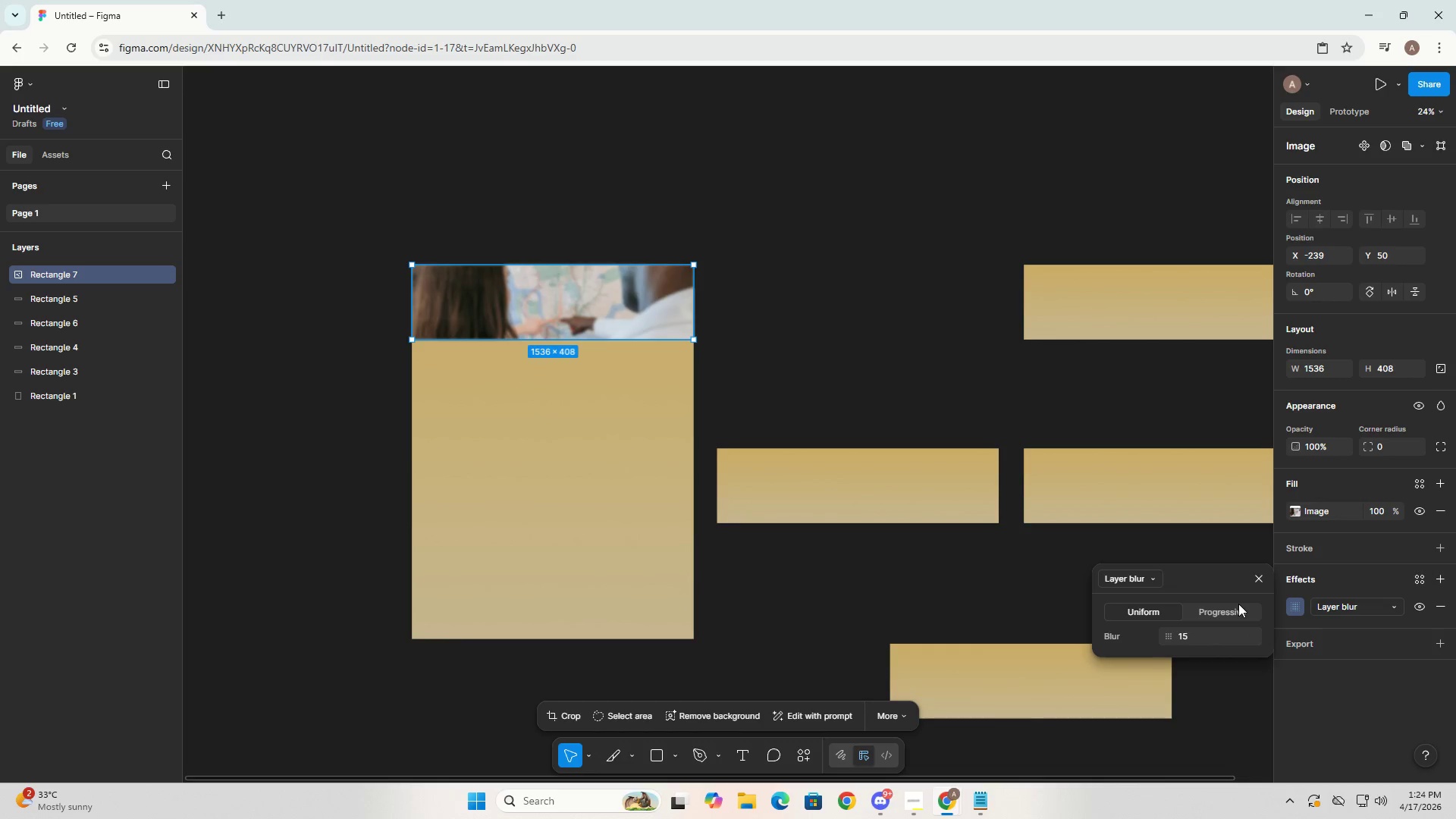 
double_click([1187, 635])
 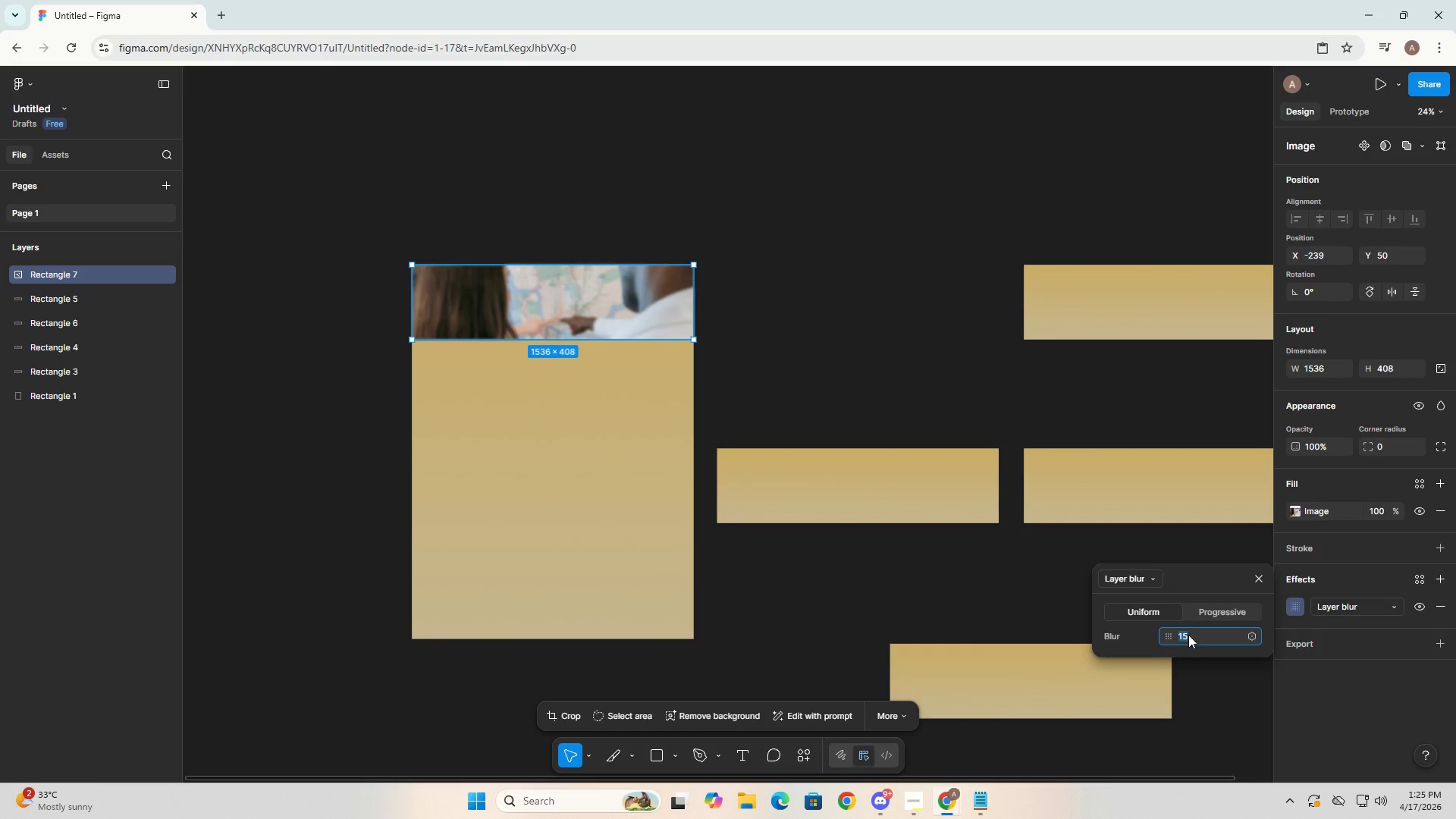 
key(Numpad4)
 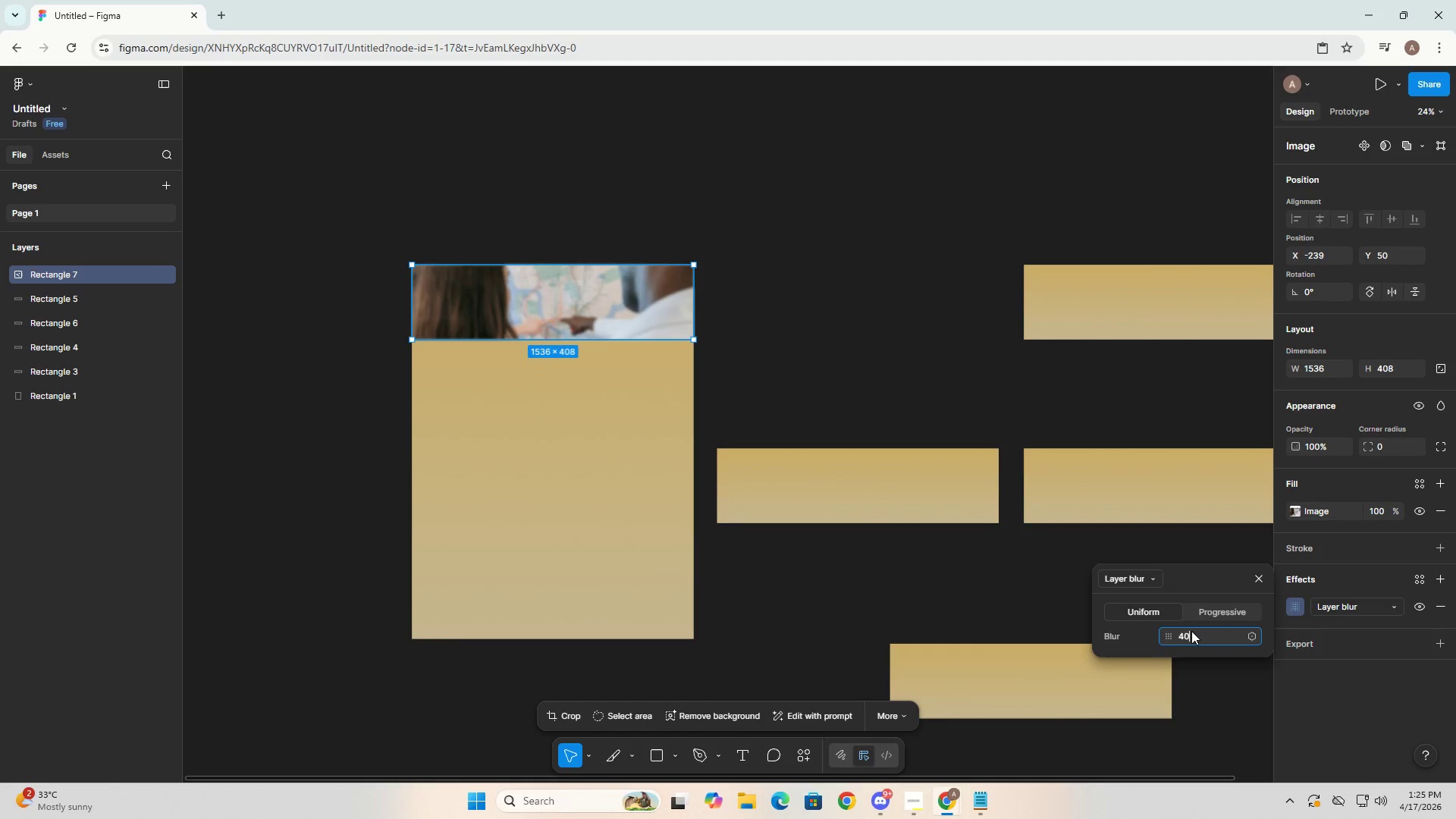 
key(Numpad0)
 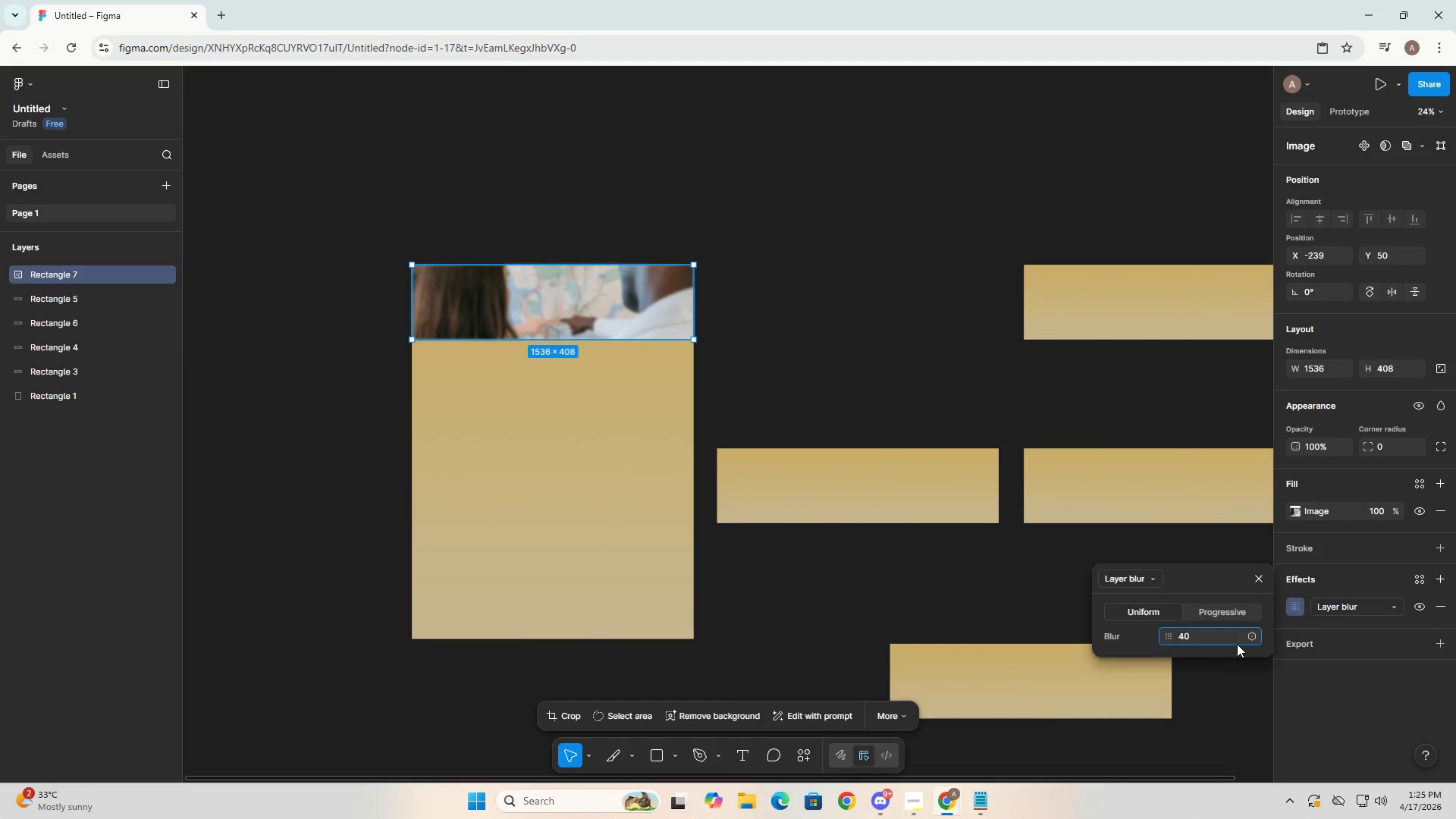 
double_click([1199, 635])
 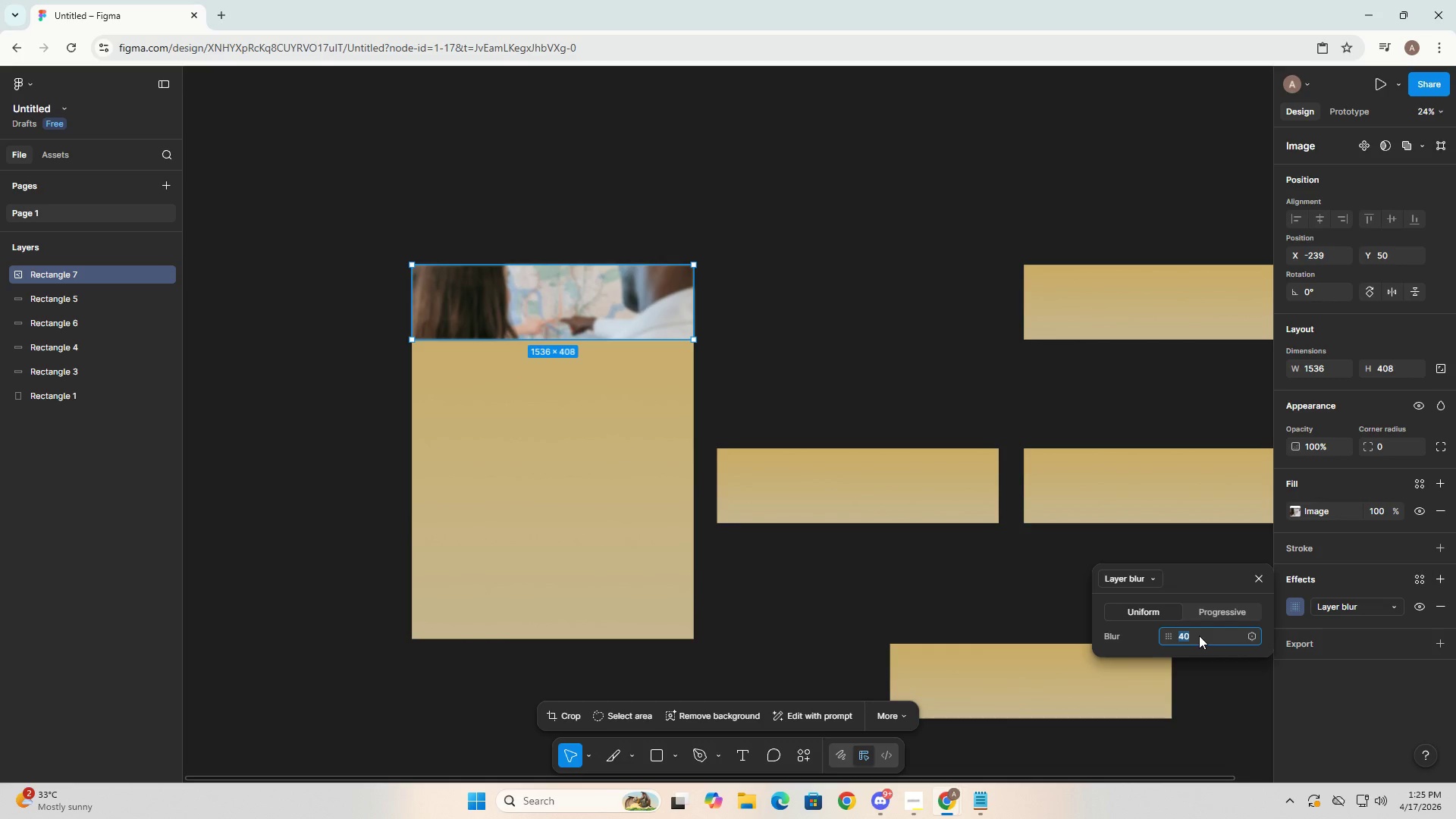 
key(Numpad4)
 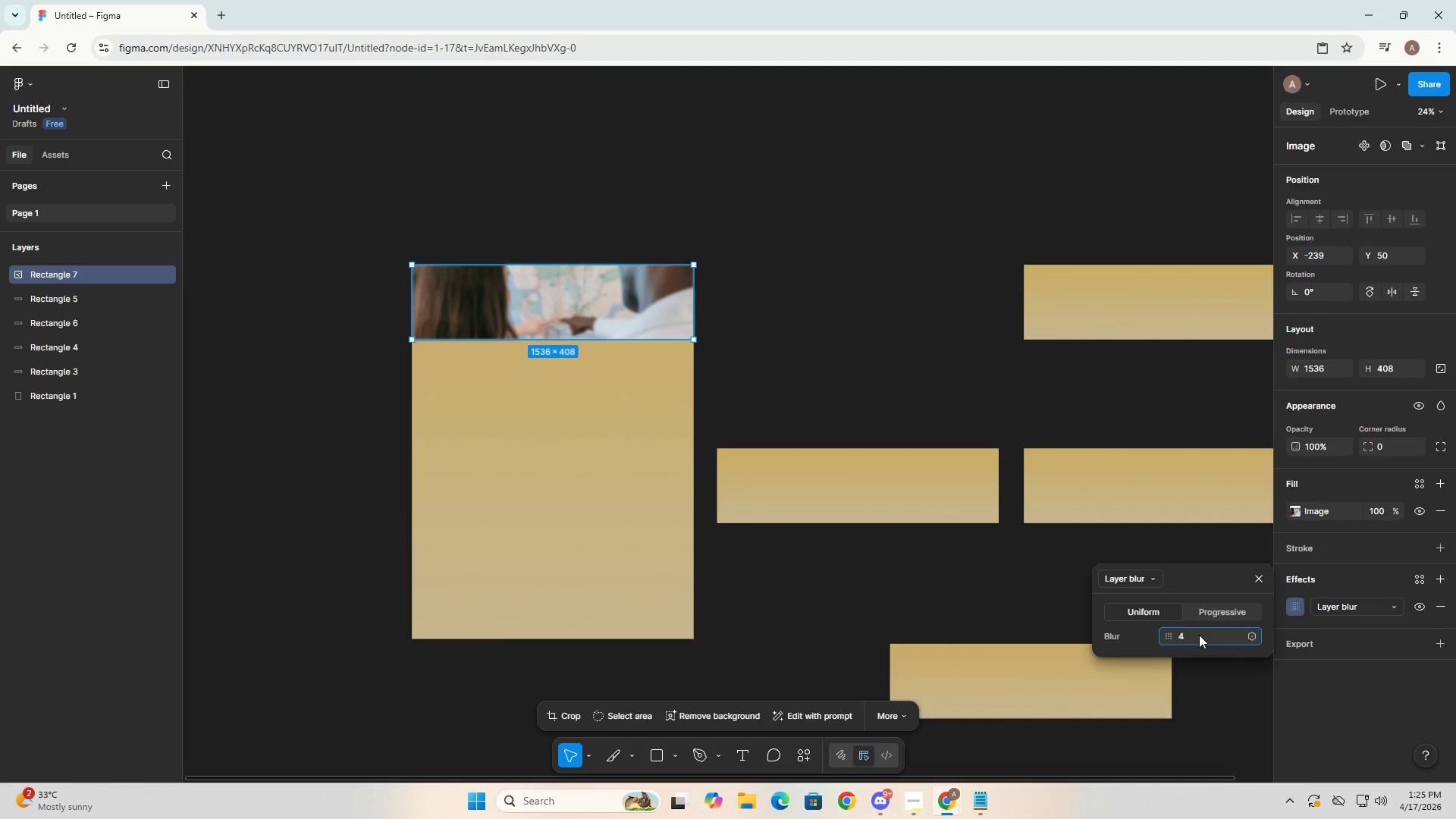 
key(NumpadEnter)
 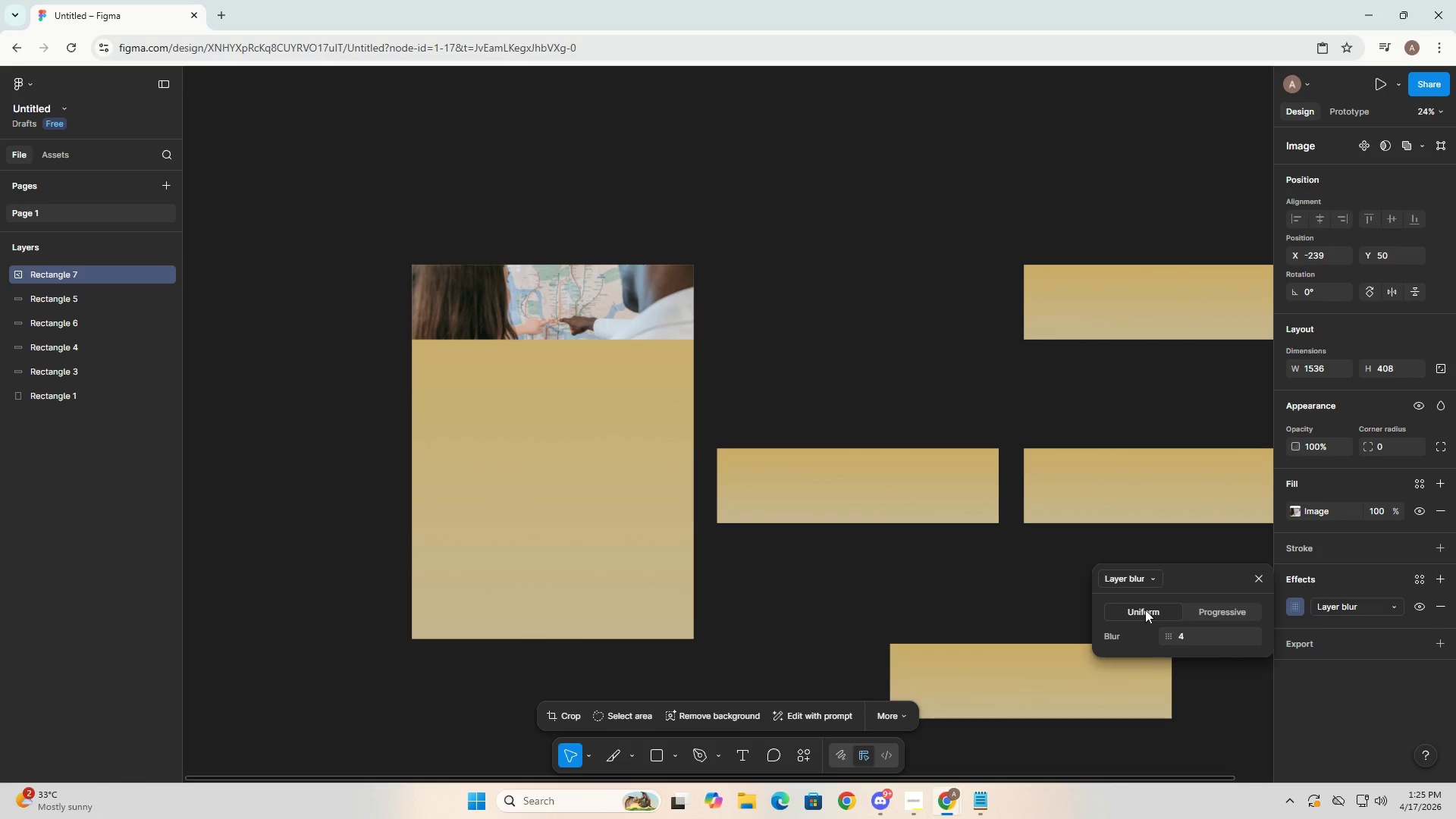 
left_click([1141, 579])
 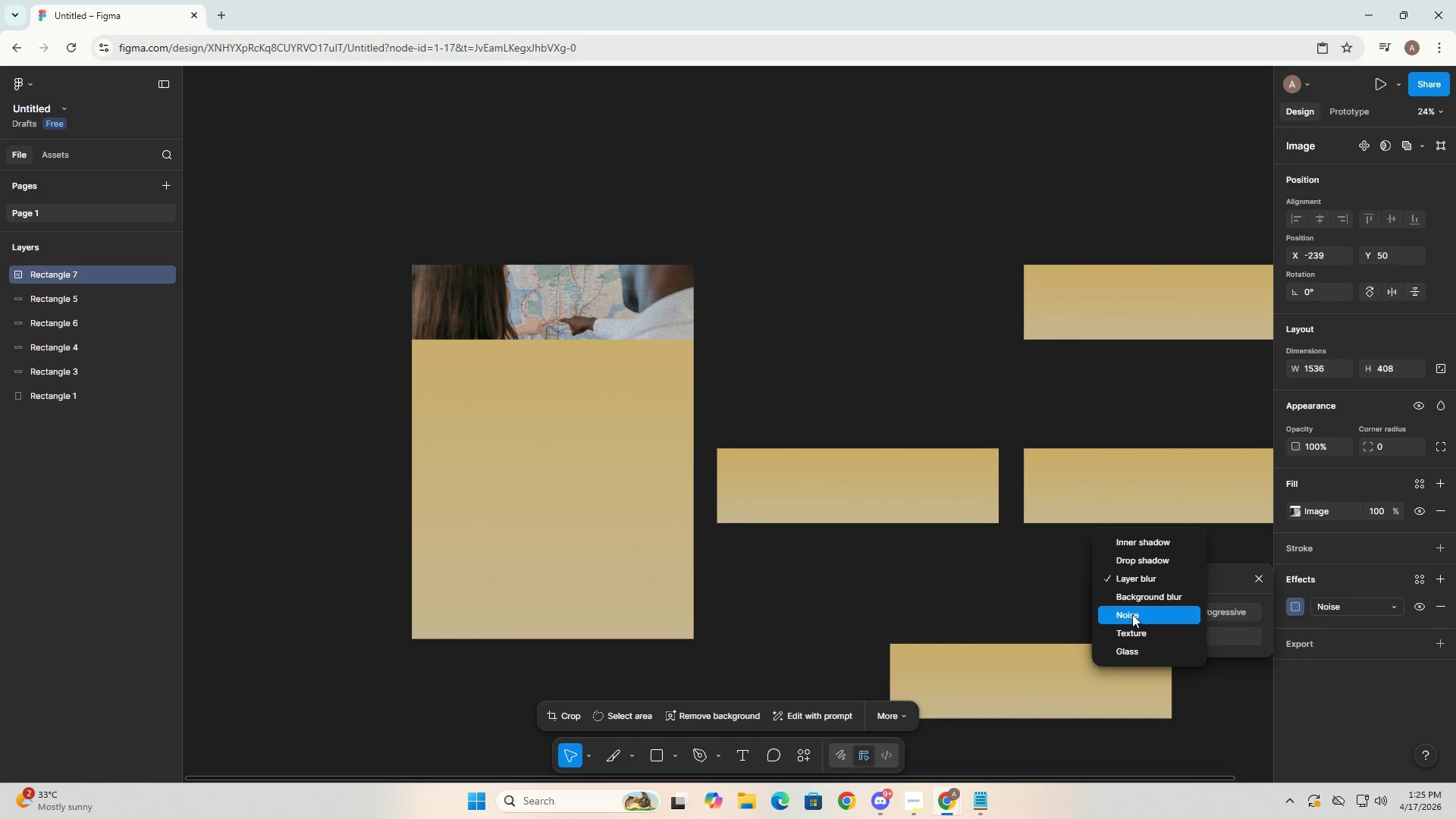 
wait(8.14)
 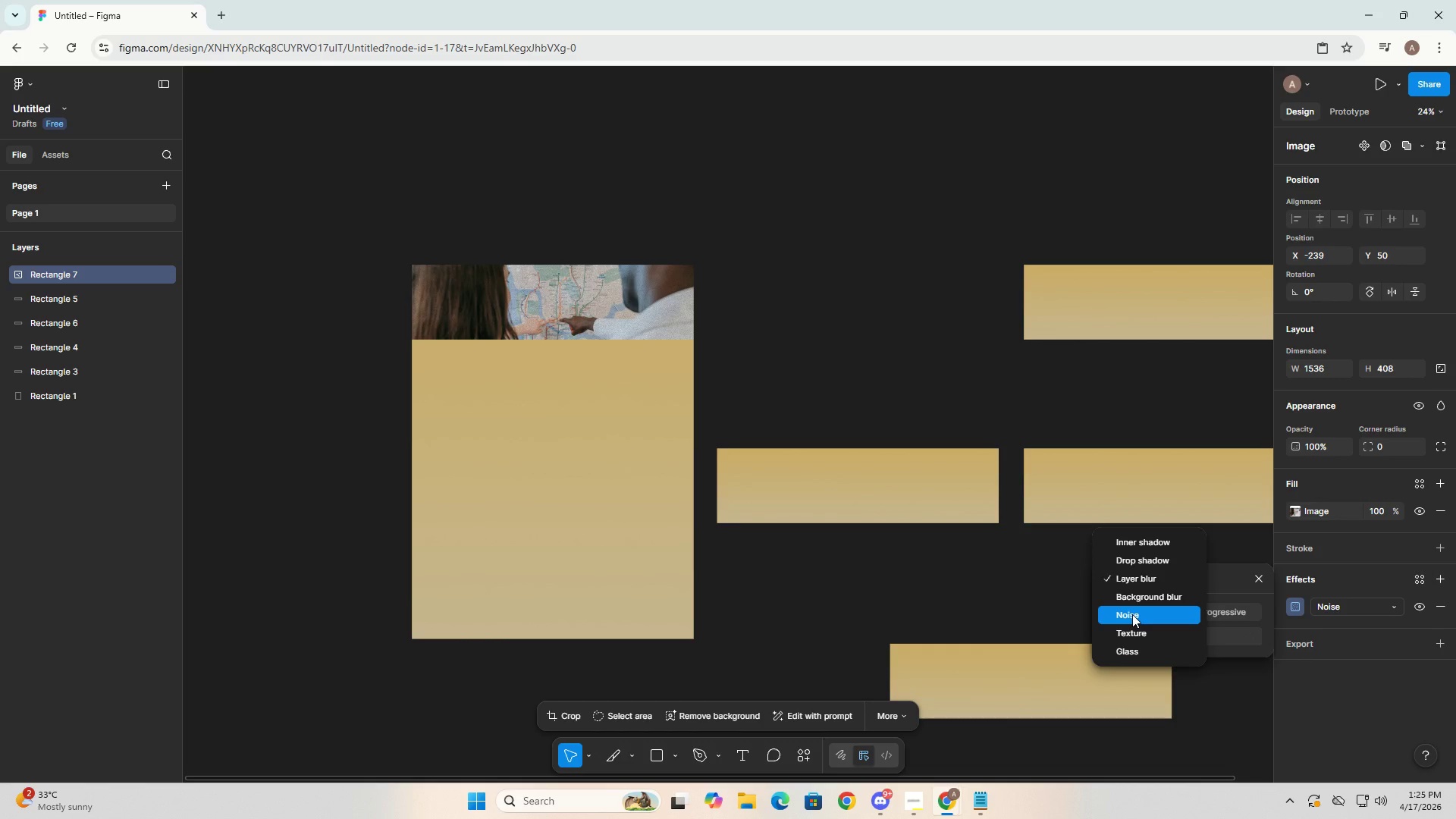 
left_click([1137, 648])
 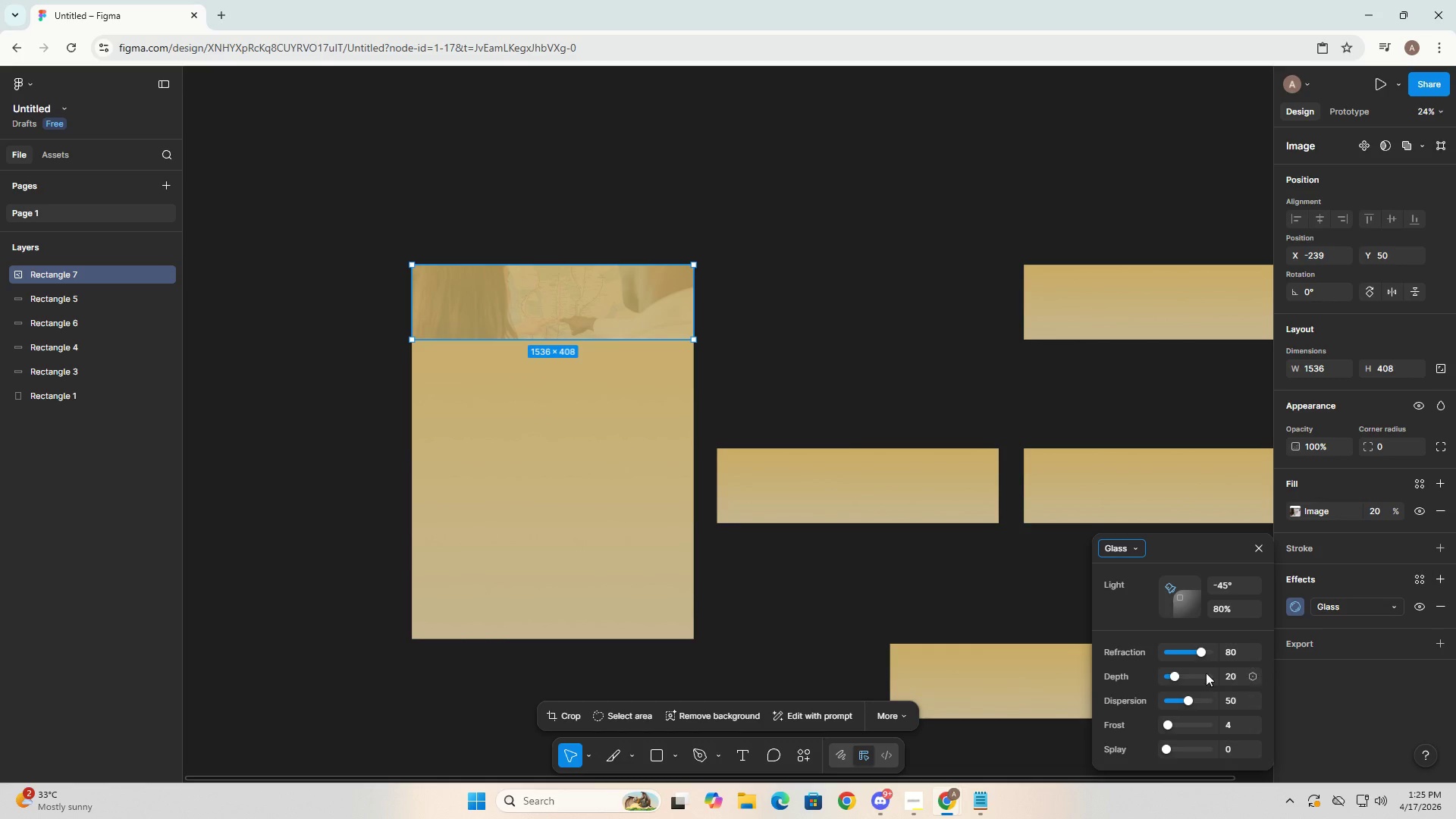 
left_click_drag(start_coordinate=[1201, 654], to_coordinate=[1199, 658])
 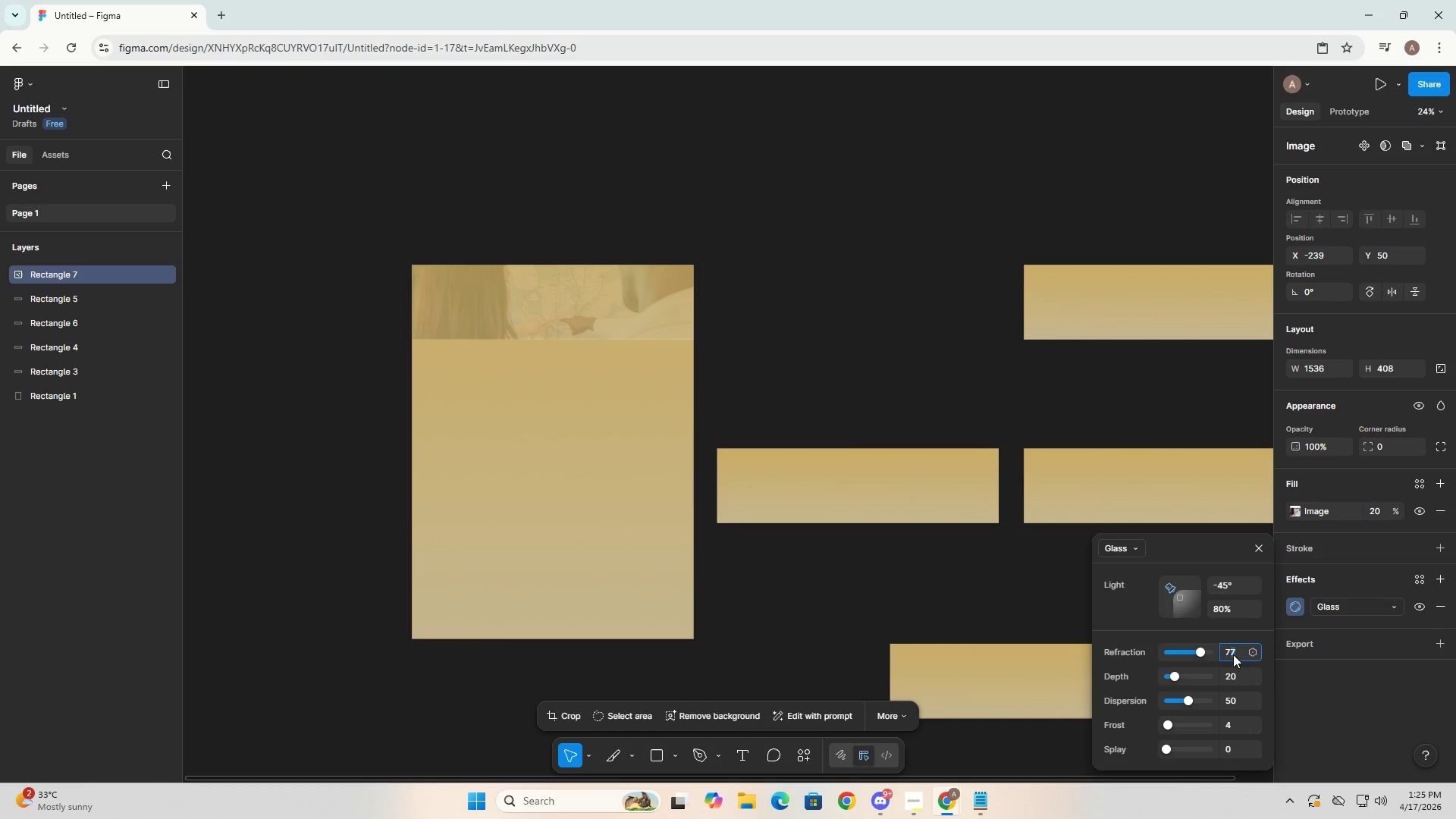 
double_click([1233, 654])
 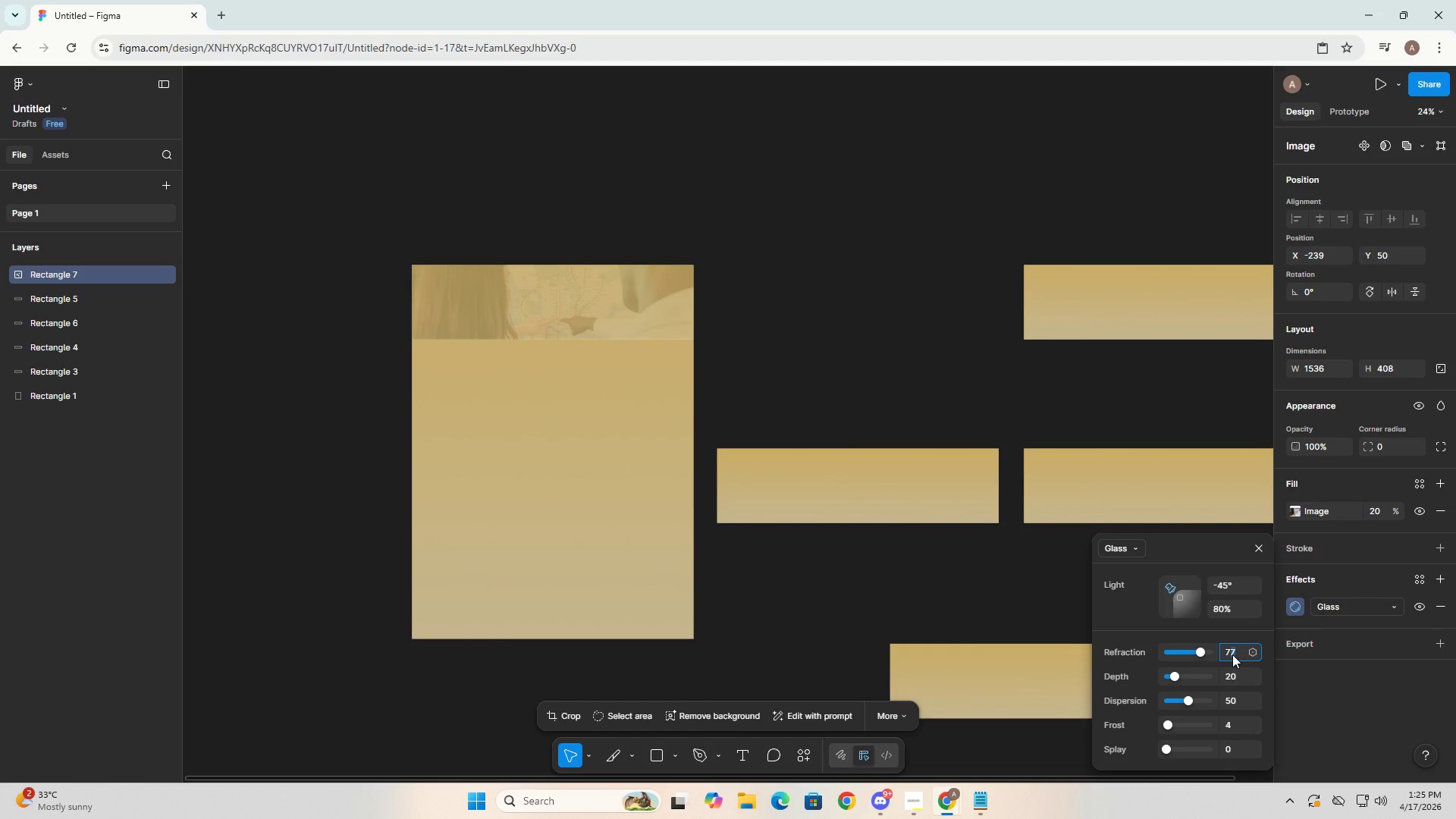 
key(Numpad8)
 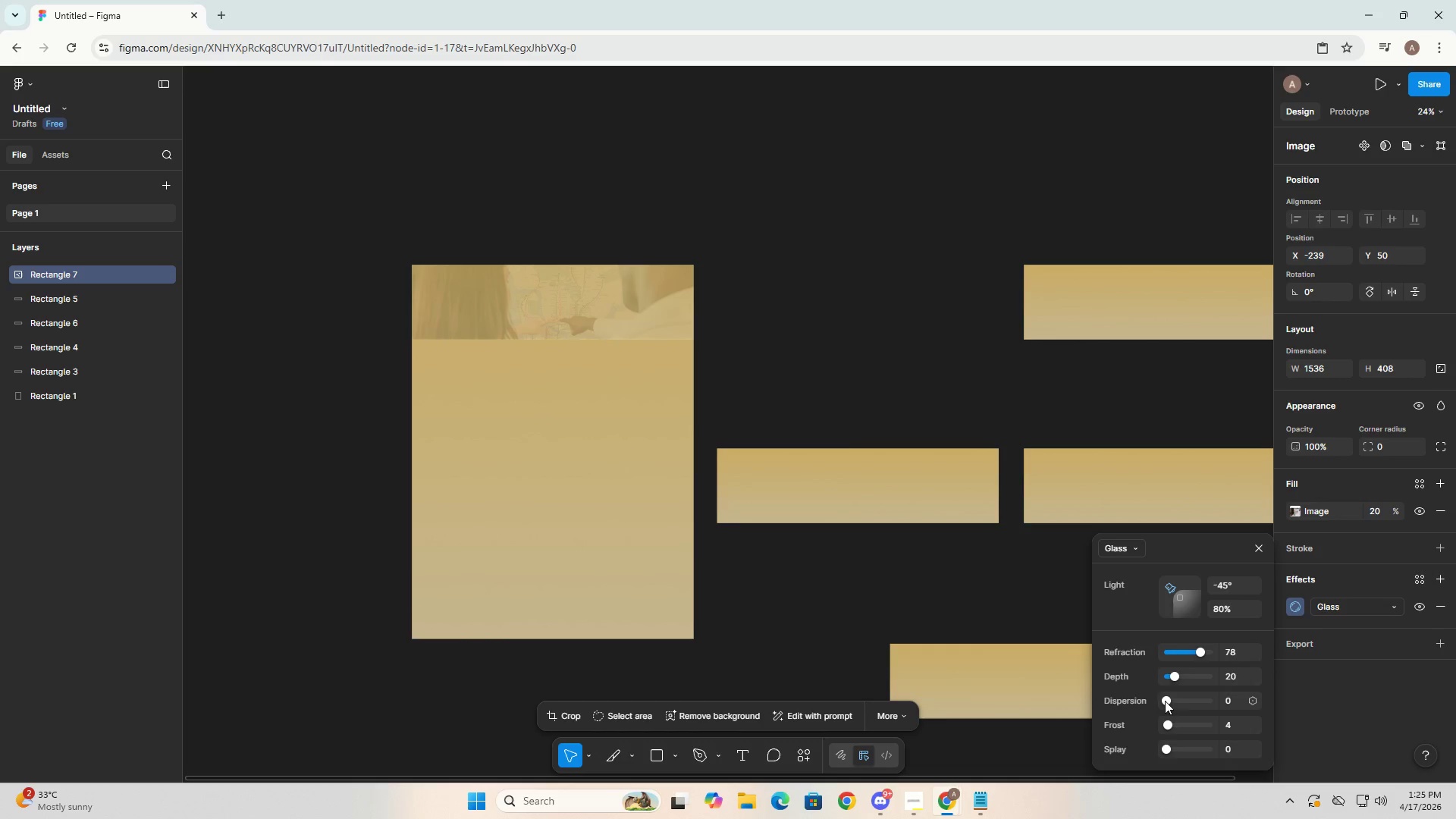 
wait(8.84)
 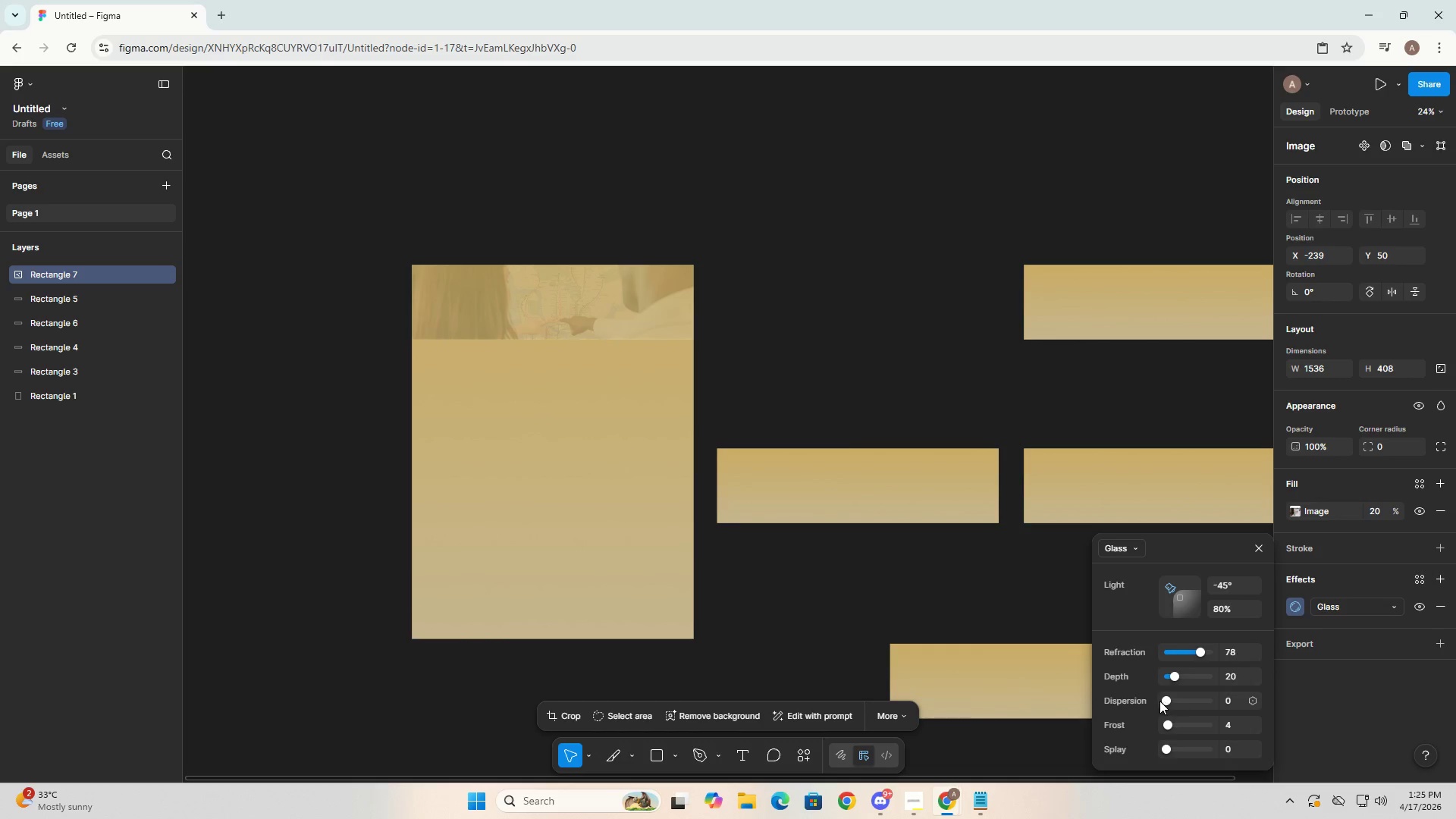 
key(Control+Z)
 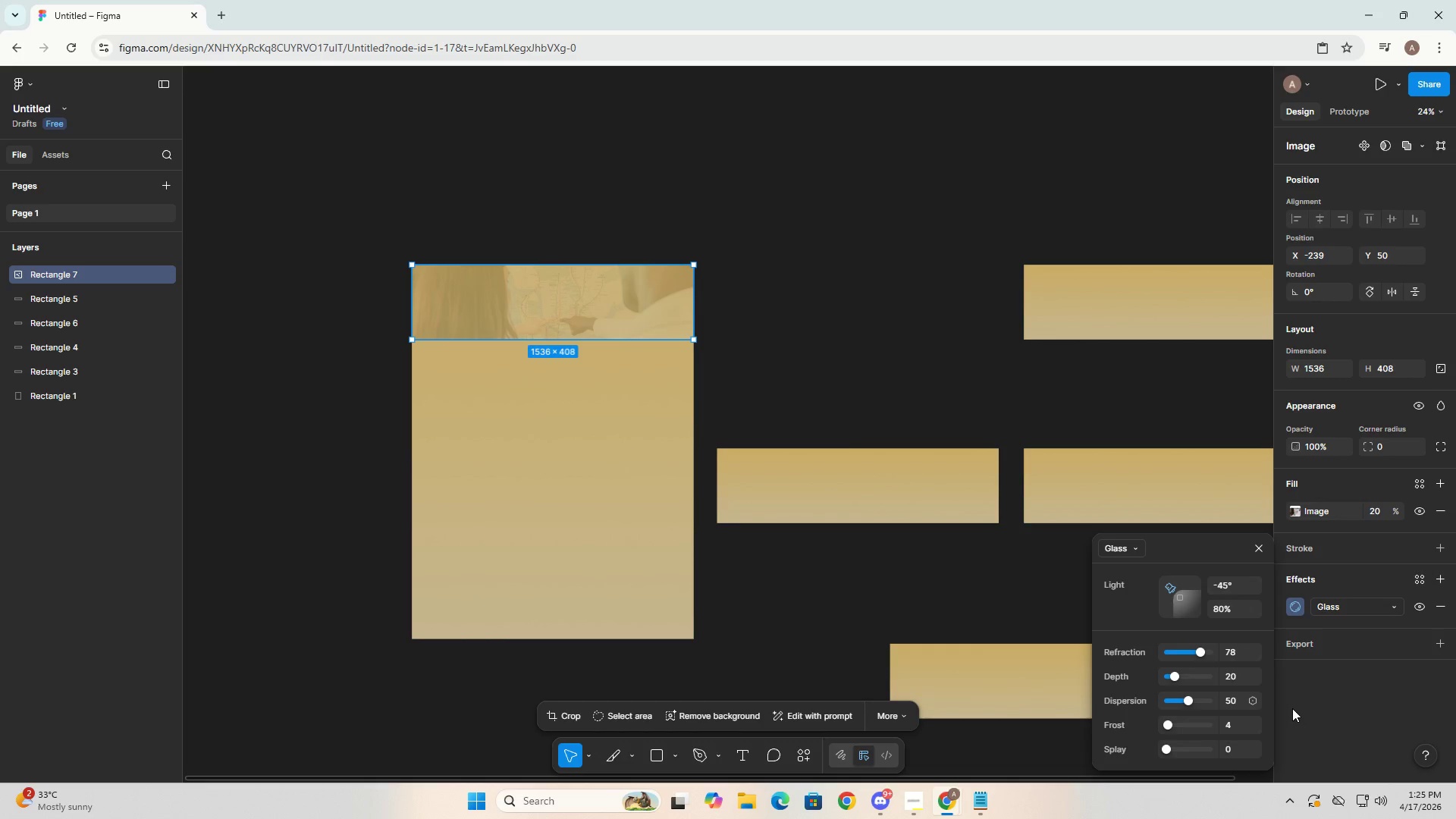 
key(Control+Z)
 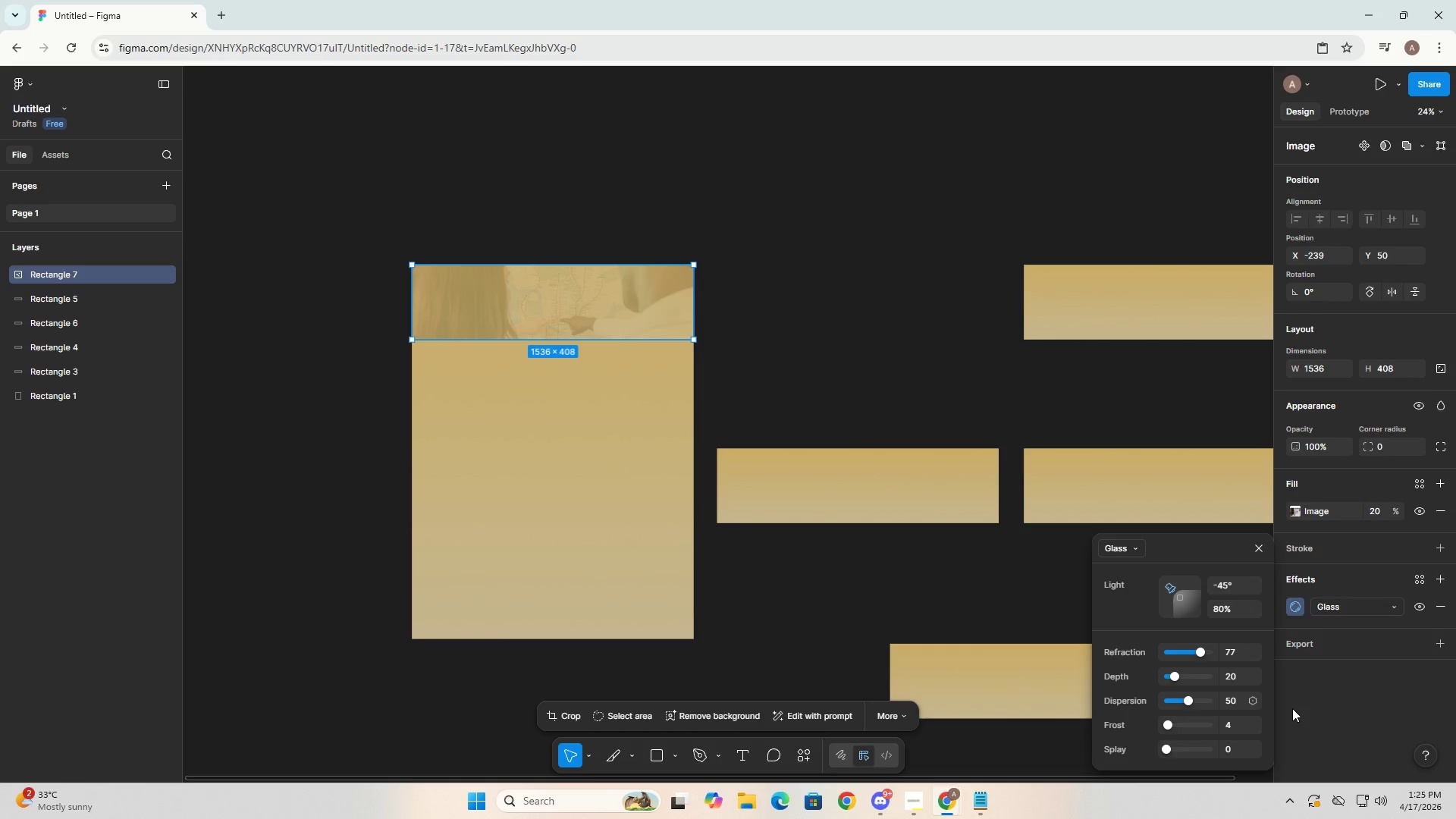 
key(Control+Z)
 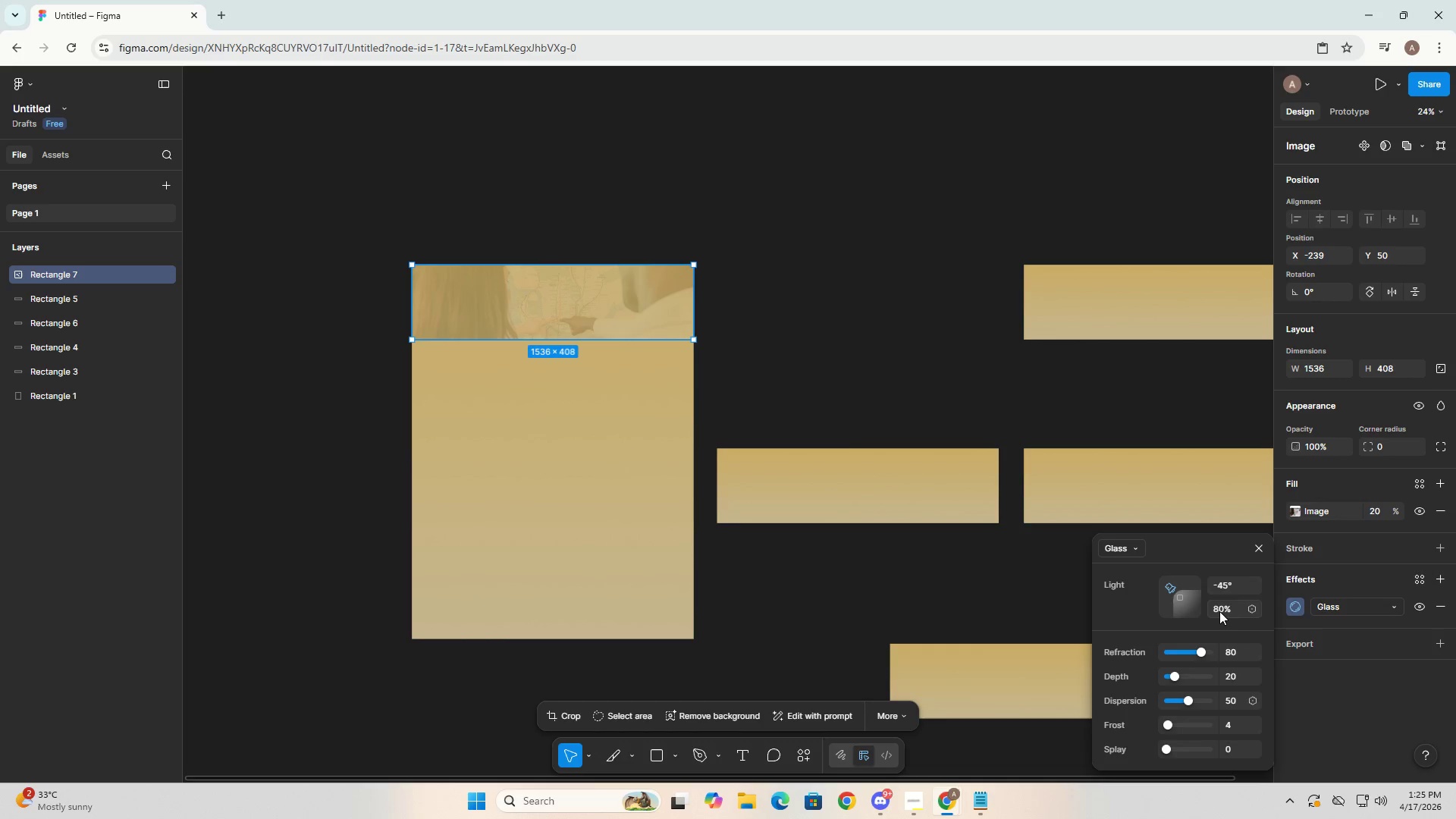 
double_click([1218, 609])
 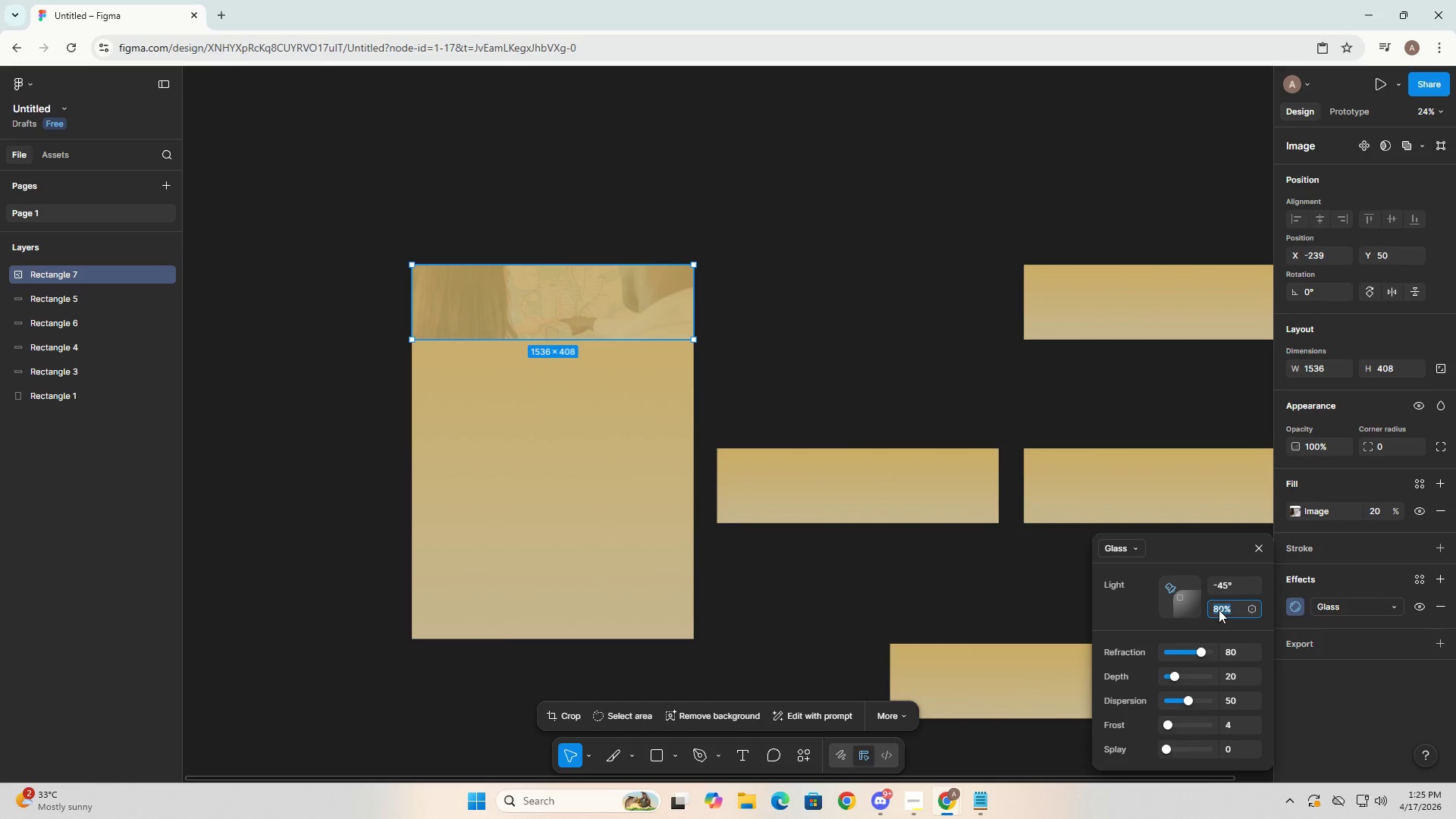 
key(Numpad2)
 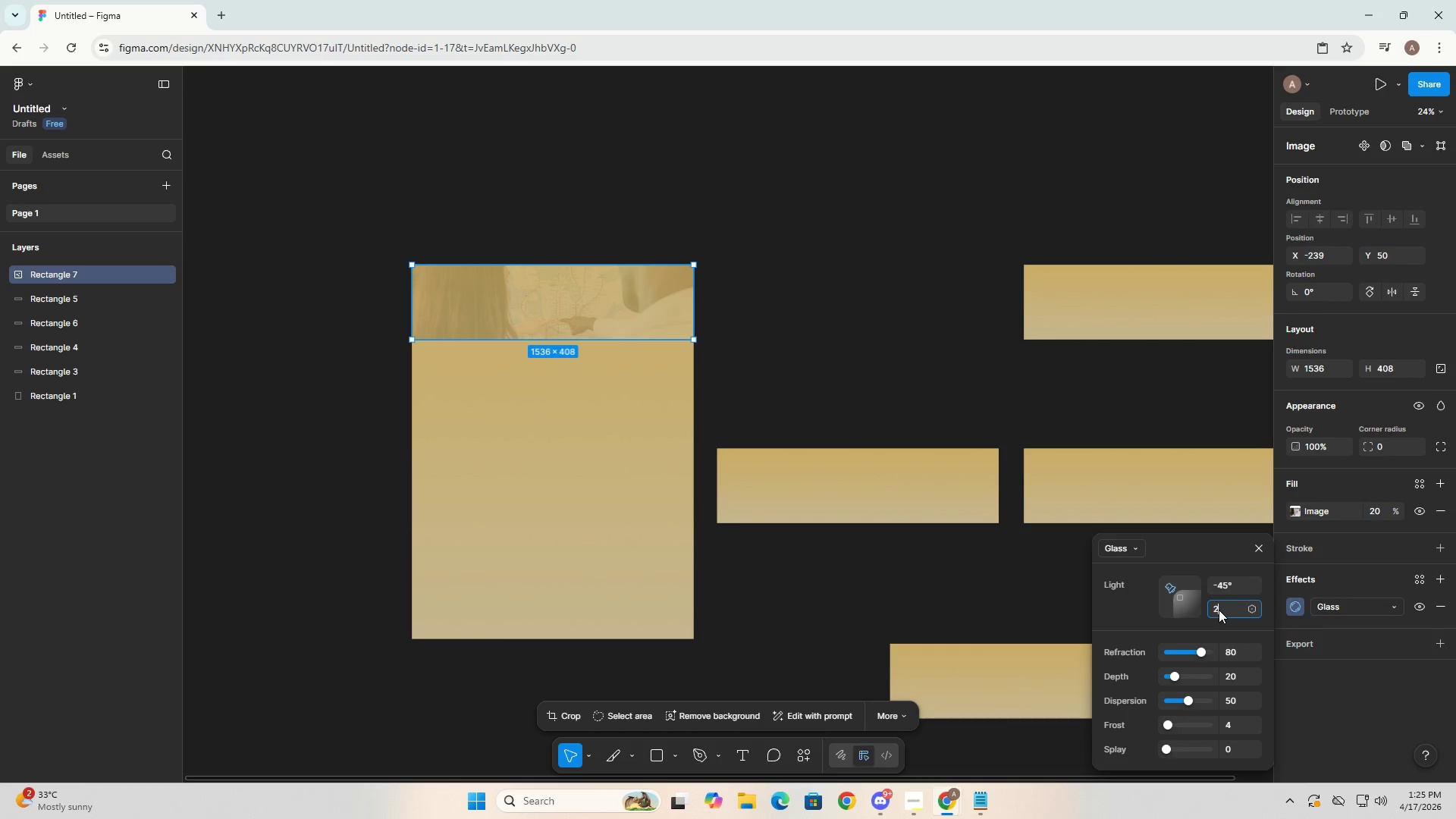 
key(Numpad0)
 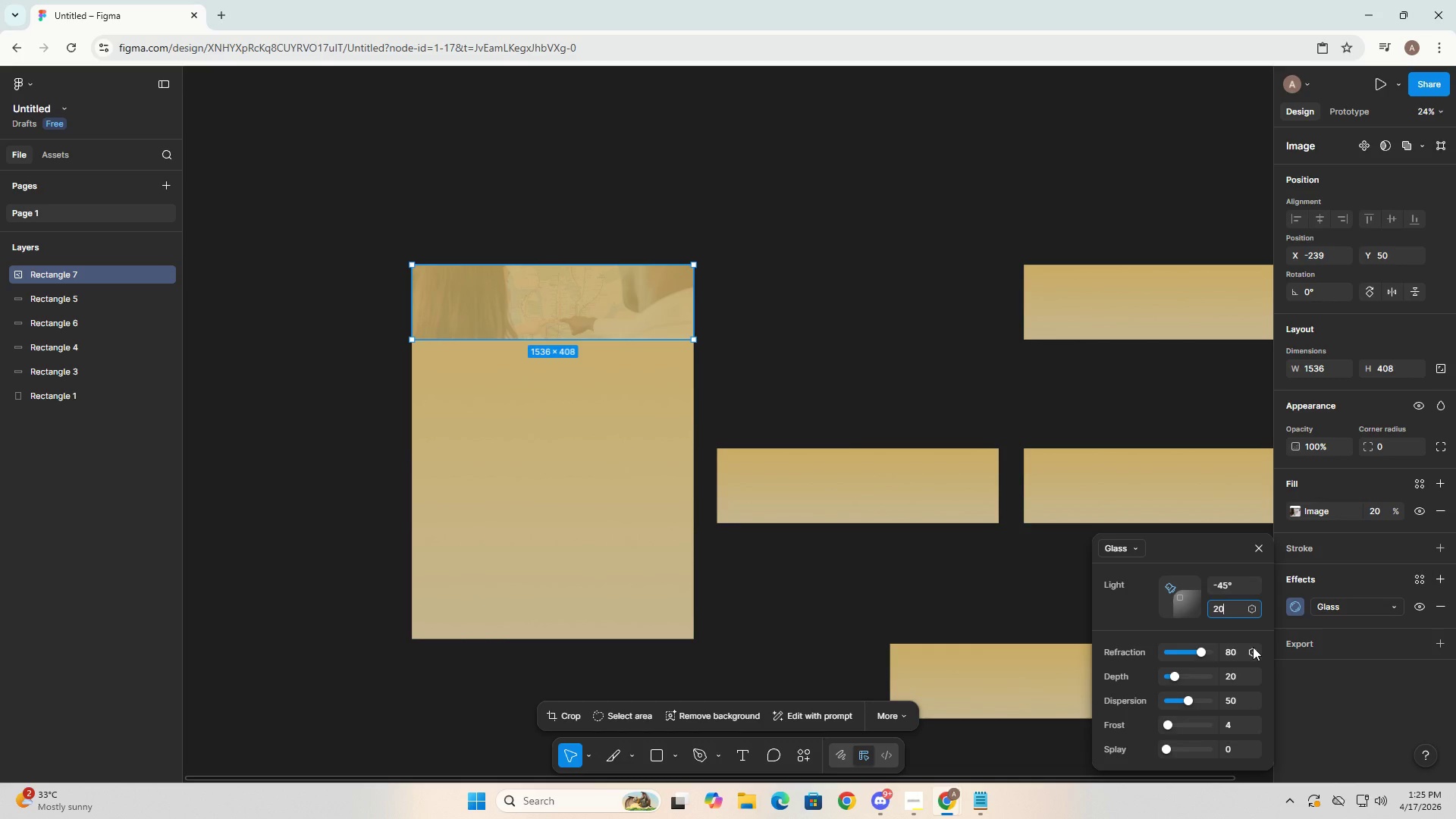 
key(Enter)
 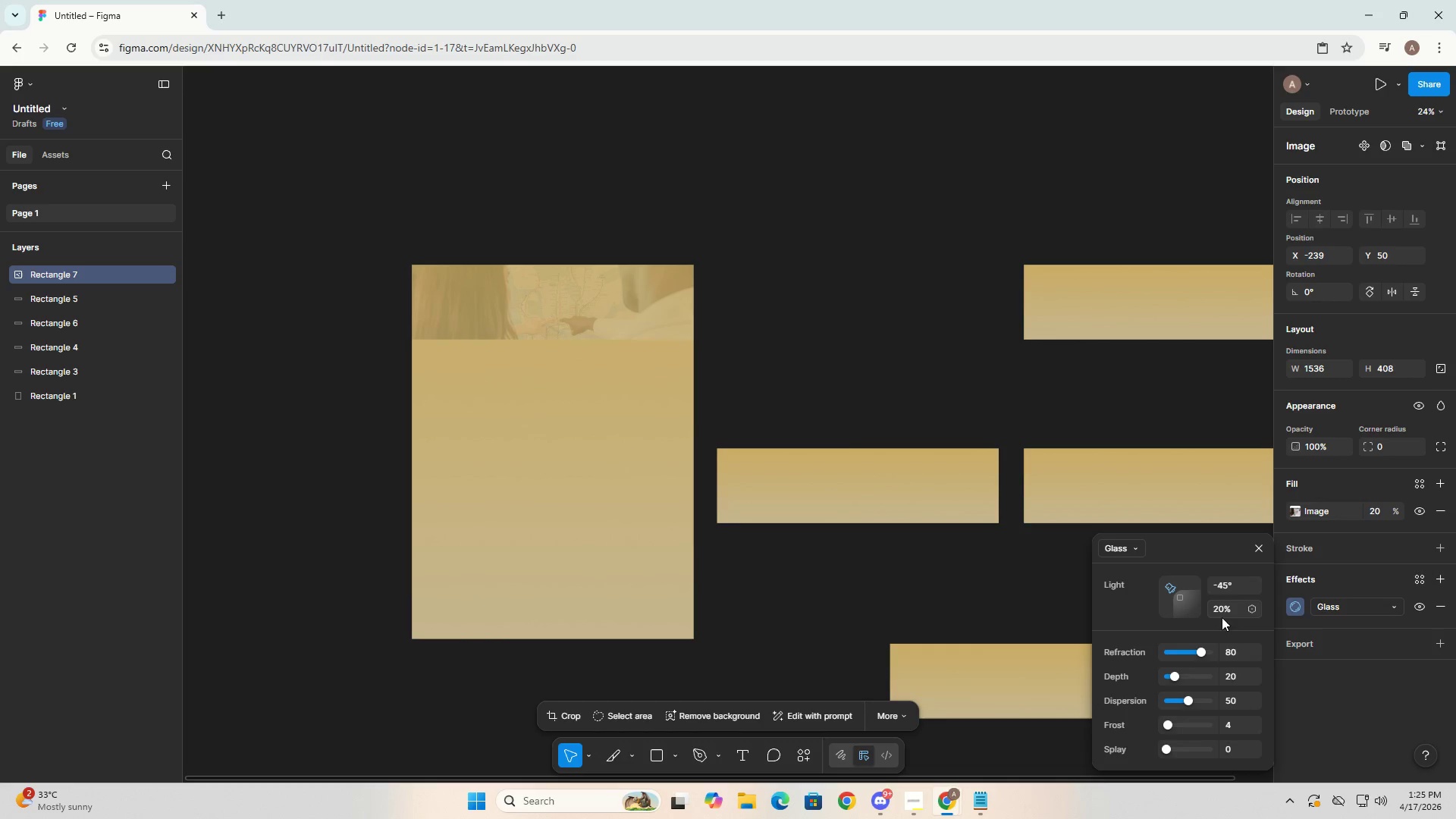 
double_click([1219, 610])
 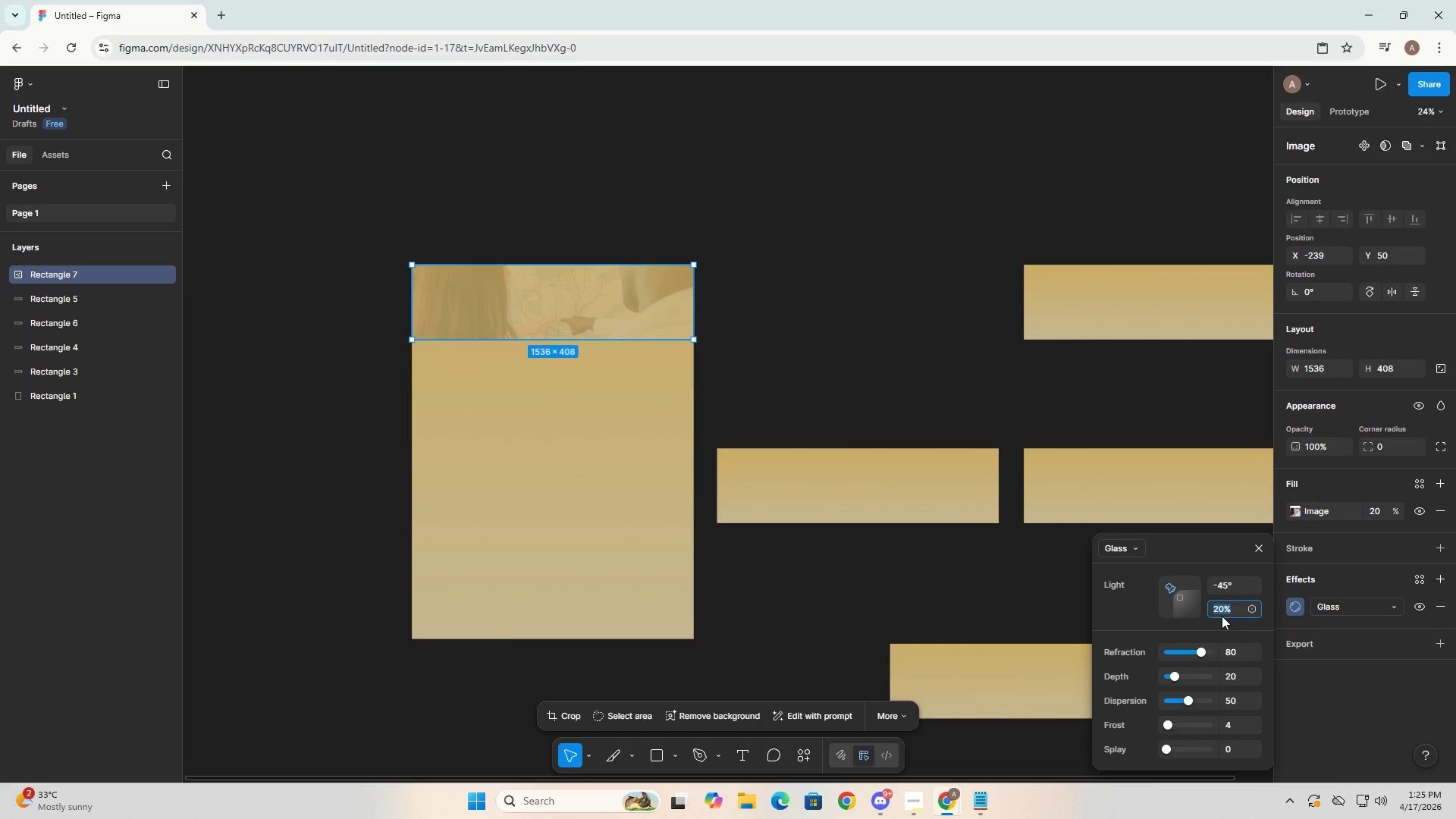 
key(Numpad1)
 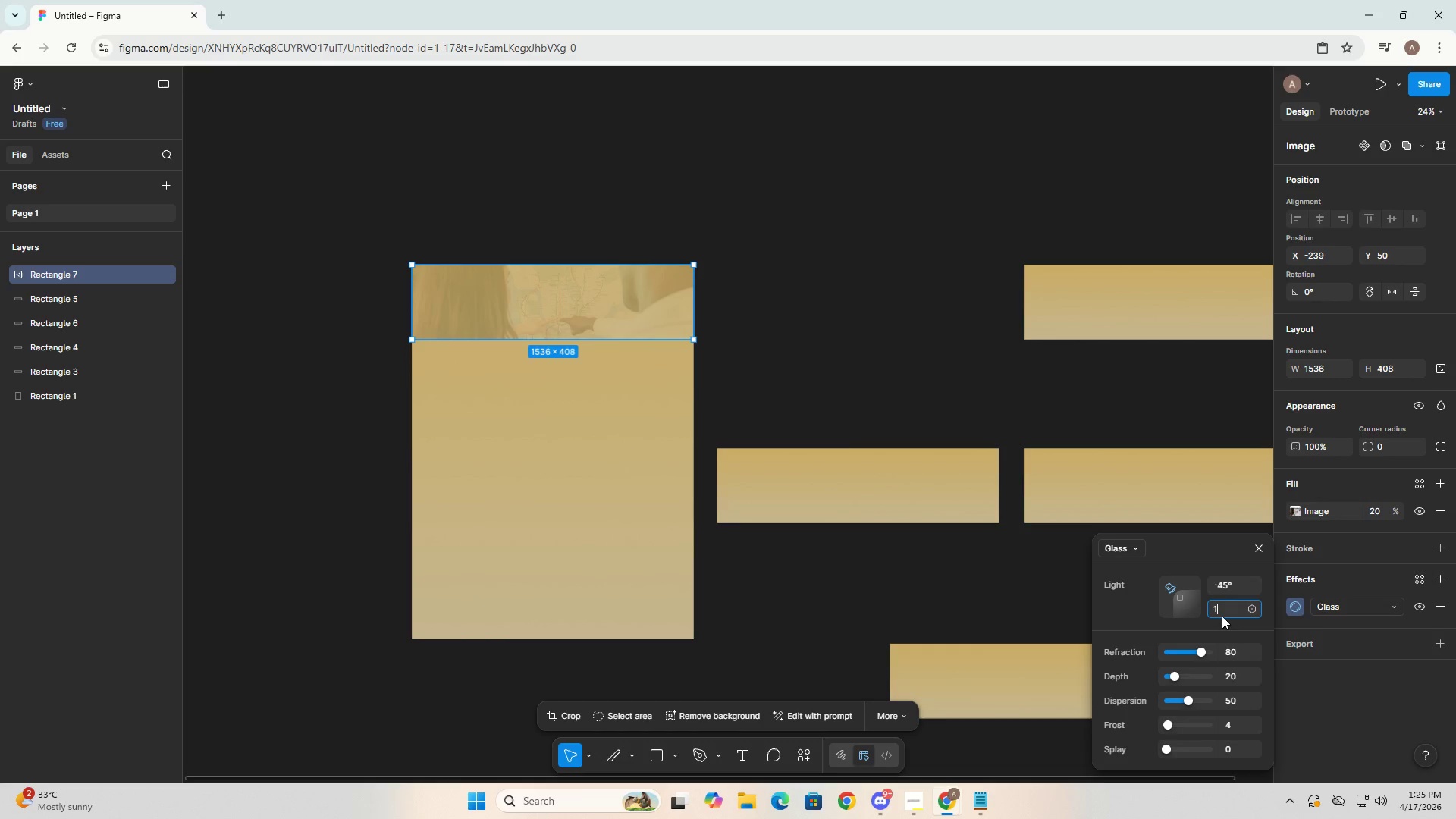 
key(Numpad0)
 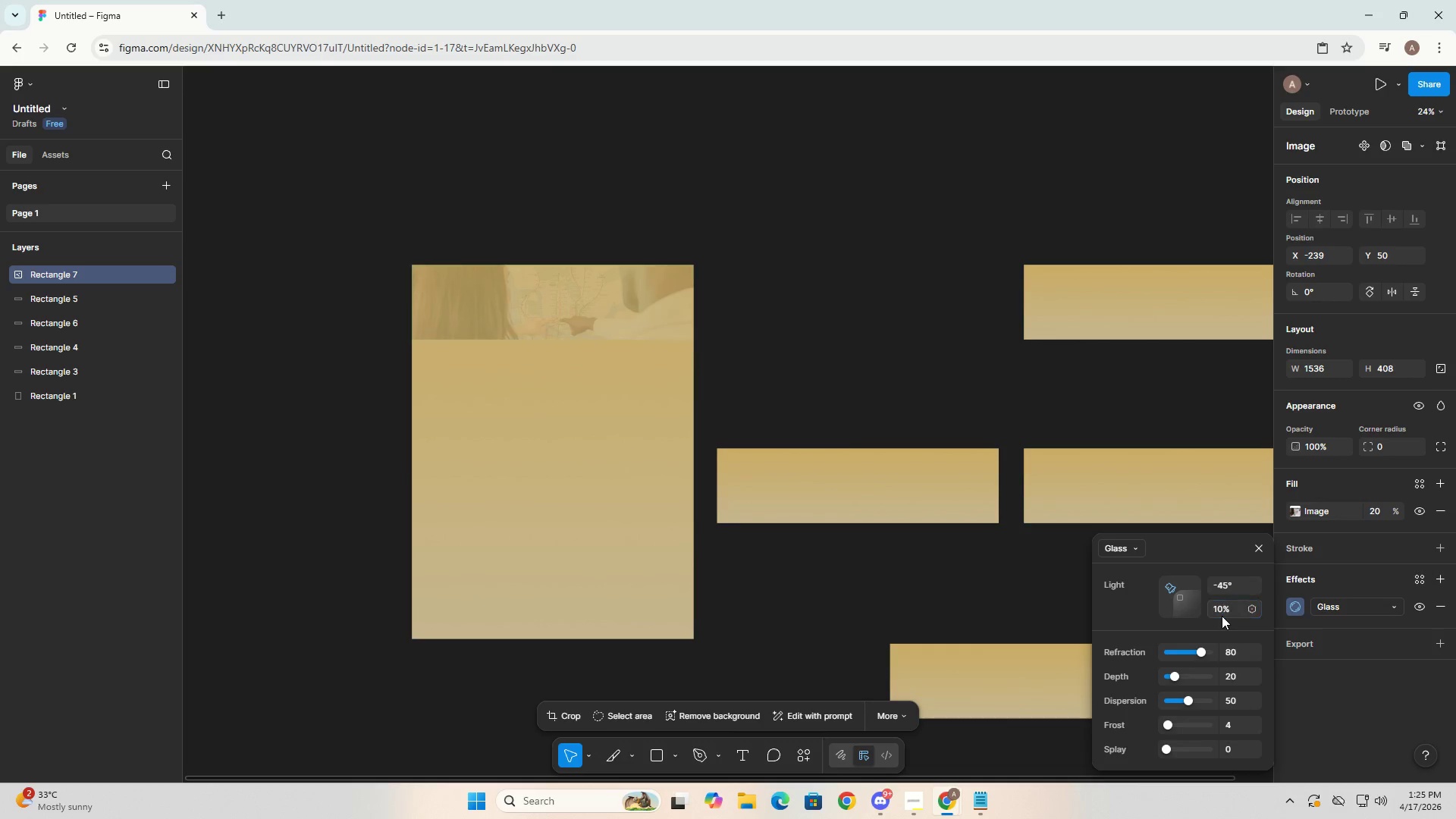 
key(Enter)
 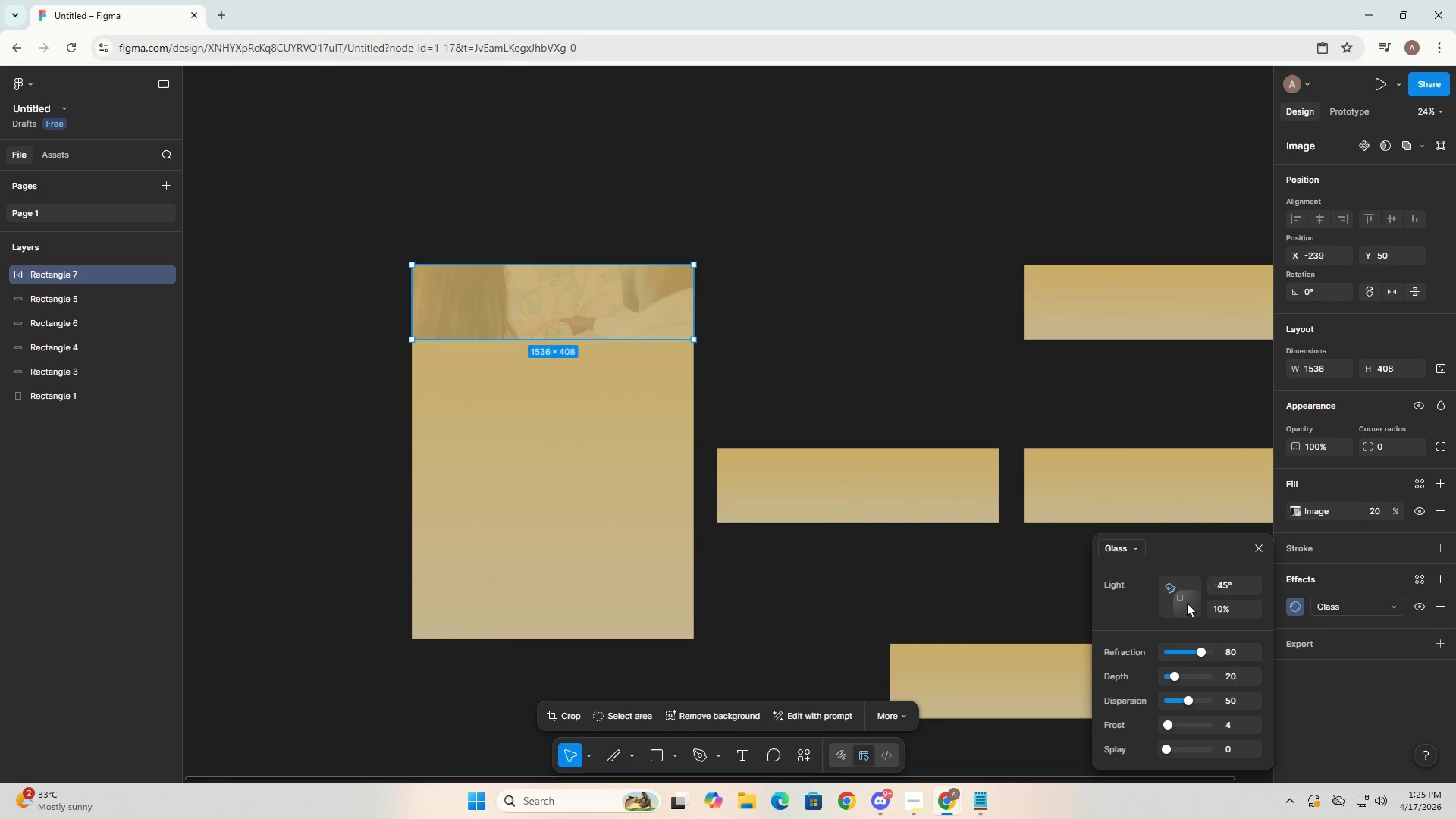 
left_click([1177, 602])
 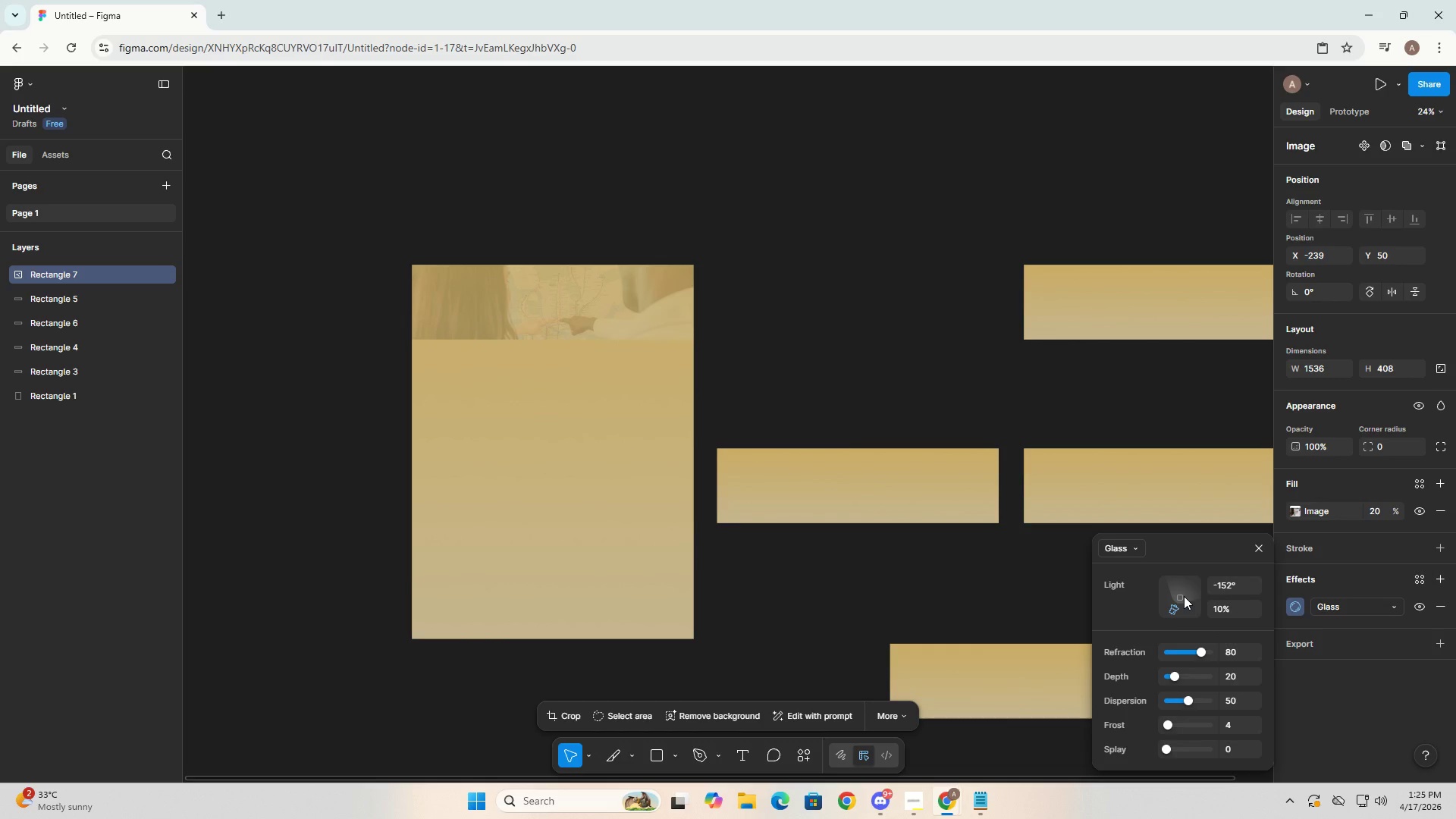 
left_click([1185, 591])
 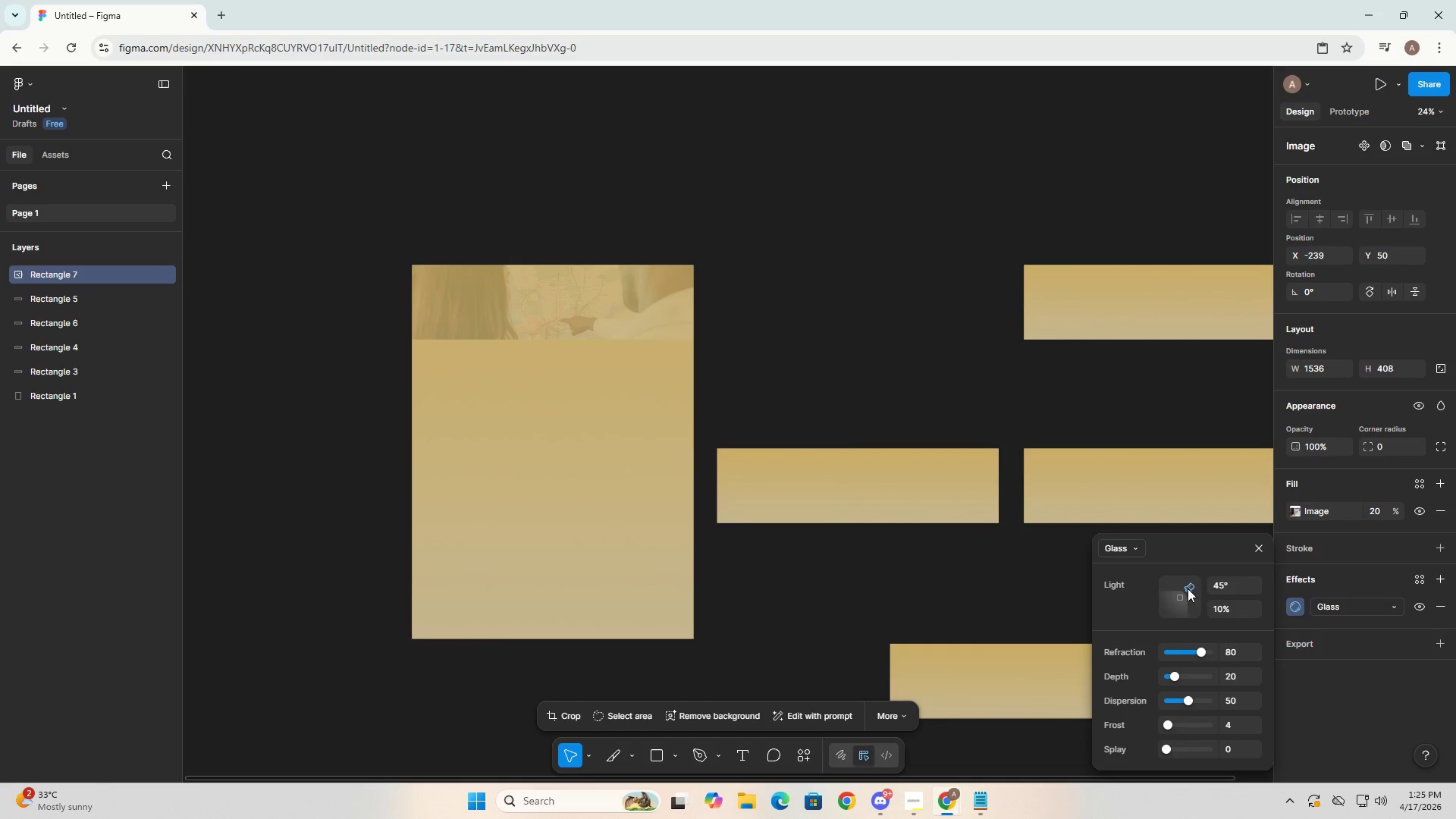 
left_click([1171, 593])
 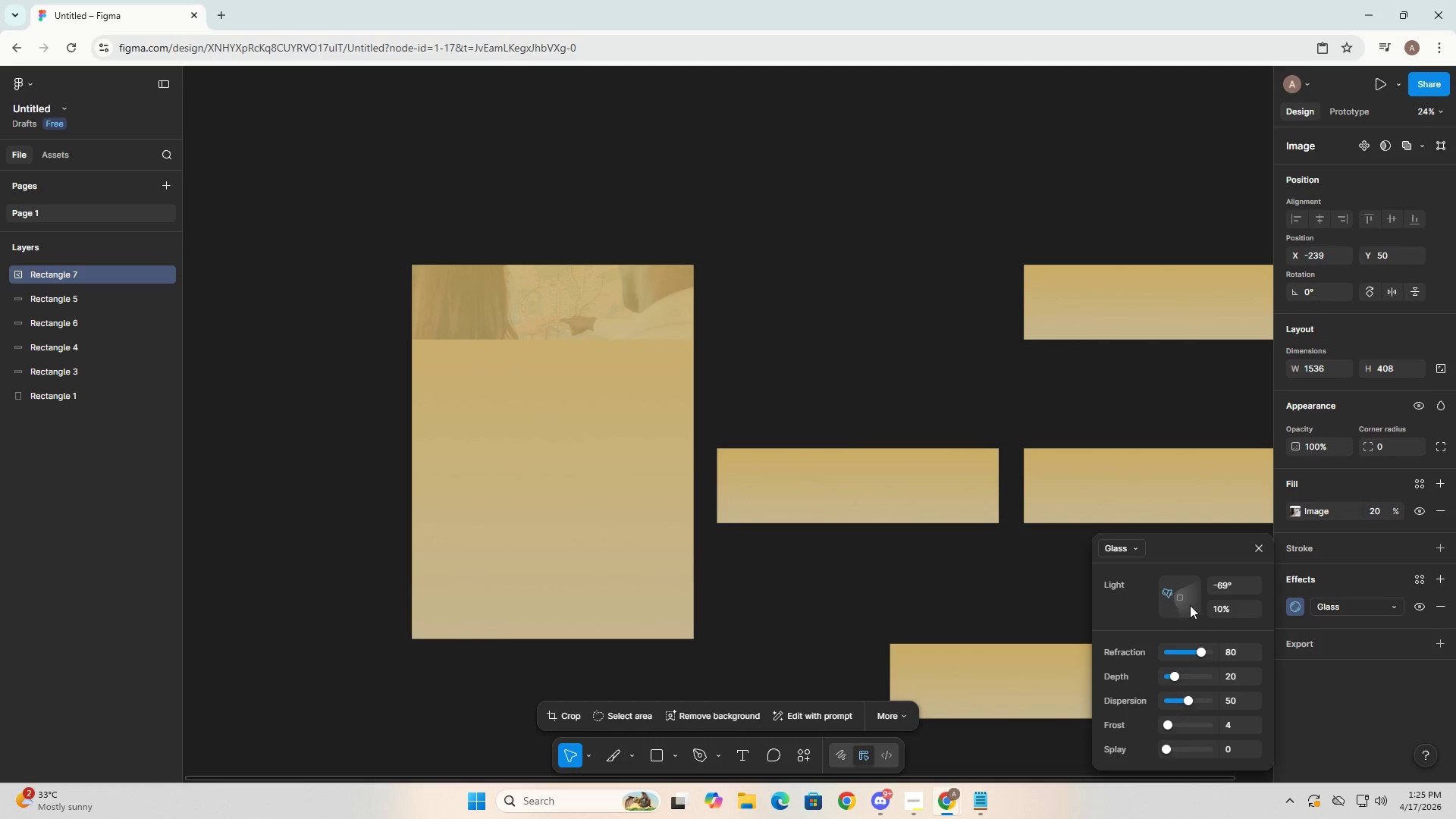 
left_click([1190, 605])
 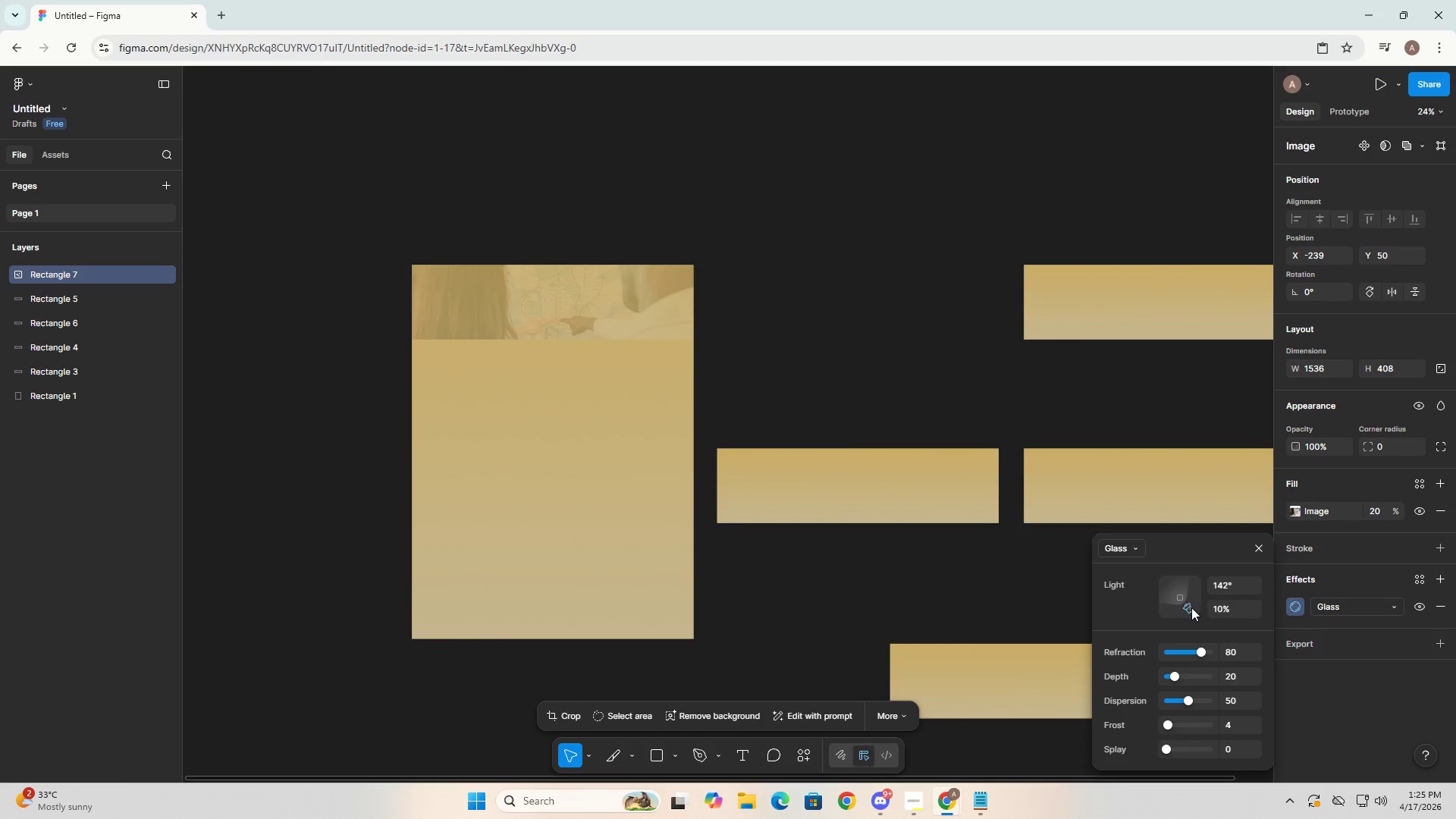 
left_click([1193, 612])
 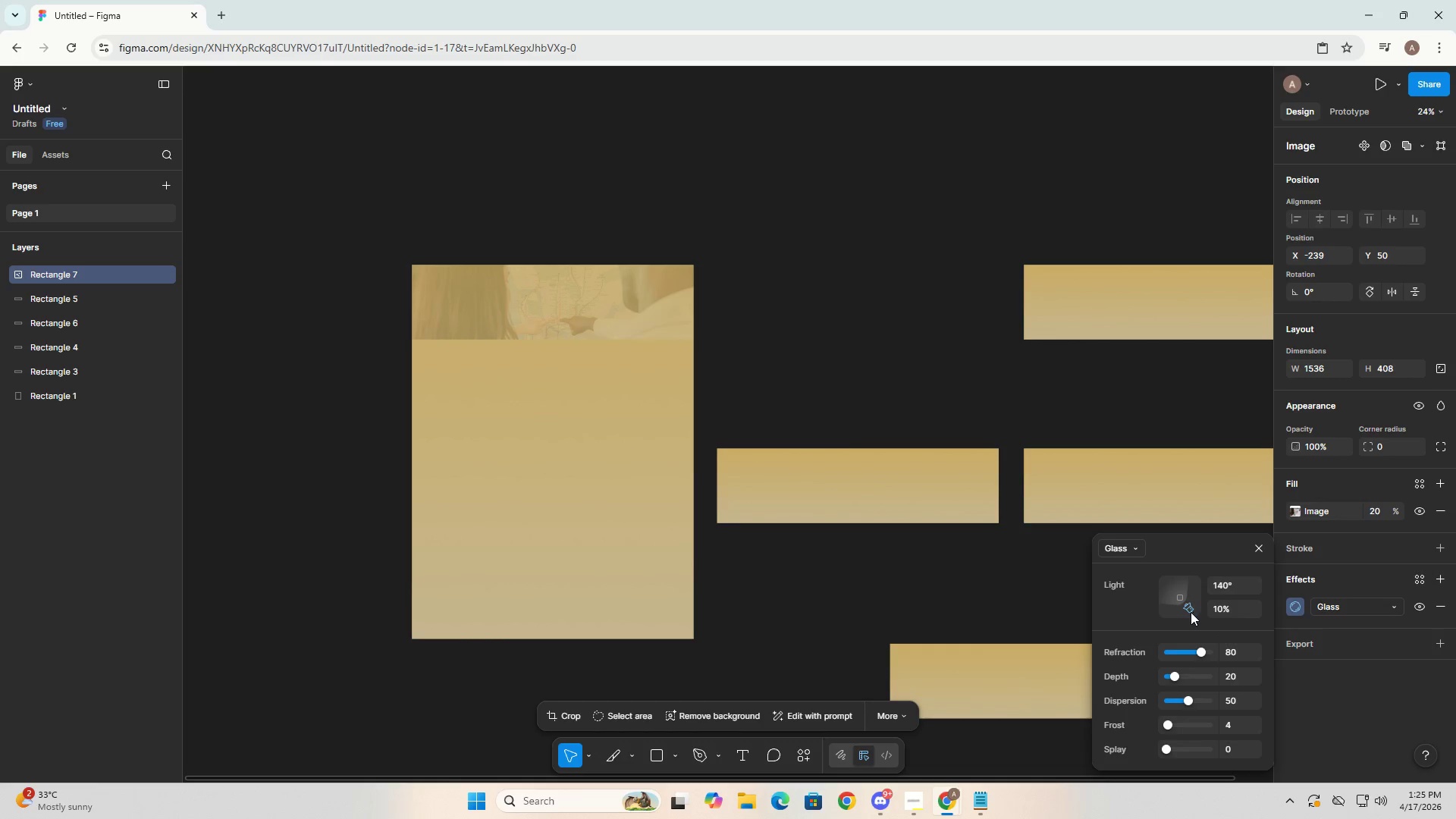 
left_click_drag(start_coordinate=[1188, 610], to_coordinate=[1200, 620])
 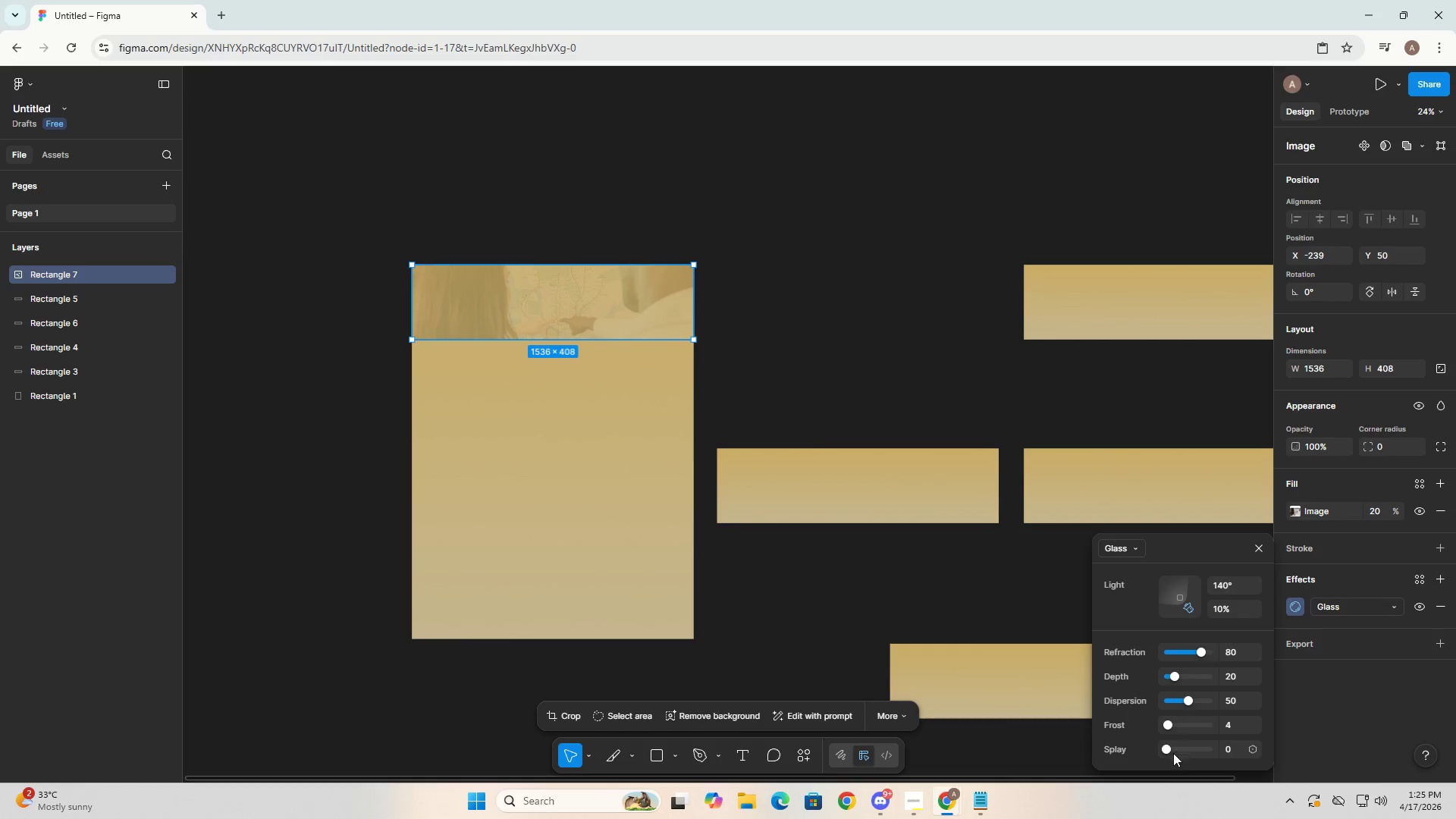 
left_click_drag(start_coordinate=[1166, 746], to_coordinate=[1140, 745])
 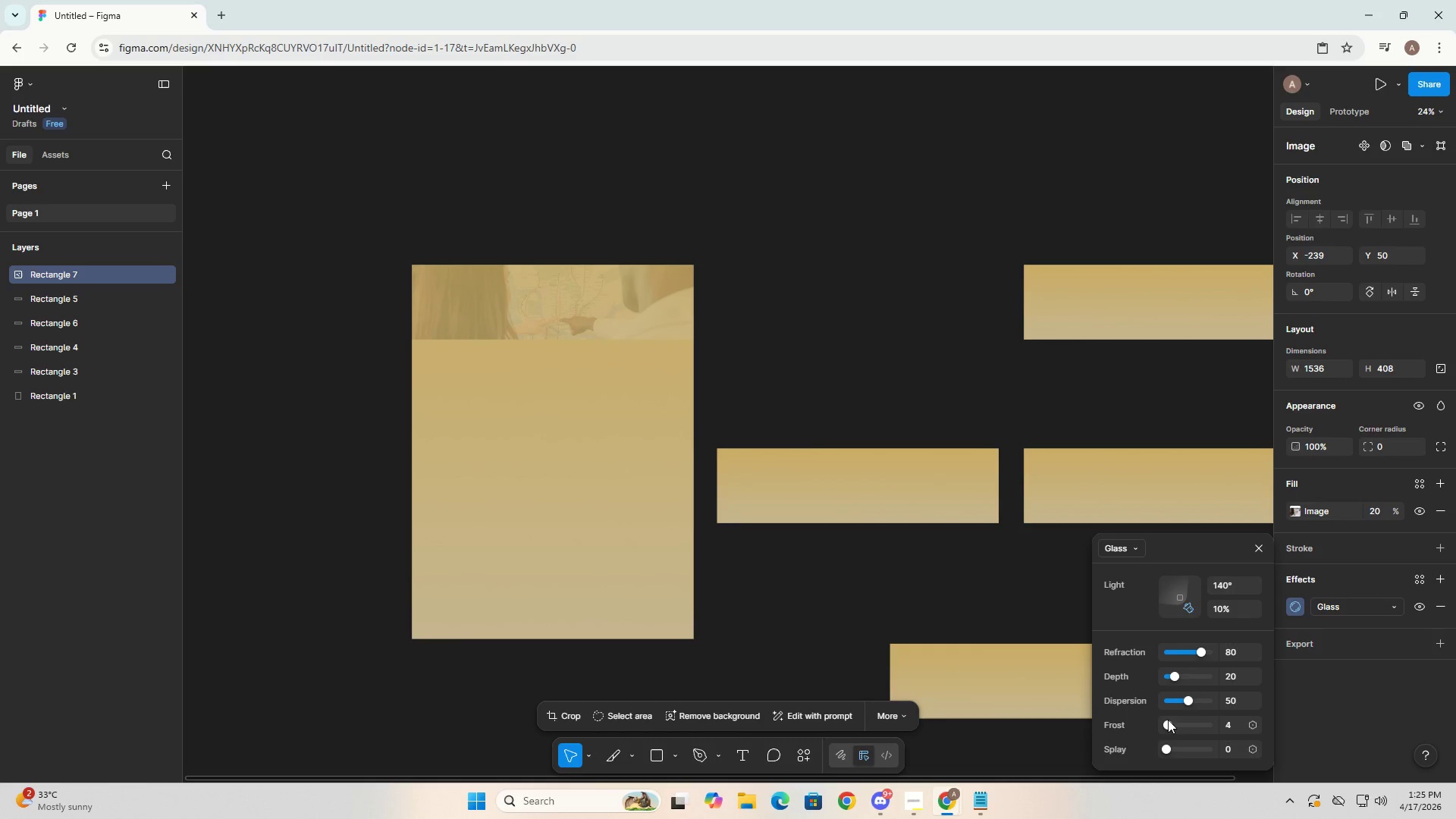 
left_click_drag(start_coordinate=[1168, 720], to_coordinate=[1112, 723])
 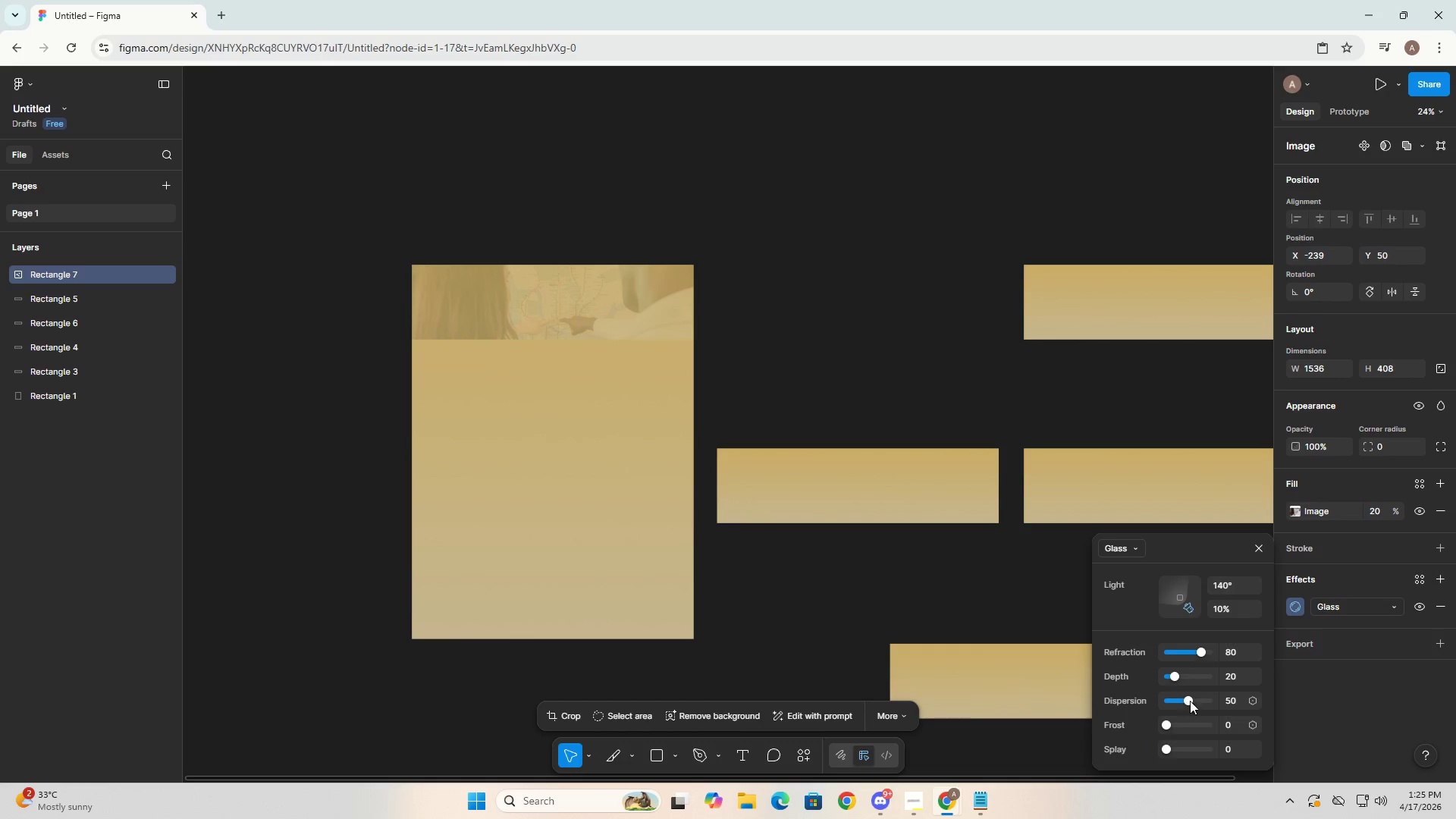 
left_click_drag(start_coordinate=[1190, 701], to_coordinate=[1167, 704])
 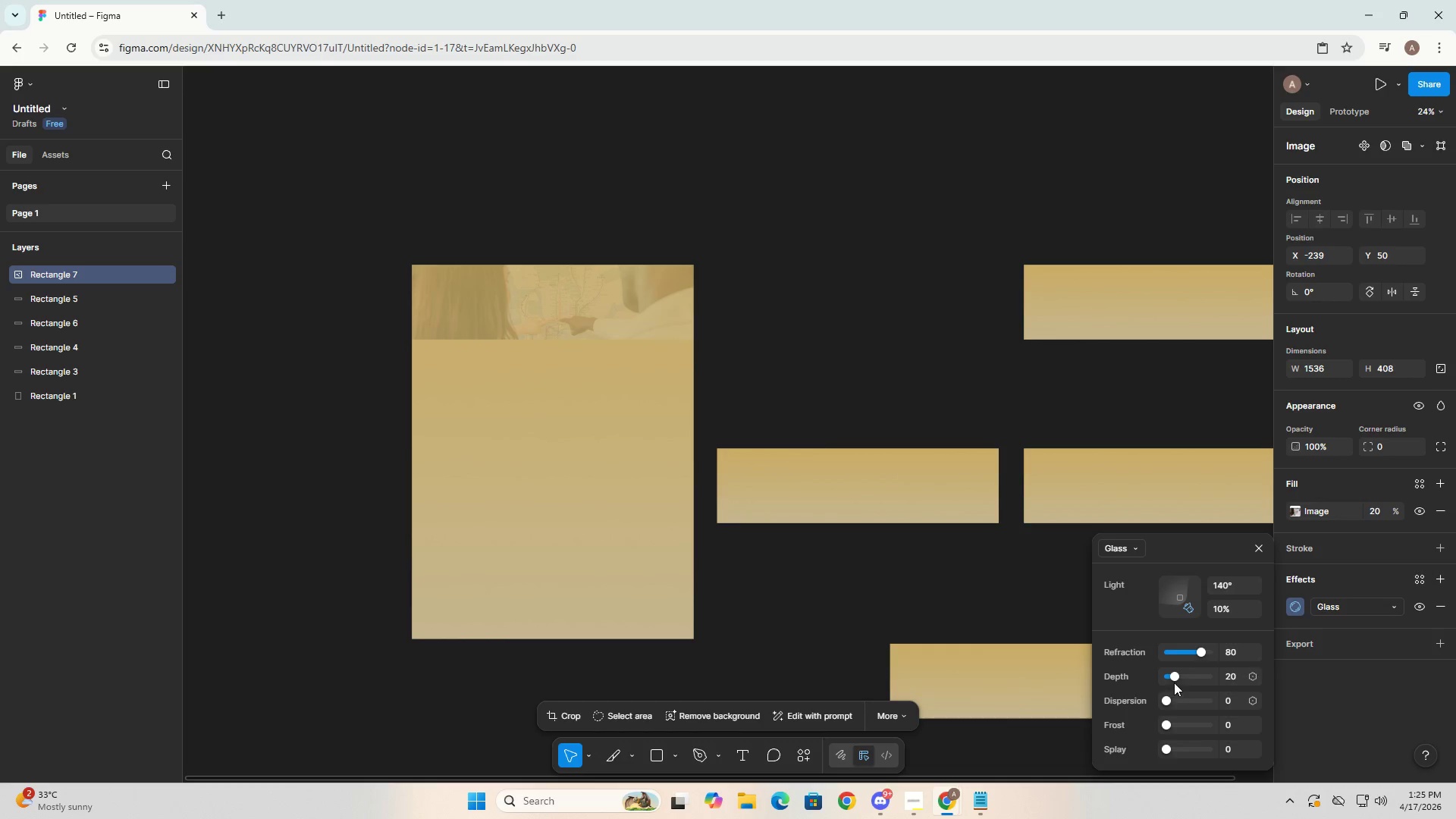 
left_click_drag(start_coordinate=[1175, 682], to_coordinate=[1125, 685])
 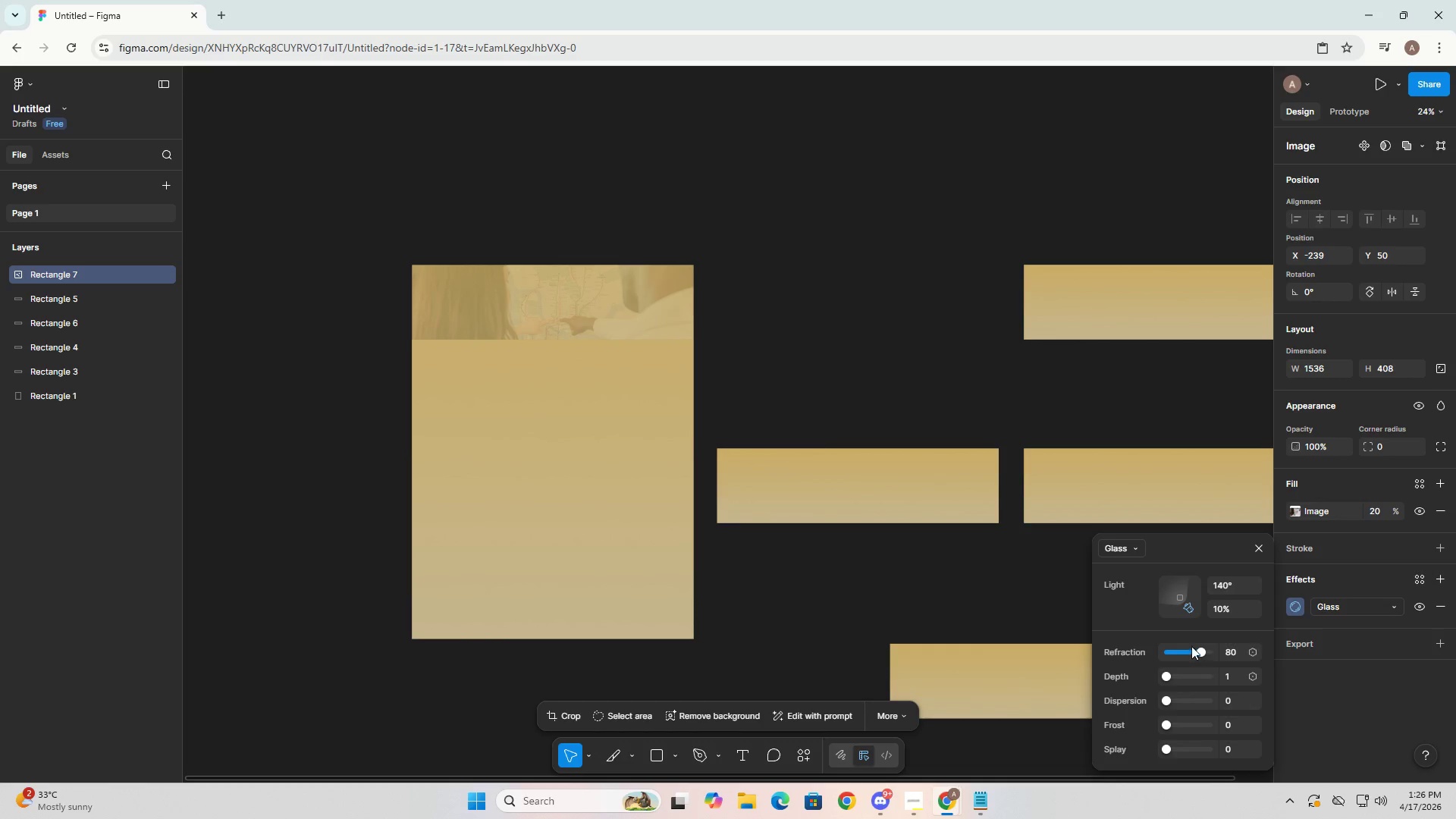 
left_click_drag(start_coordinate=[1206, 651], to_coordinate=[1199, 659])
 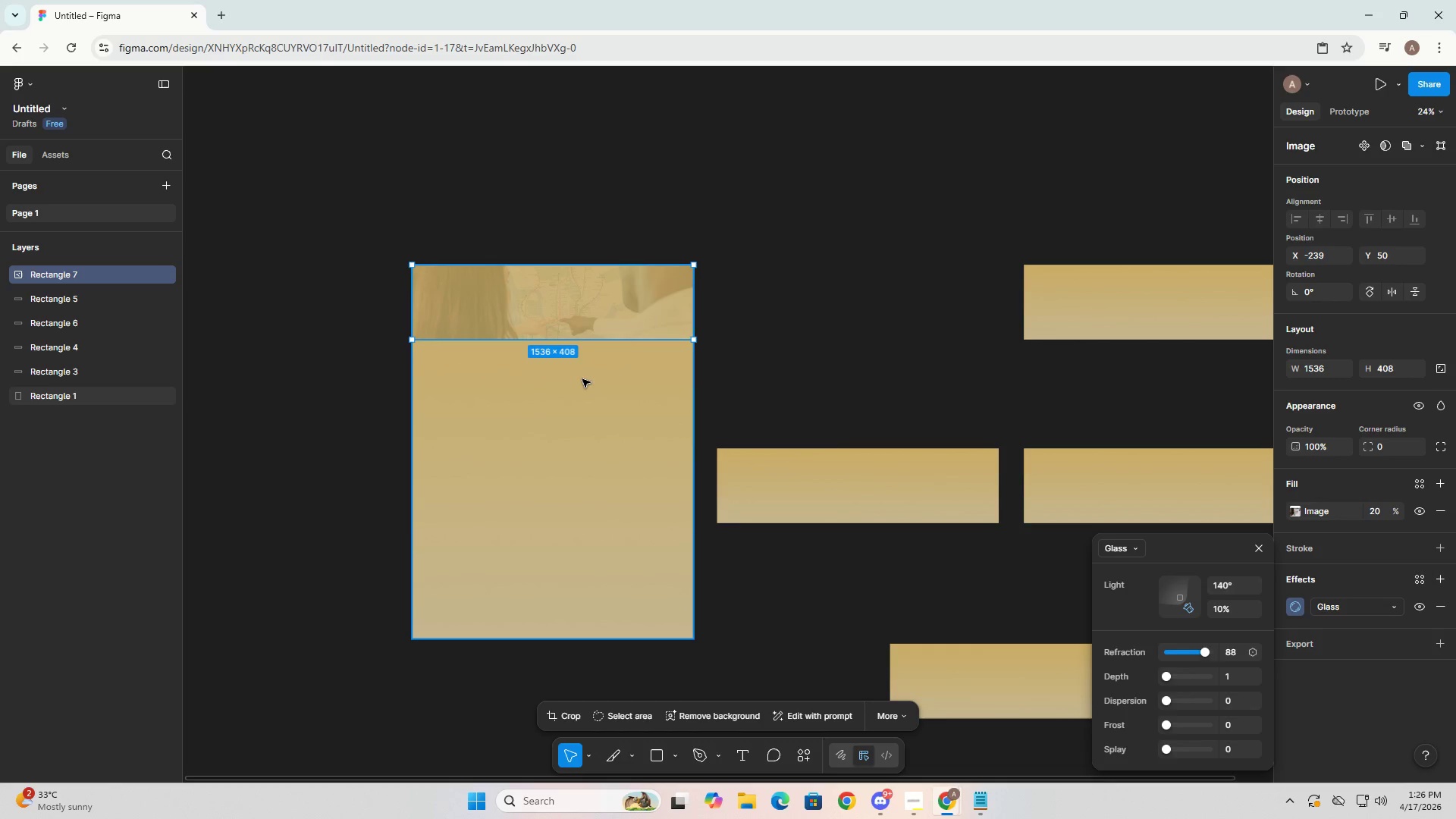 
hold_key(key=ControlLeft, duration=0.48)
scroll: coordinate [792, 347], scroll_direction: up, amount: 11.0
 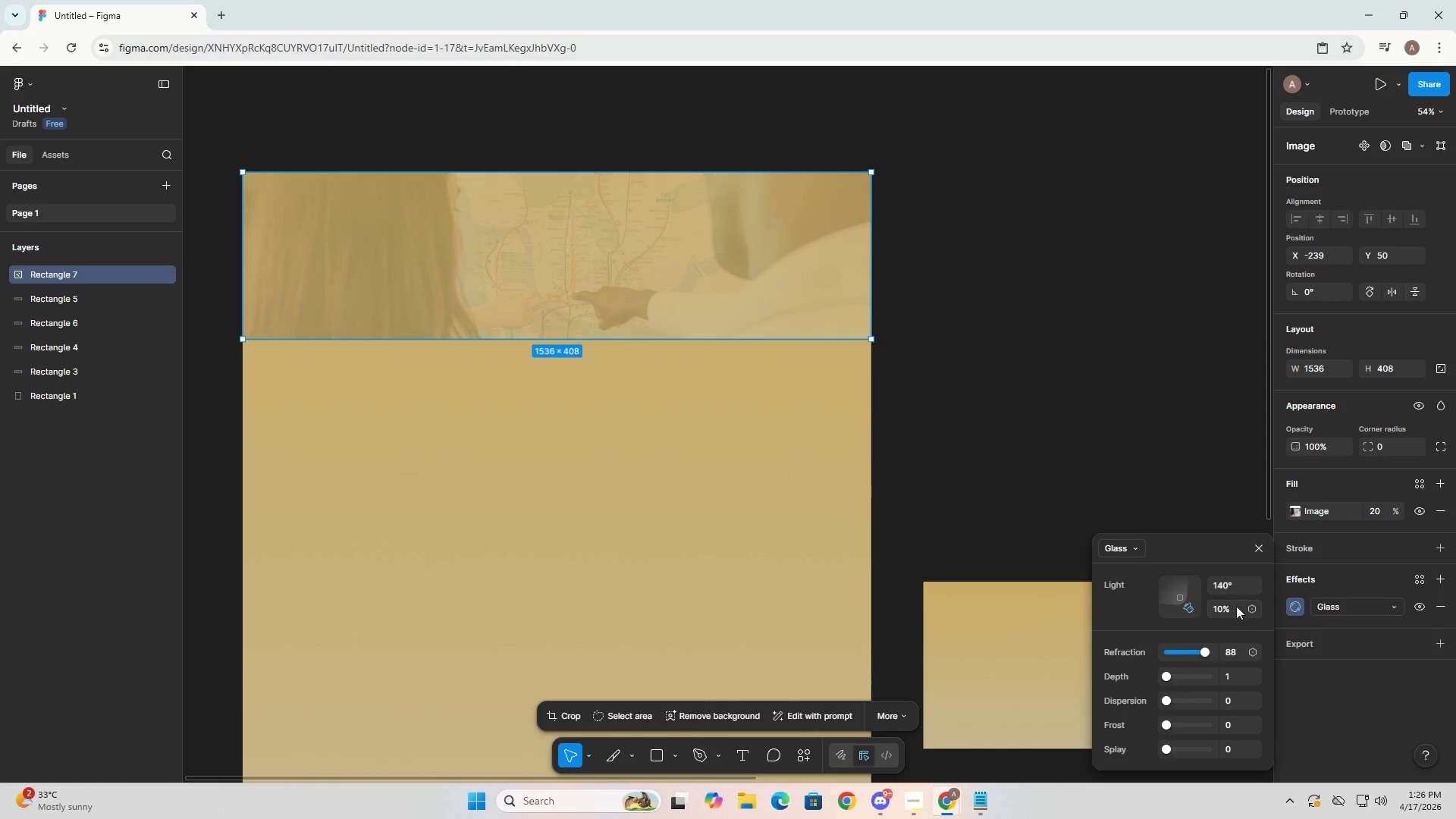 
double_click([1219, 604])
 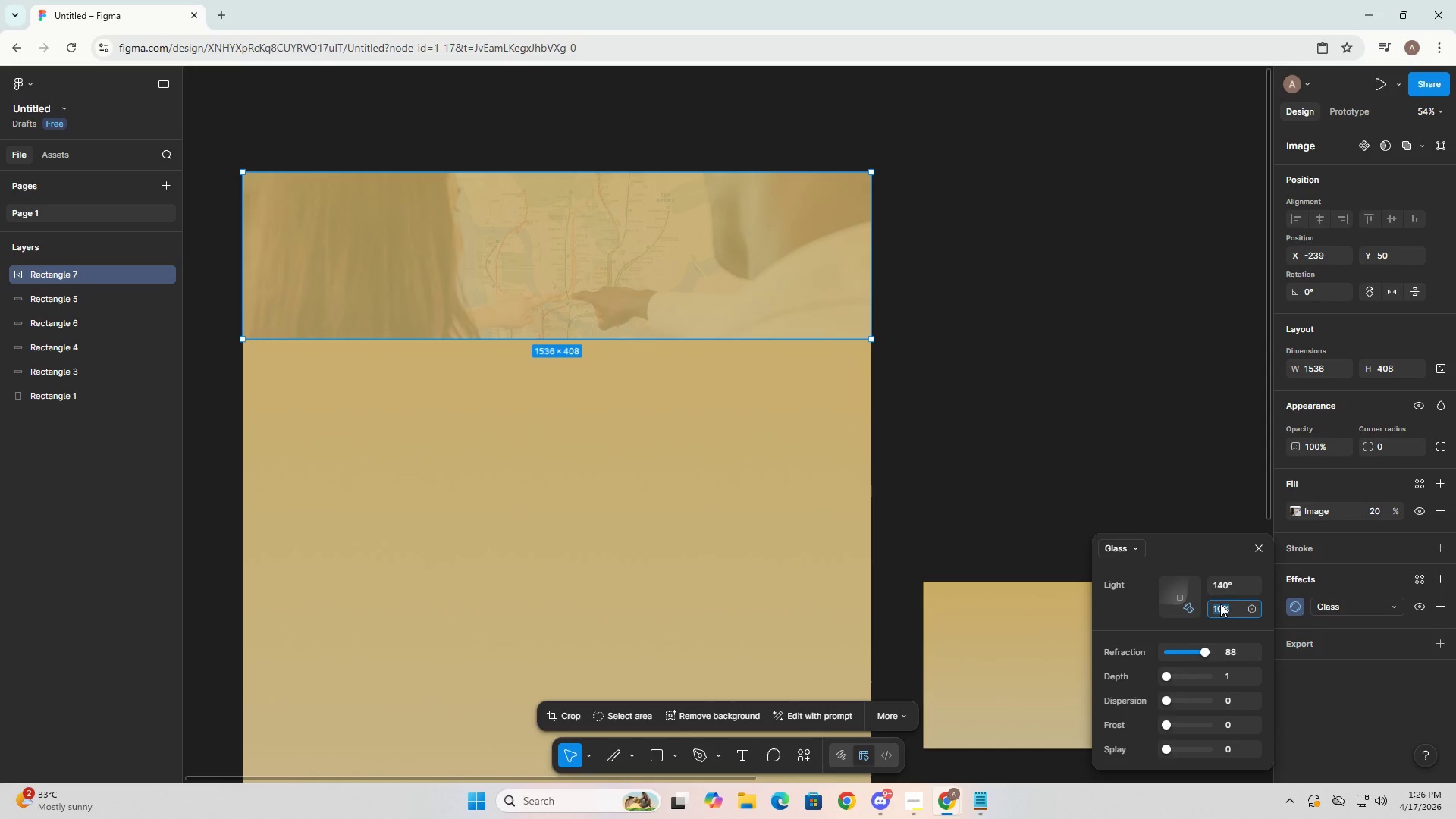 
key(Numpad0)
 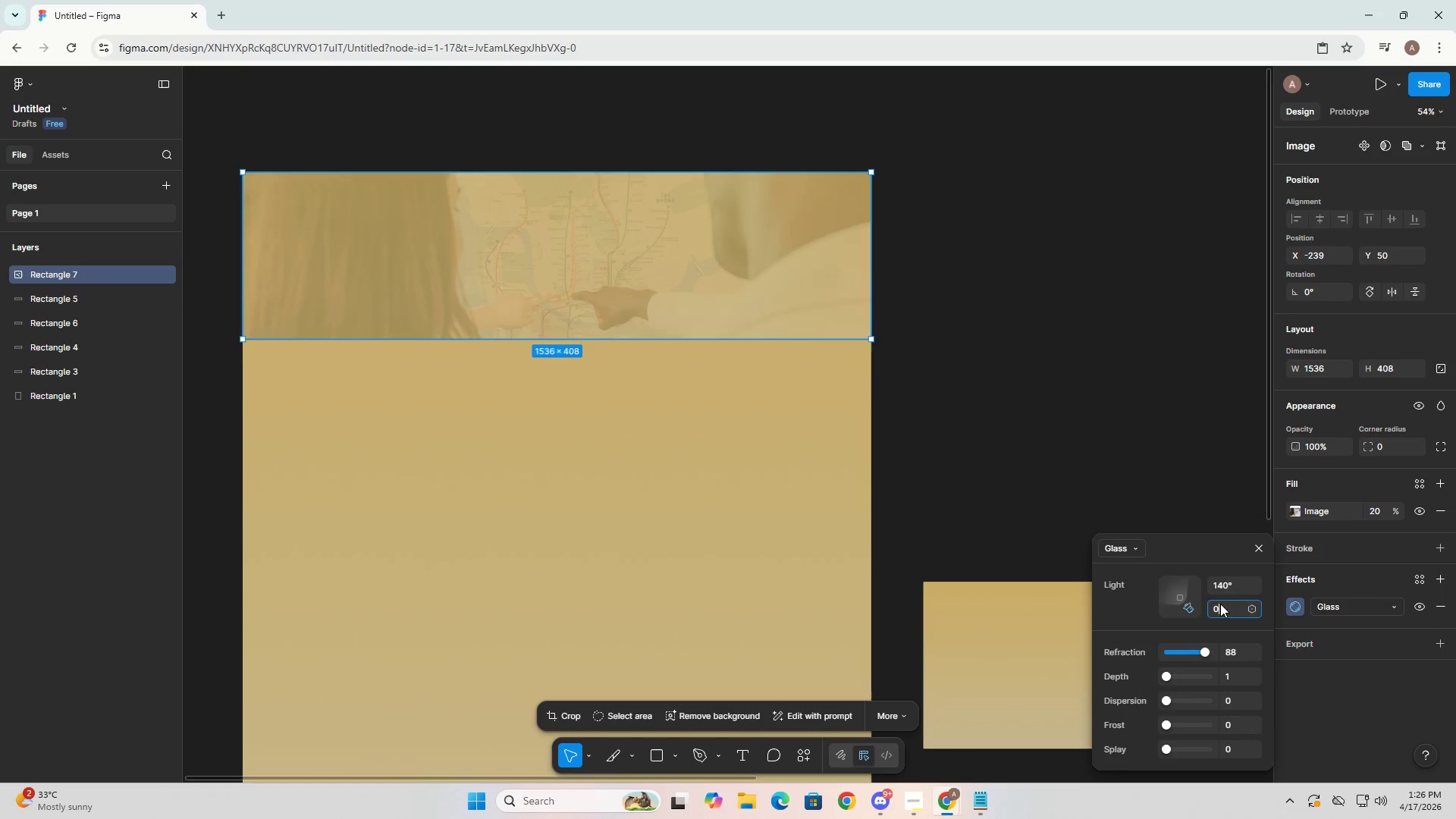 
key(NumpadEnter)
 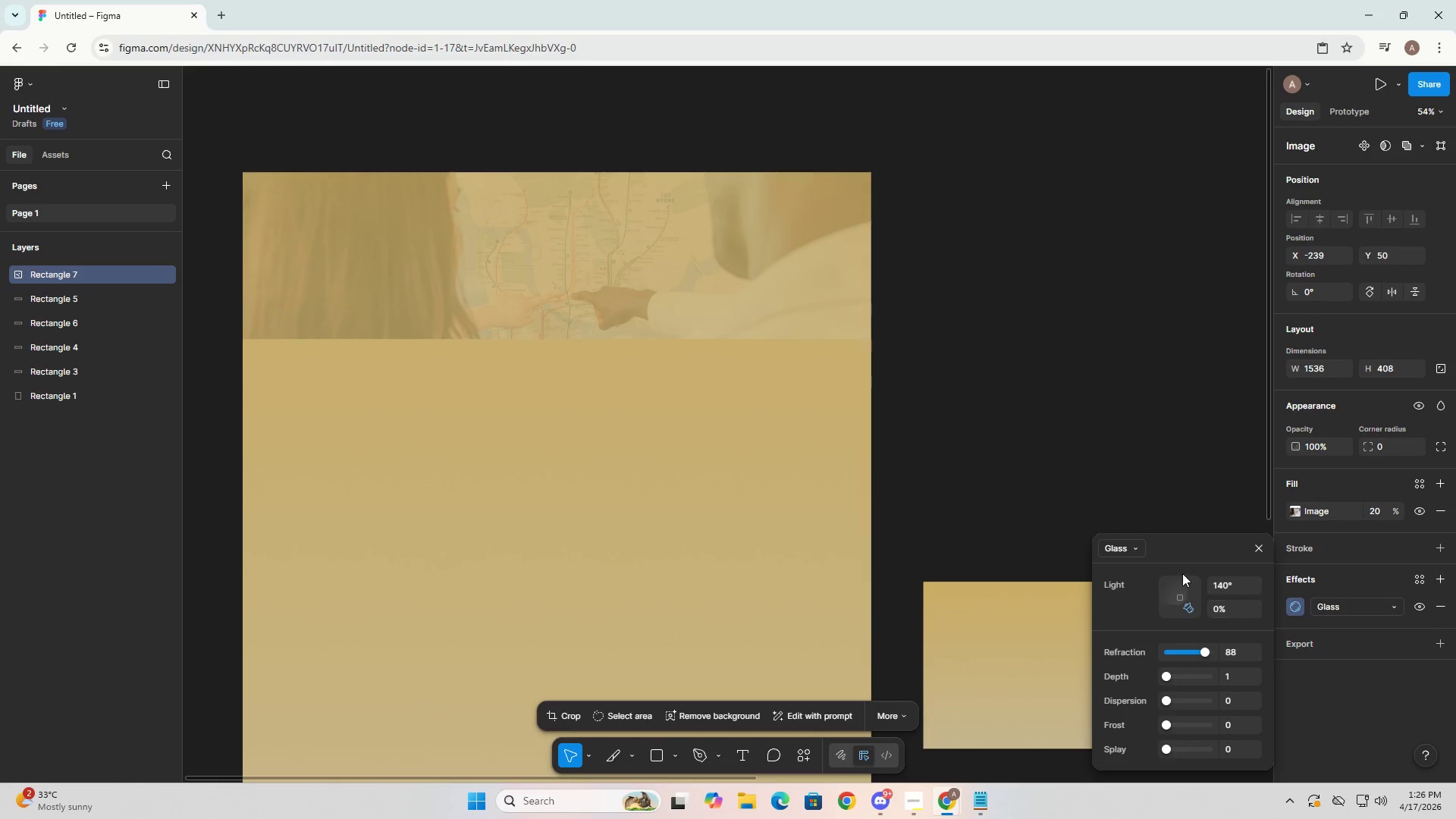 
key(Control+ControlLeft)
 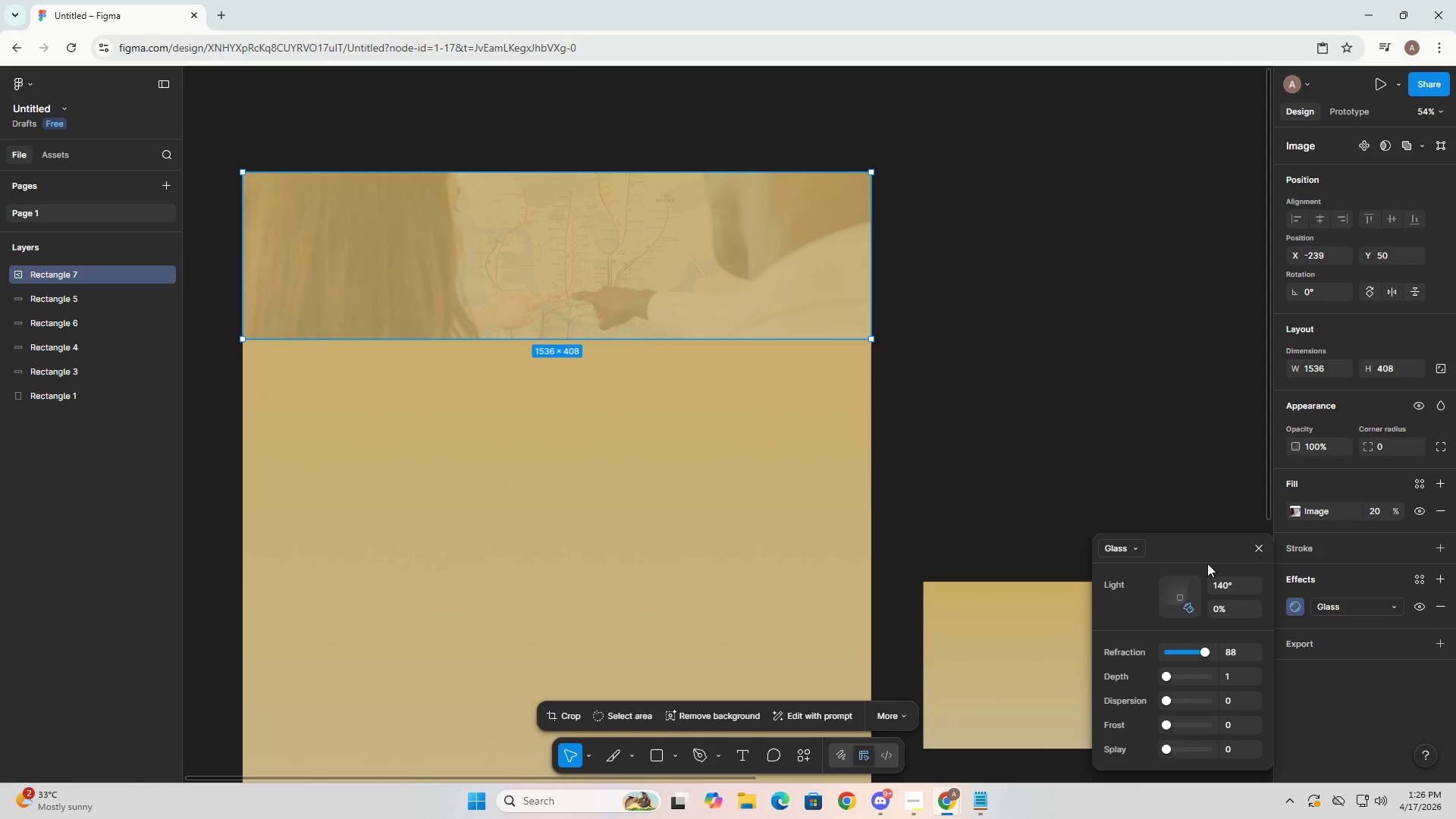 
left_click([1113, 554])
 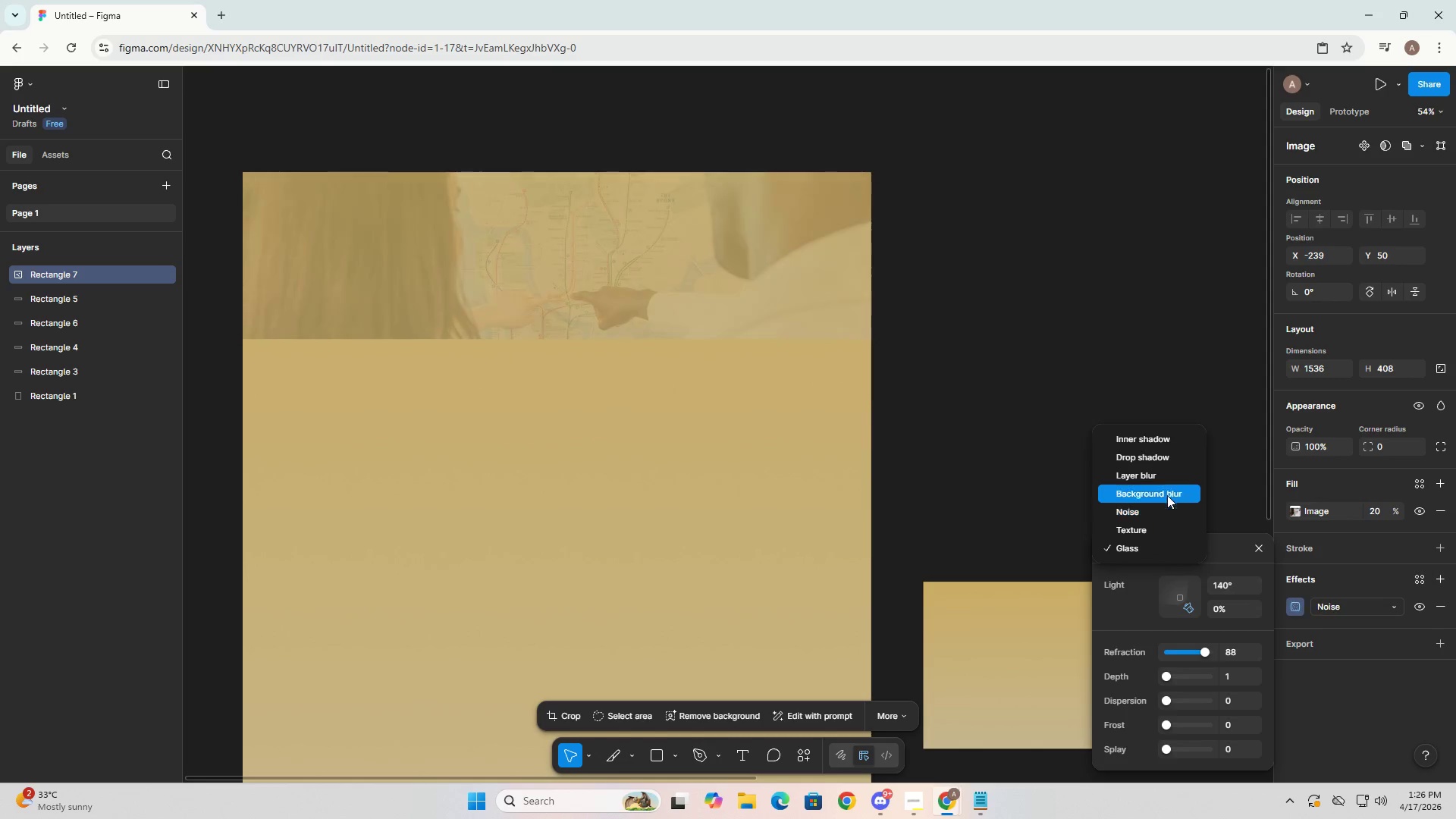 
left_click([1163, 481])
 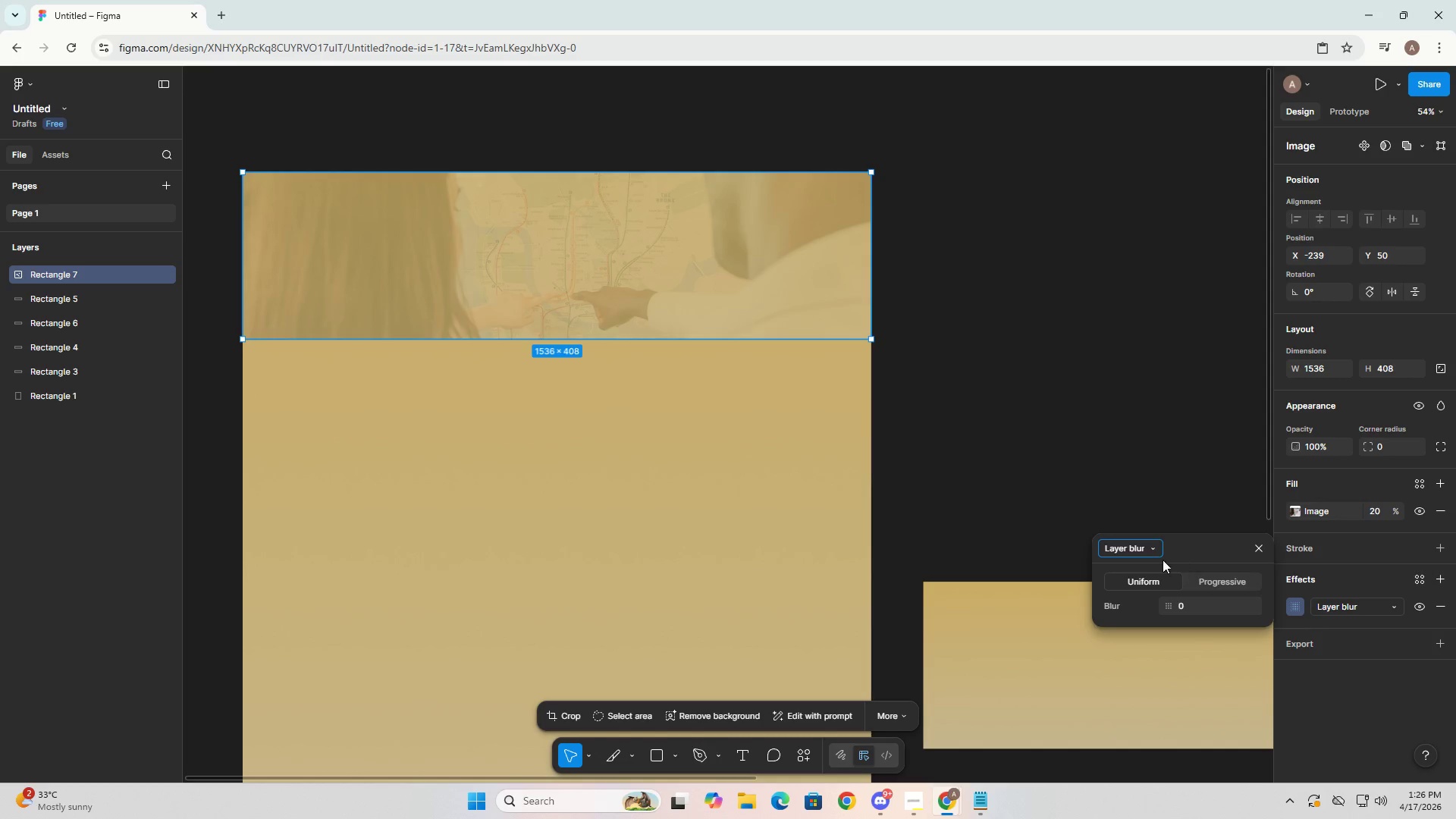 
left_click([1134, 551])
 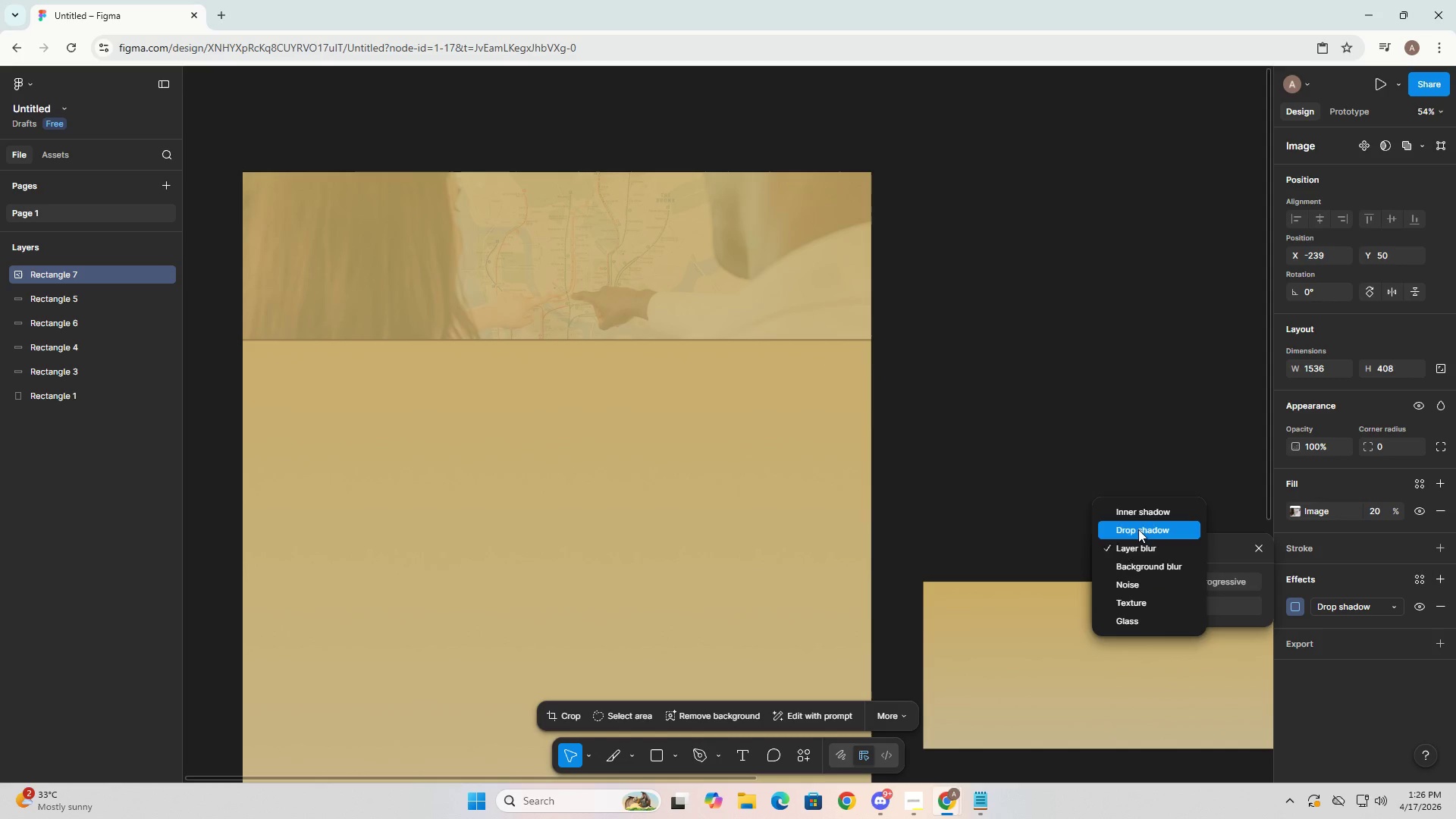 
left_click([1135, 617])
 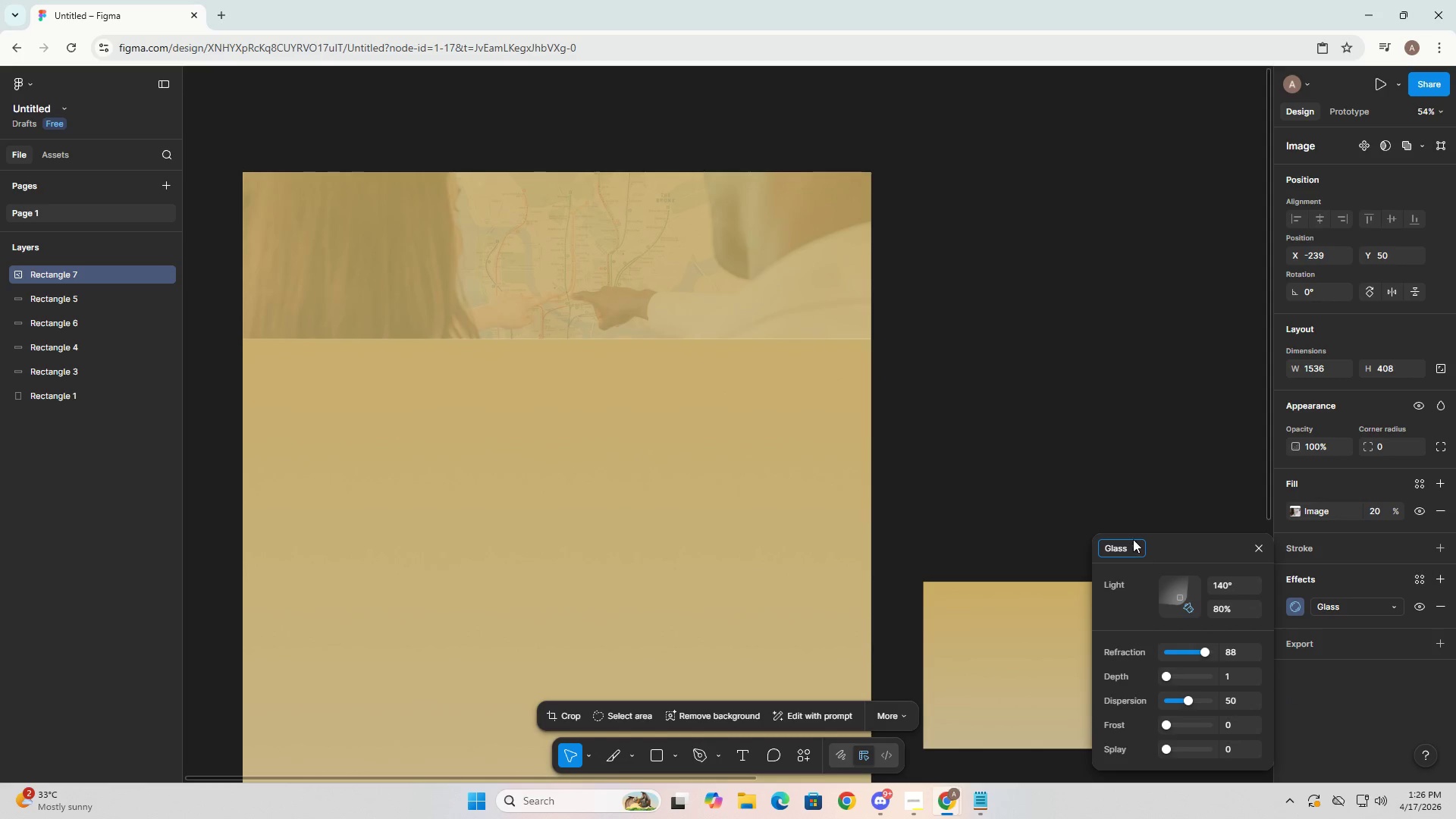 
left_click([1133, 539])
 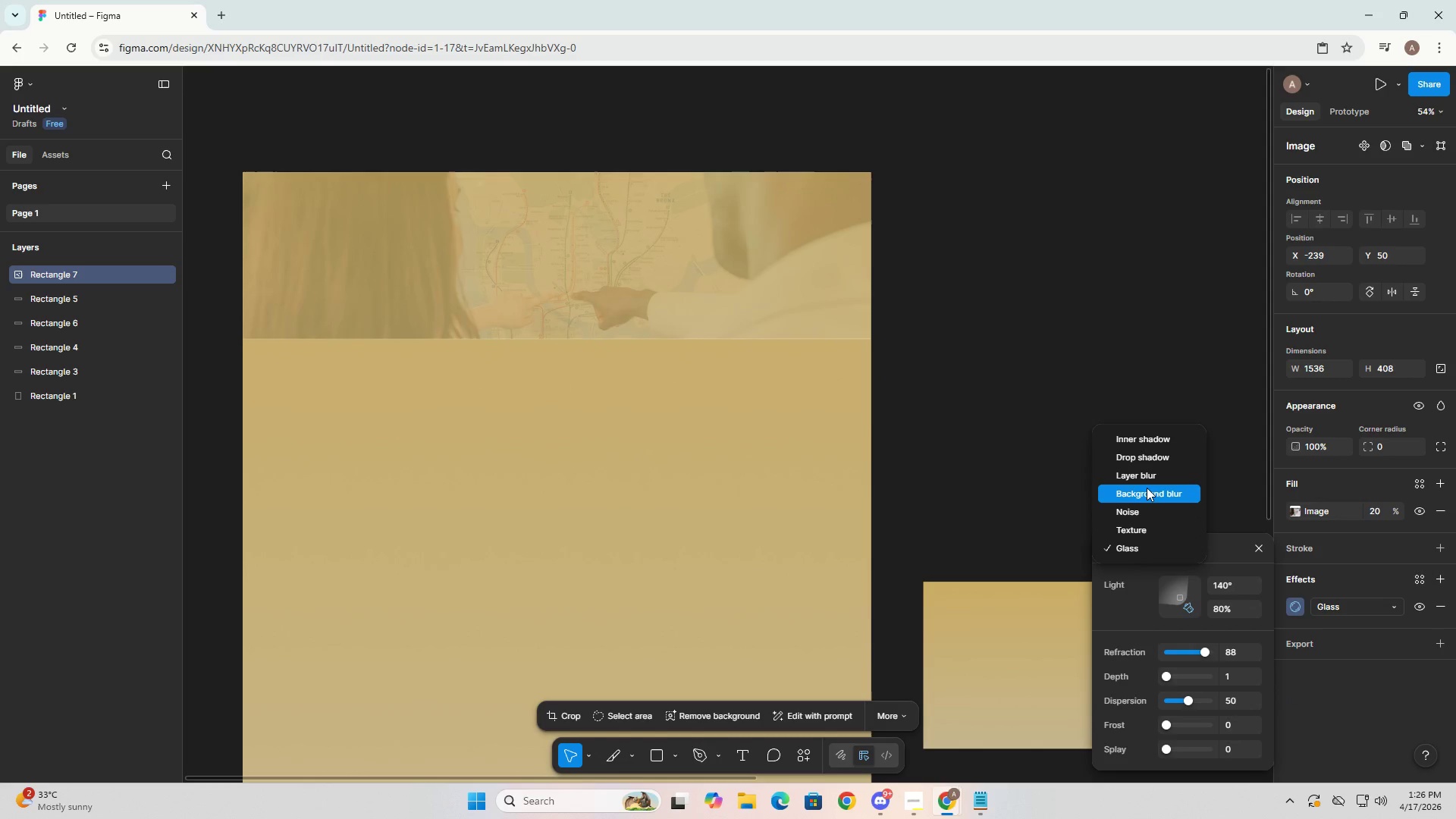 
left_click([1147, 488])
 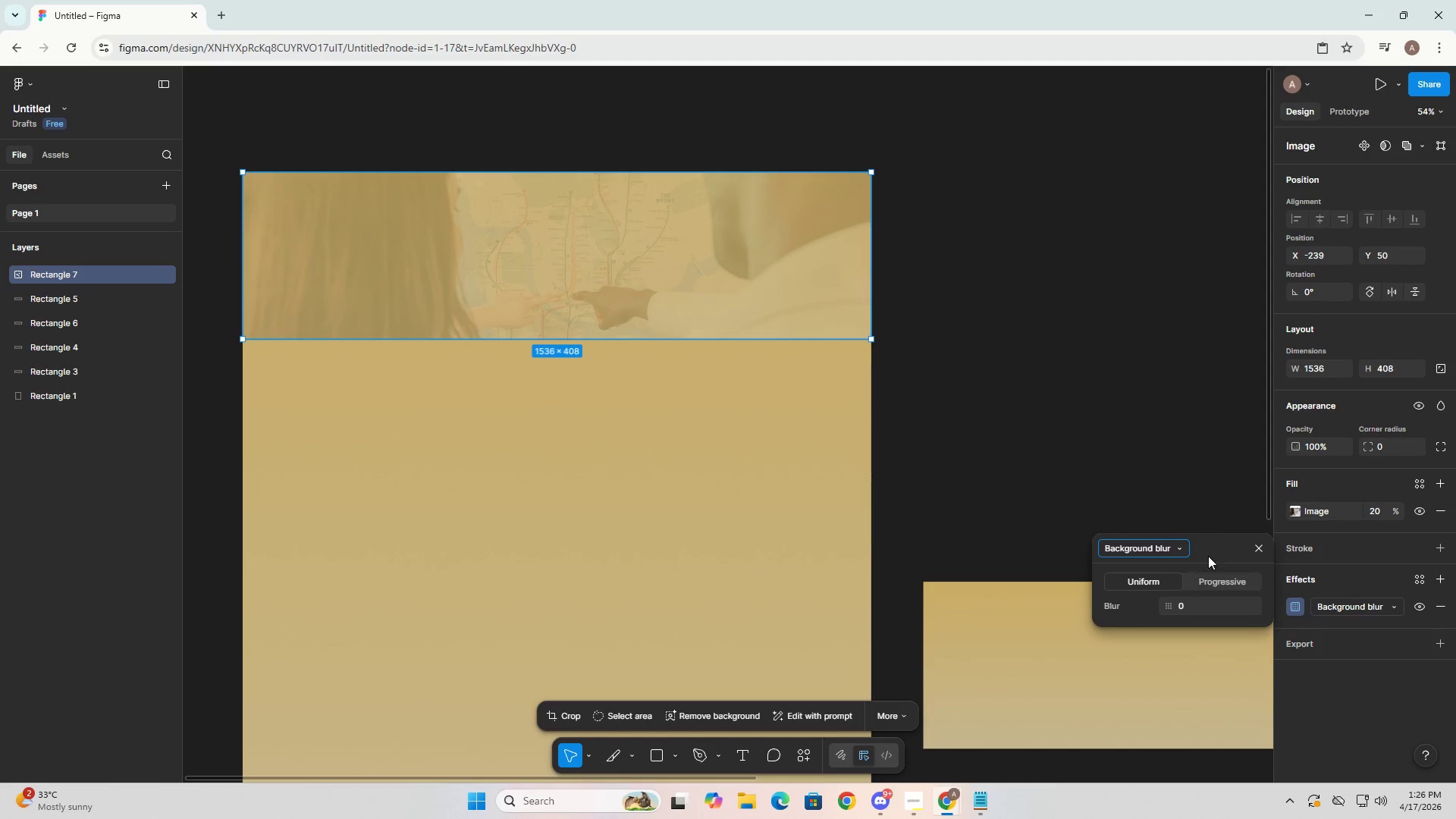 
key(Control+Z)
 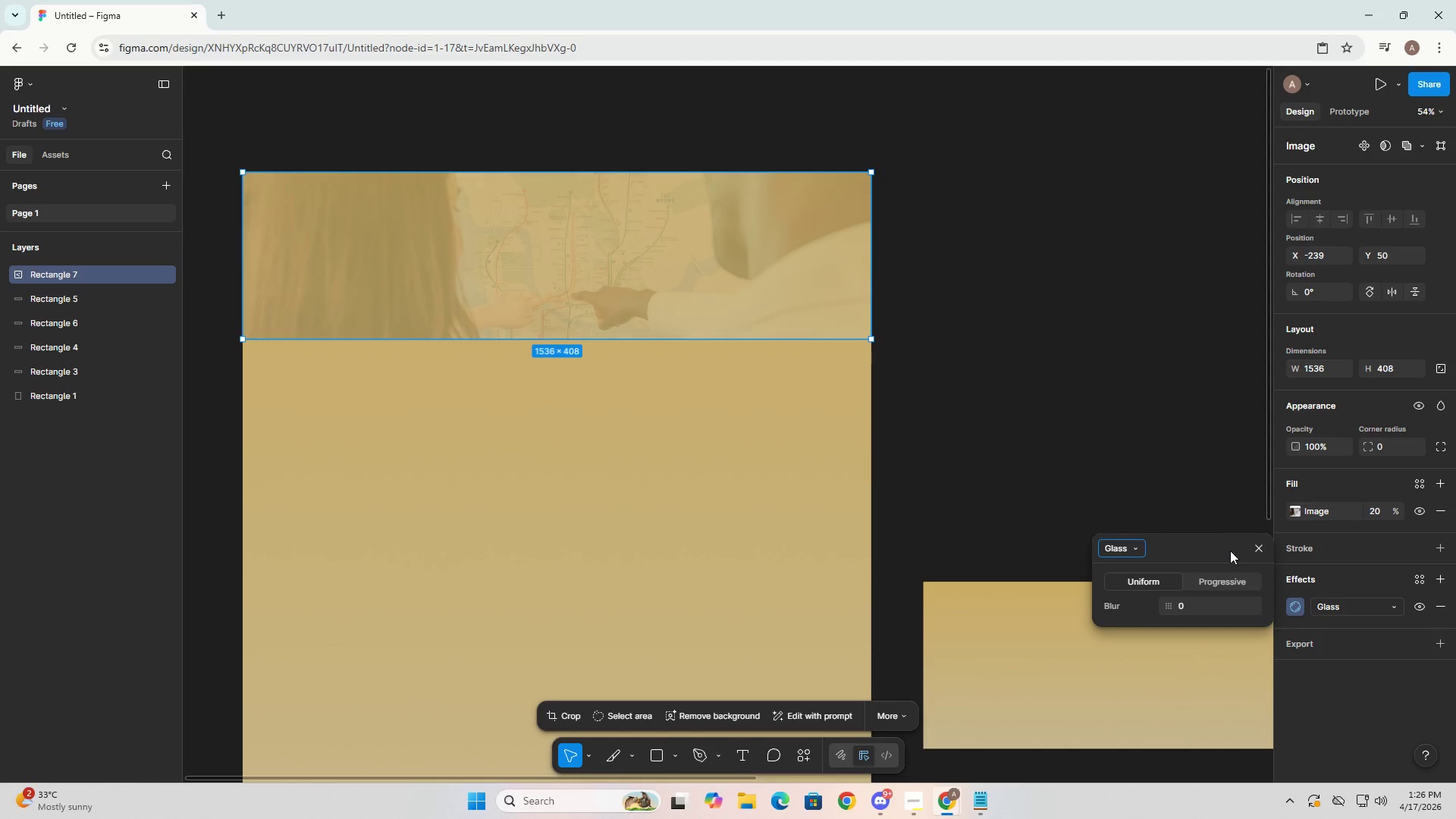 
key(Control+Z)
 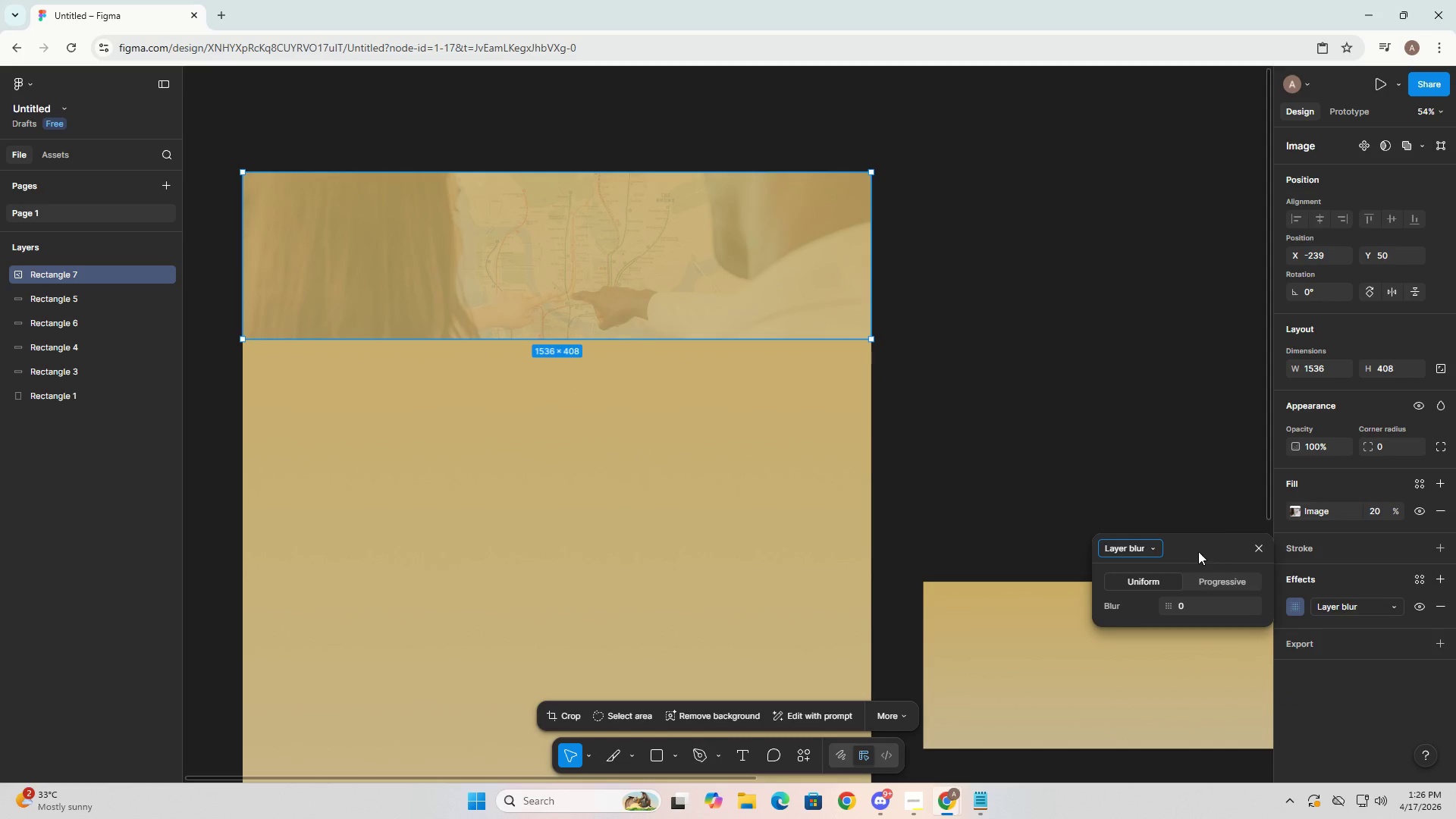 
key(Control+Z)
 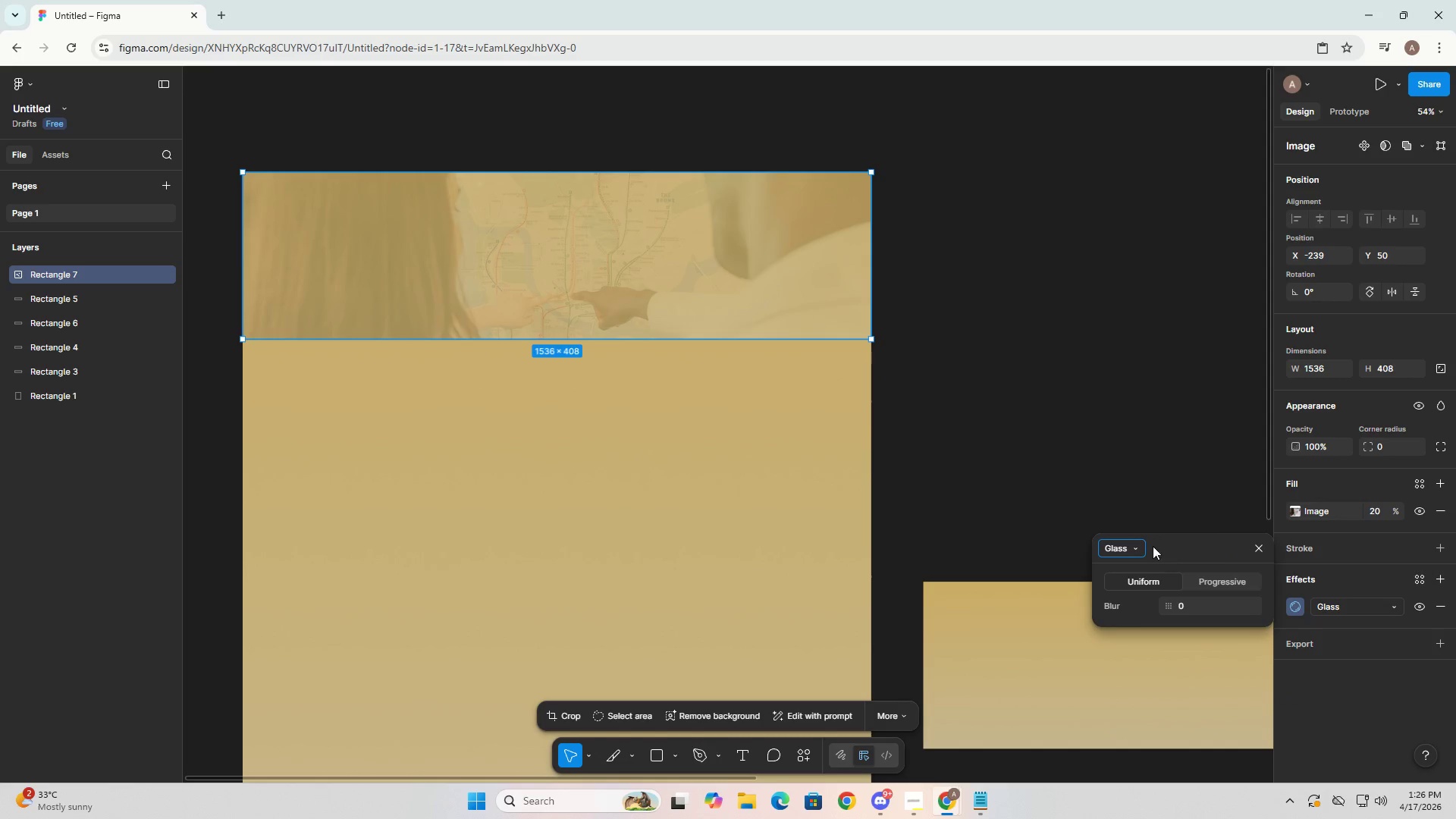 
key(Control+Z)
 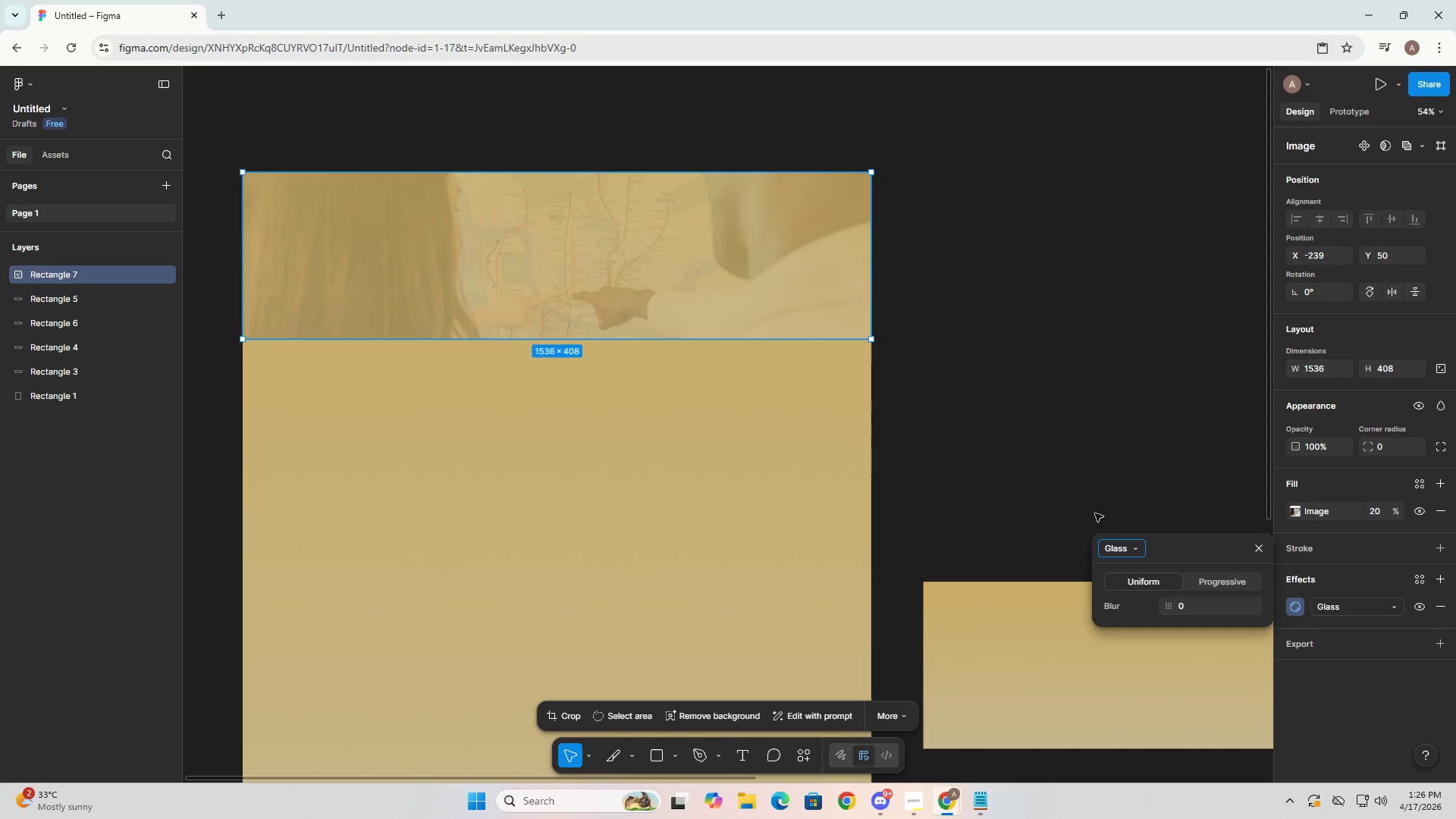 
key(Control+Z)
 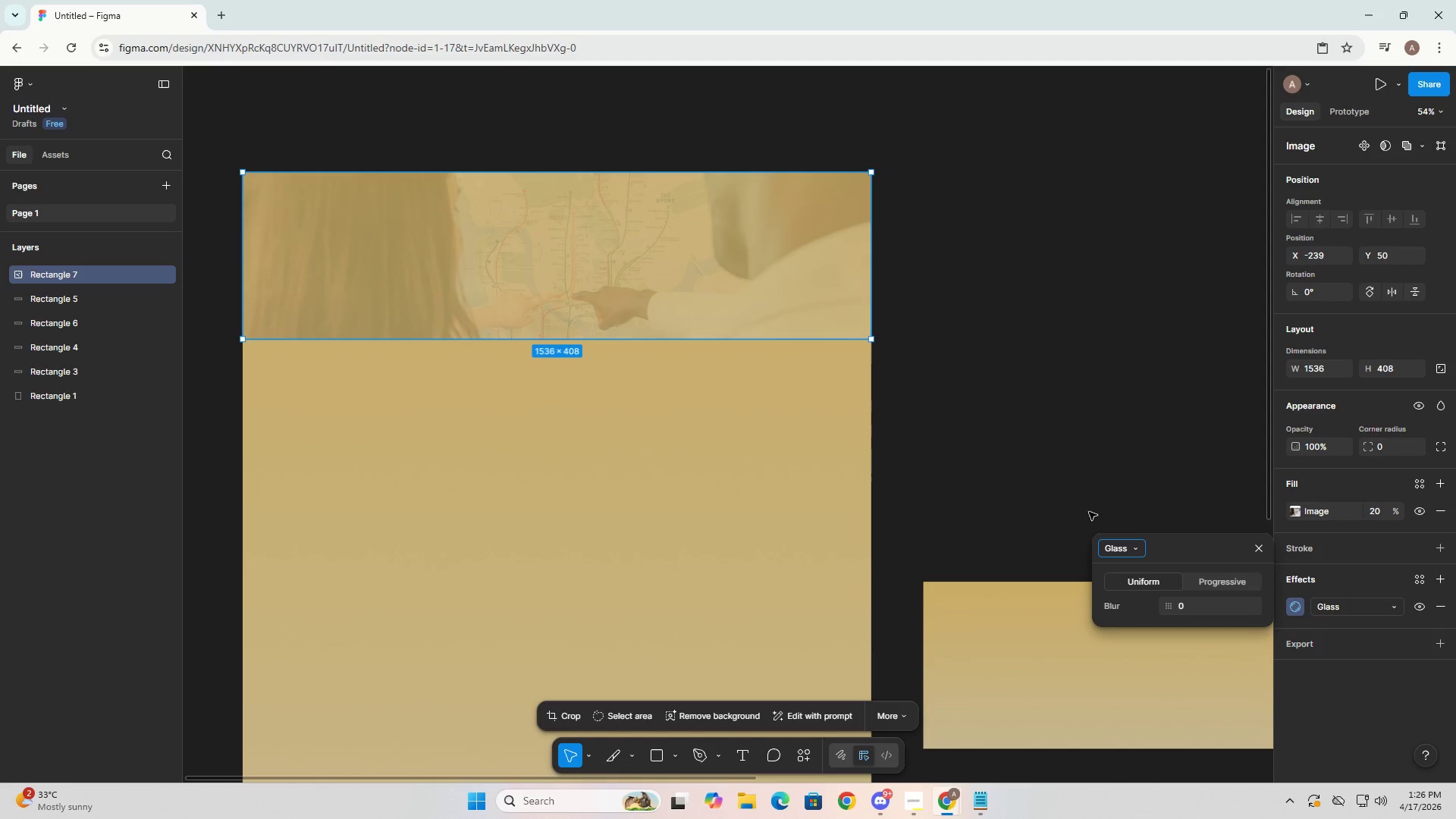 
key(Control+Z)
 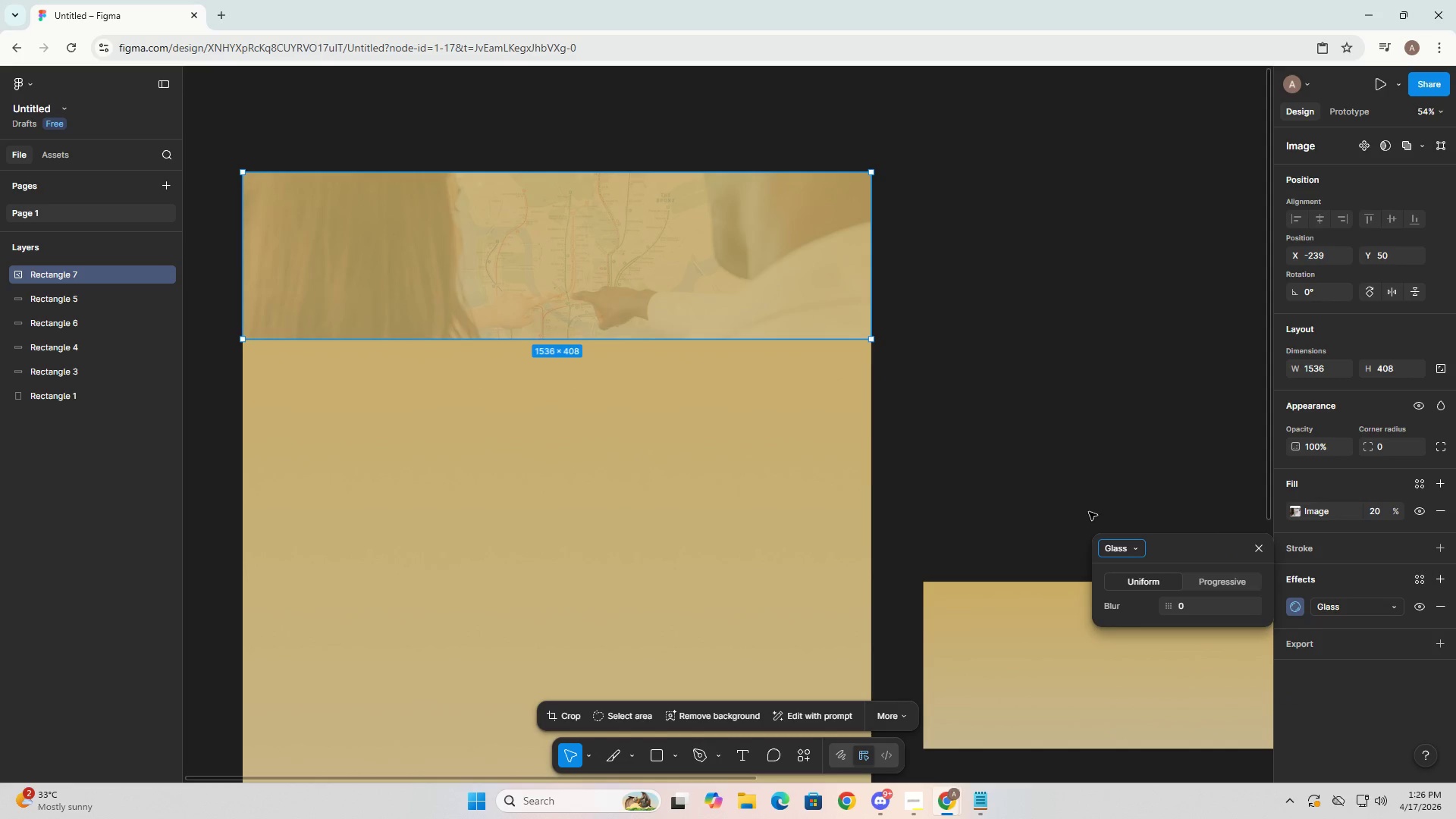 
key(Control+Z)
 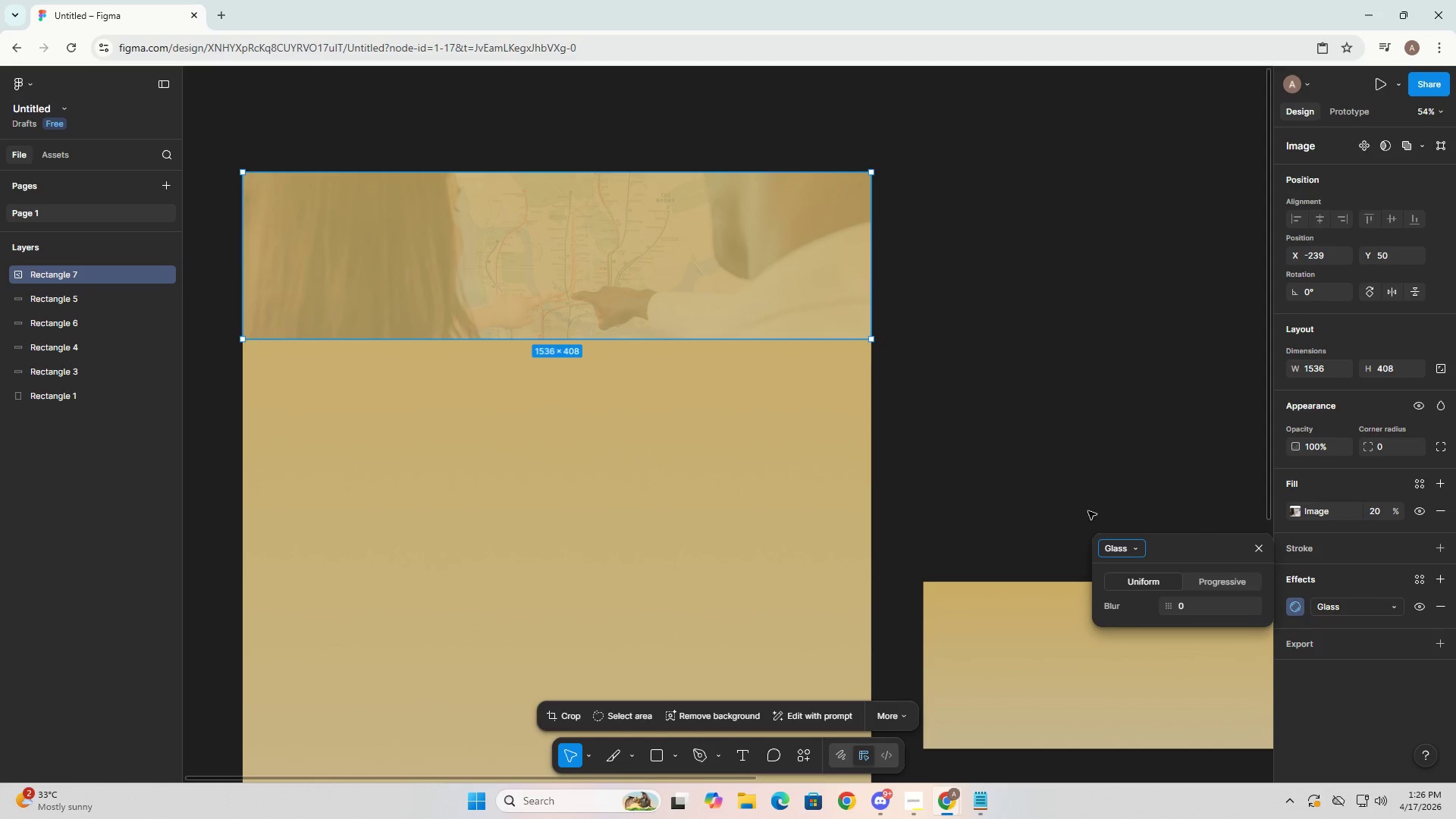 
left_click([1088, 511])
 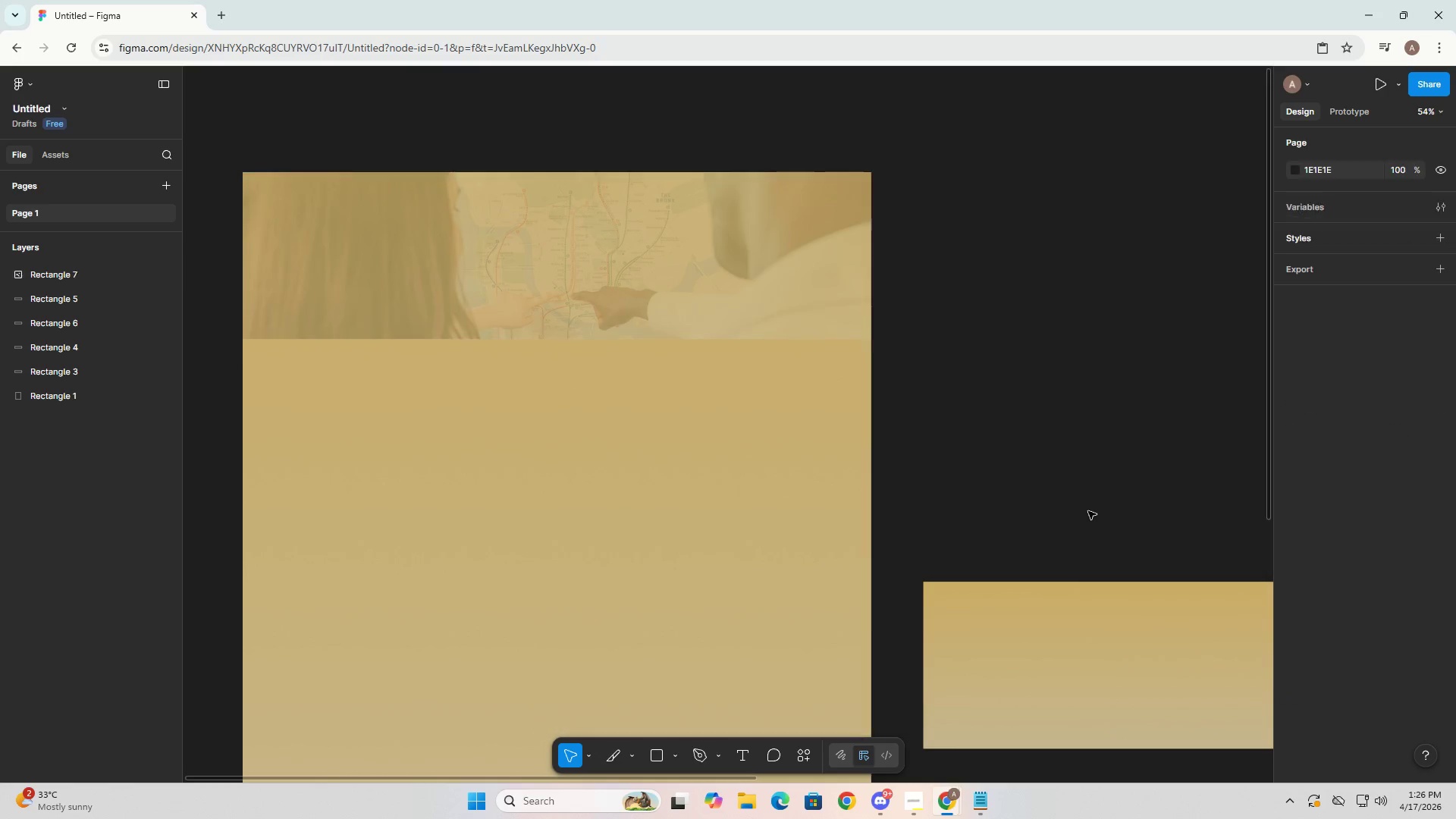 
key(Control+Z)
 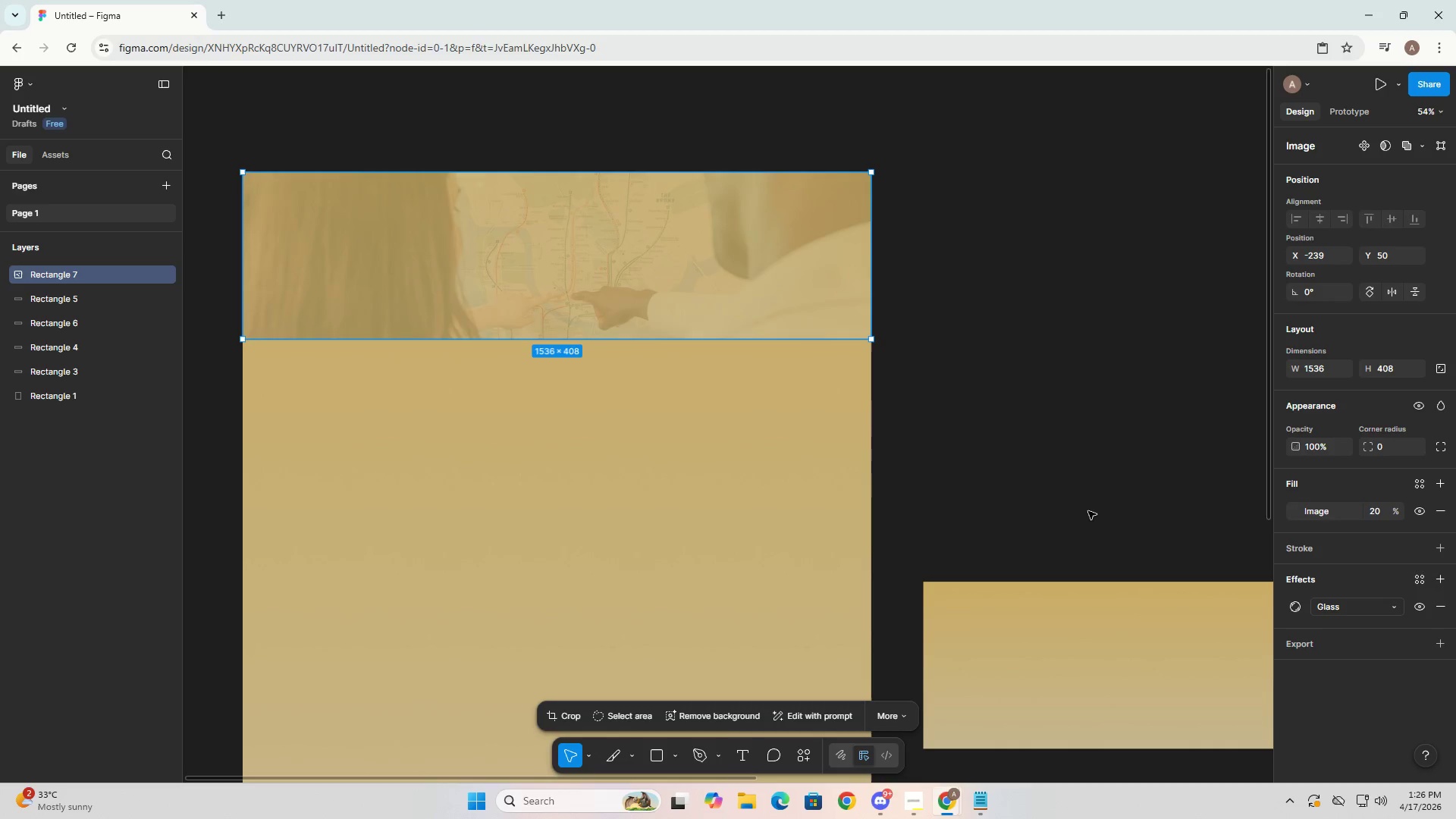 
key(Control+Z)
 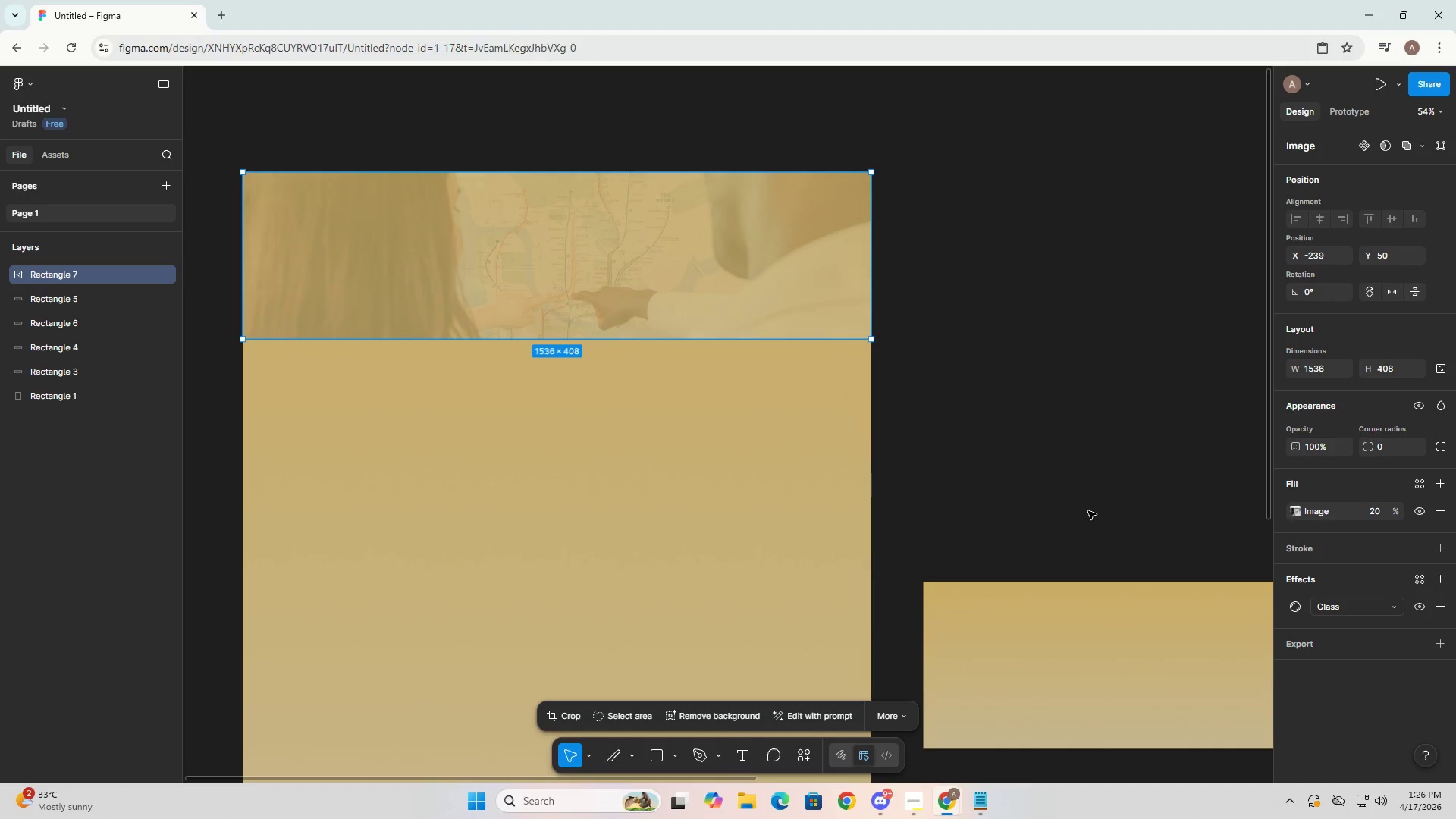 
key(Control+Z)
 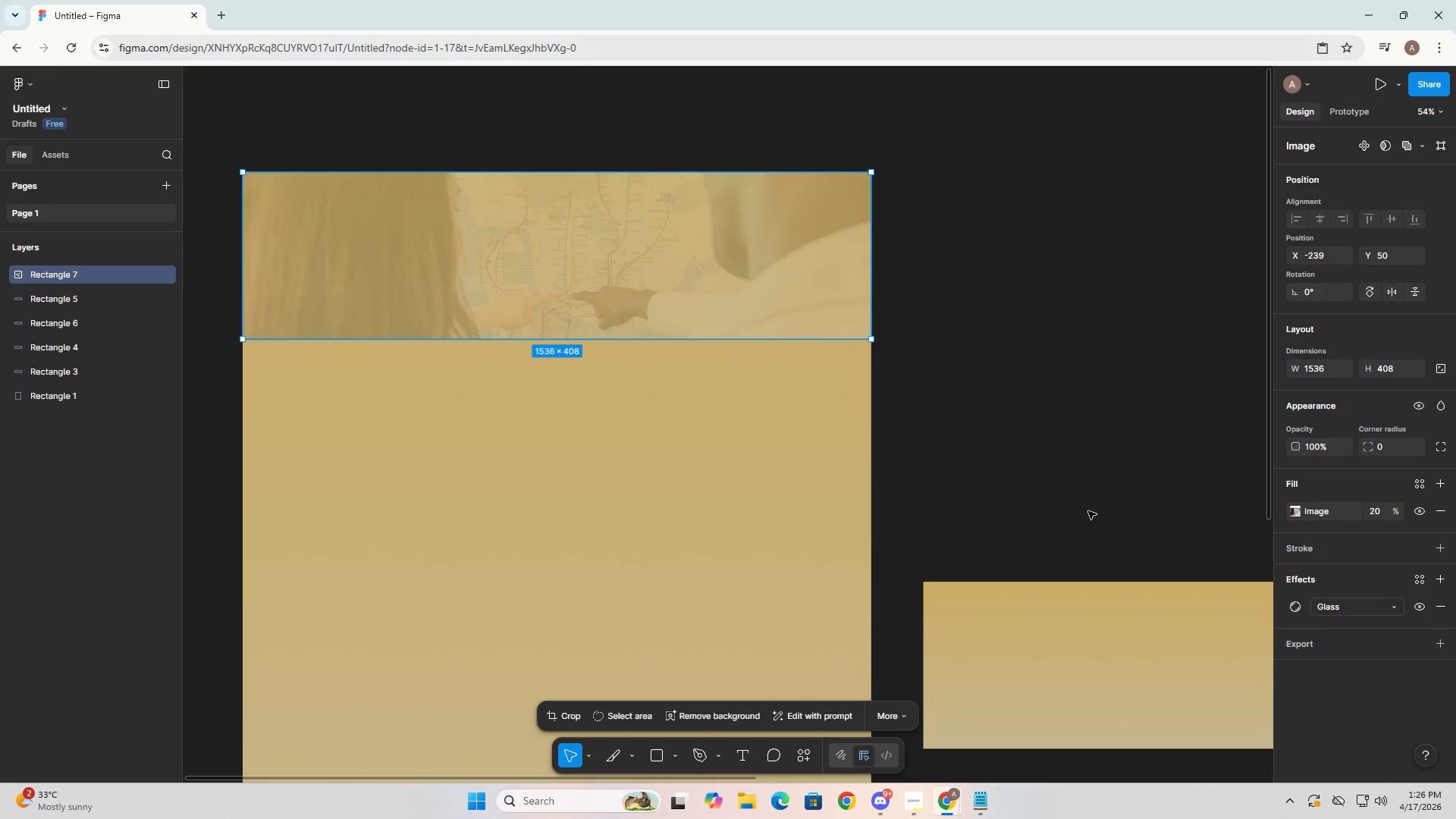 
key(Control+Z)
 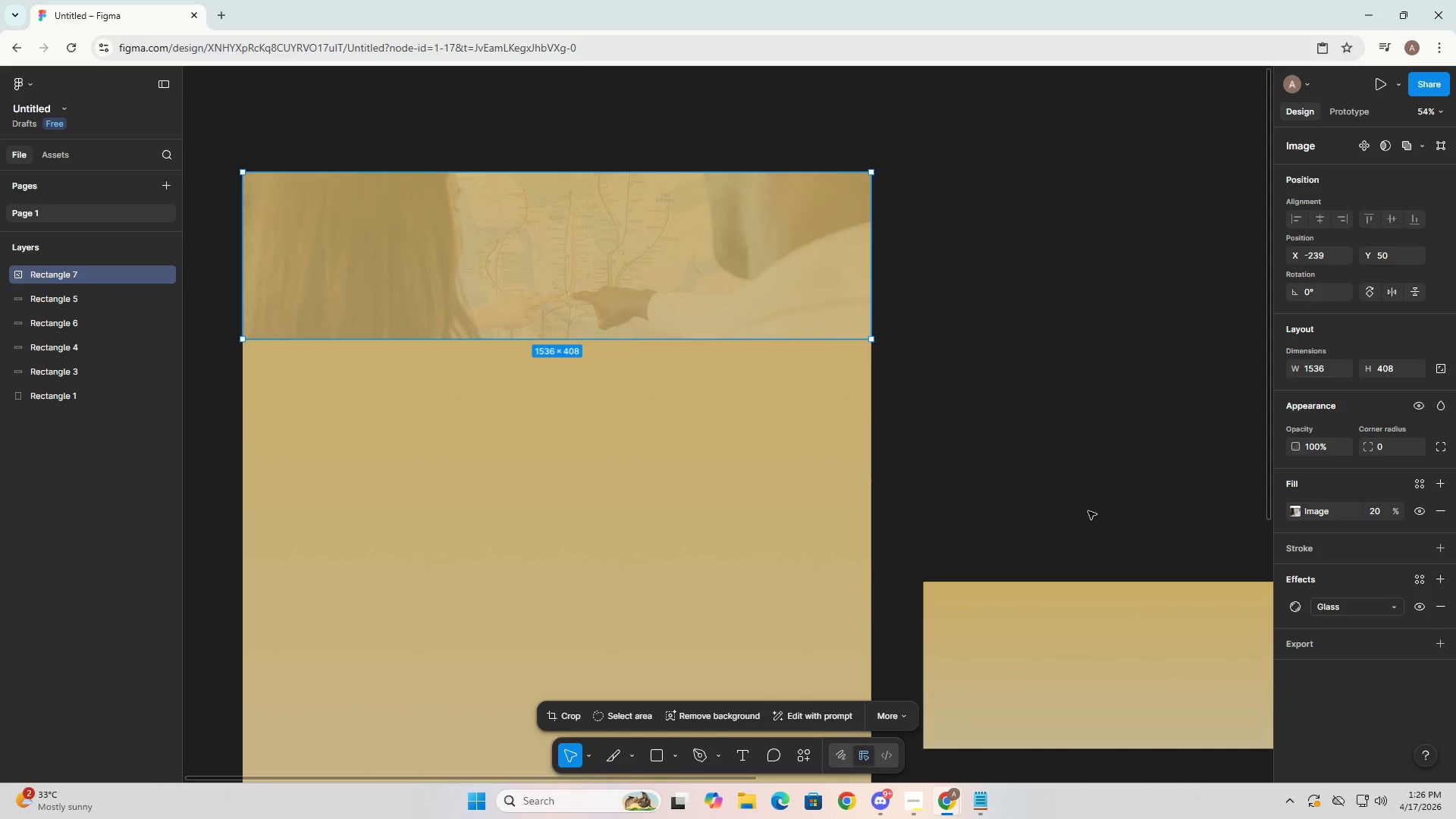 
key(Control+Z)
 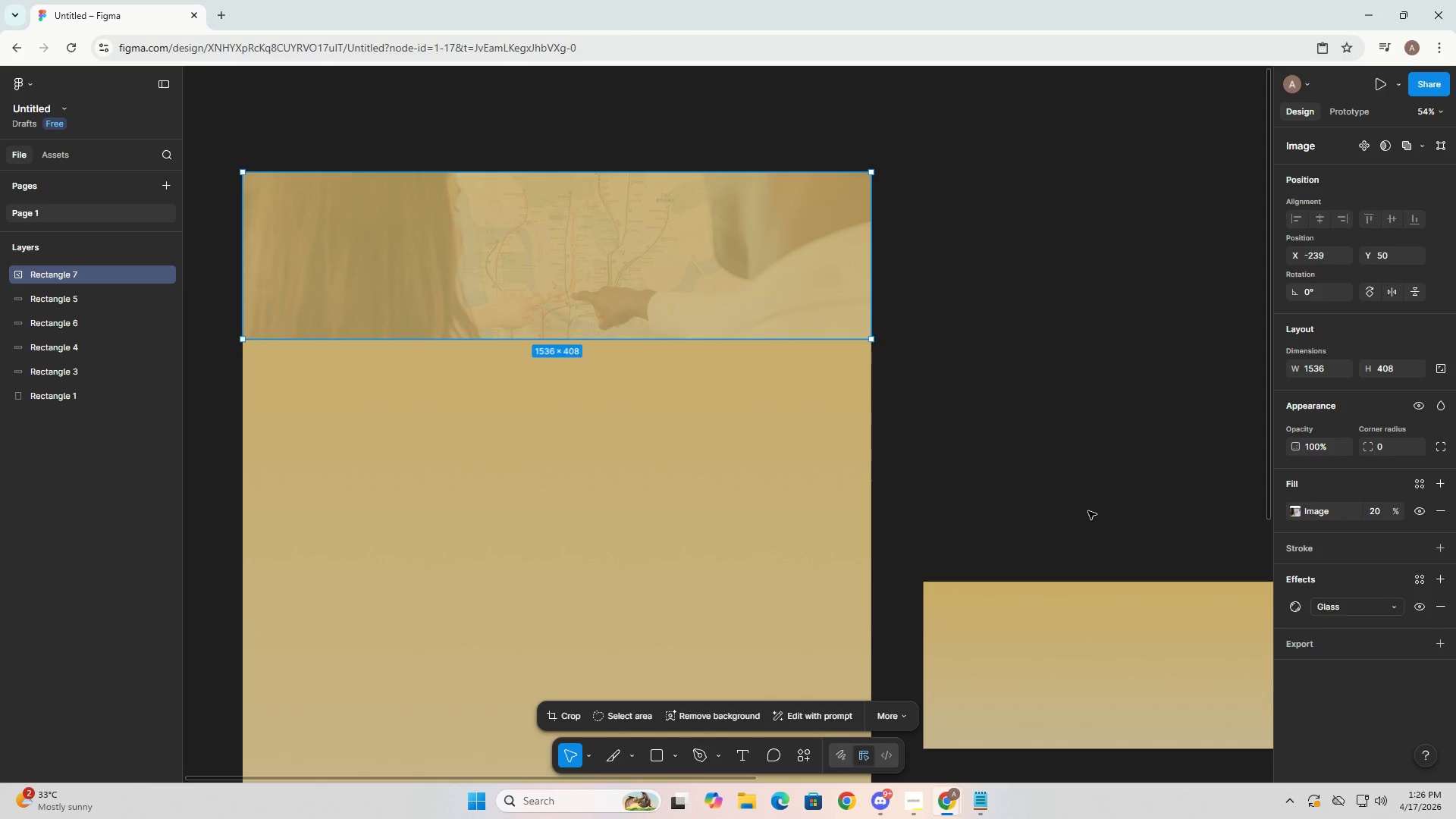 
key(Control+Z)
 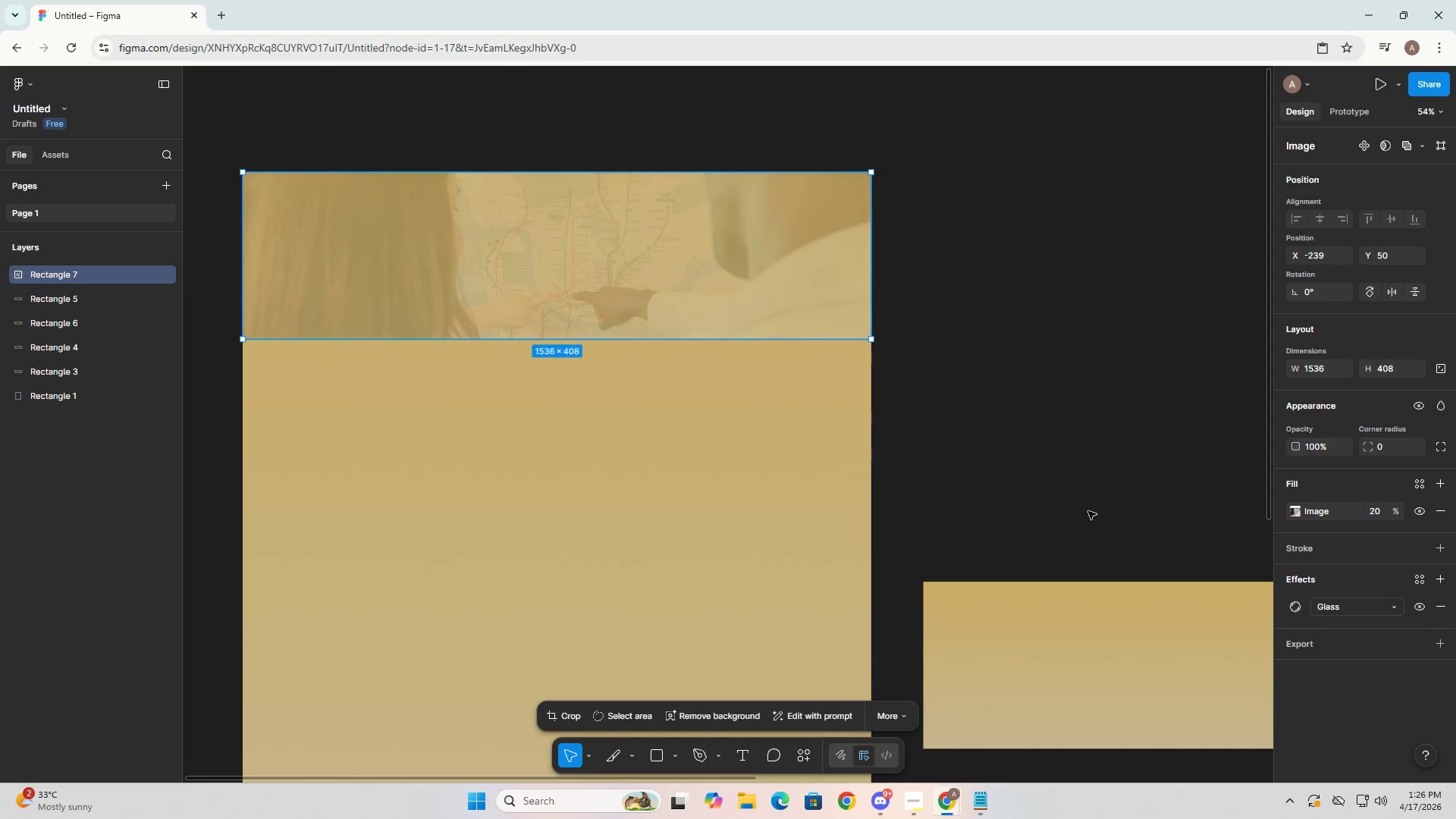 
key(Control+Z)
 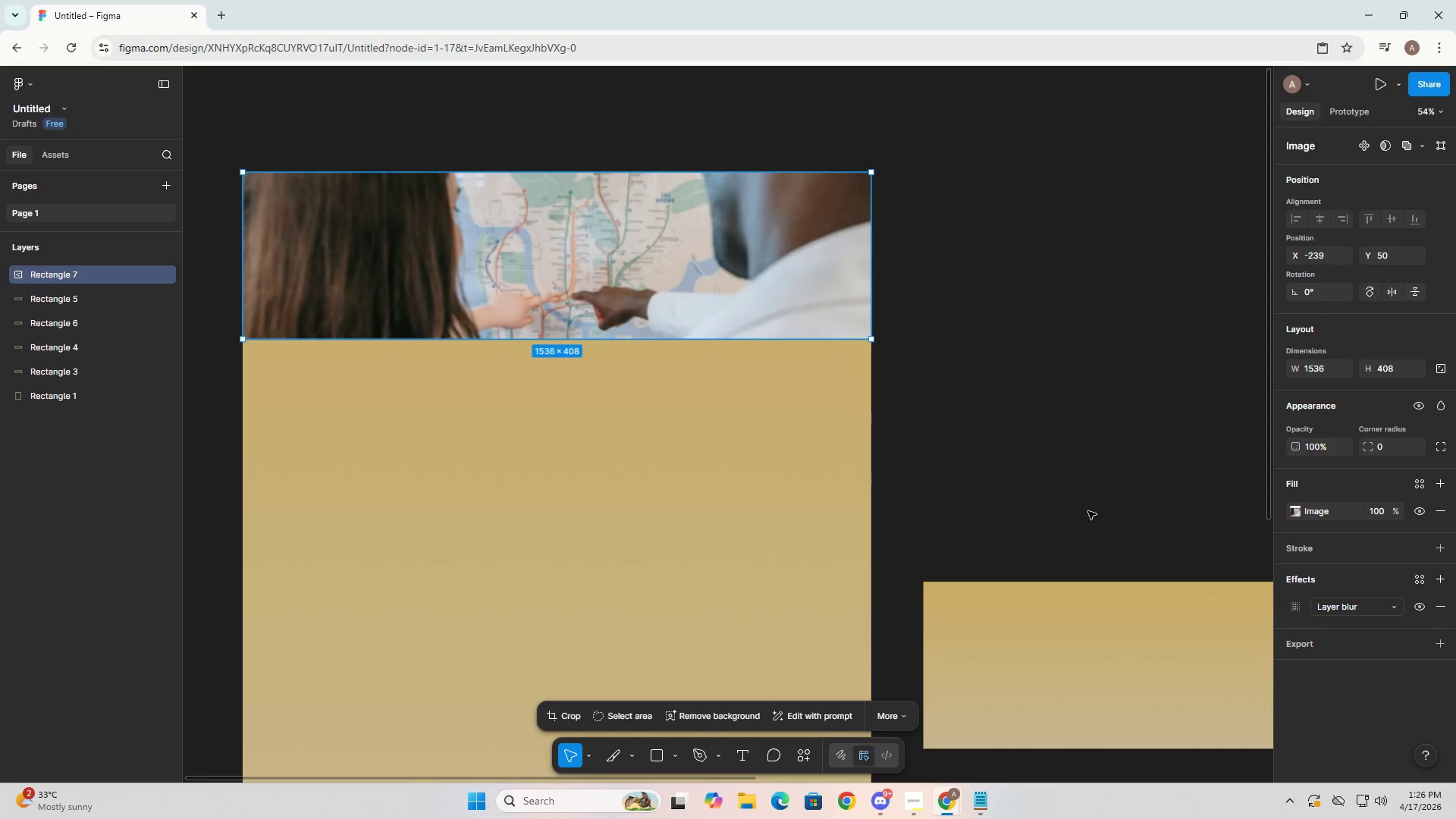 
key(Control+Z)
 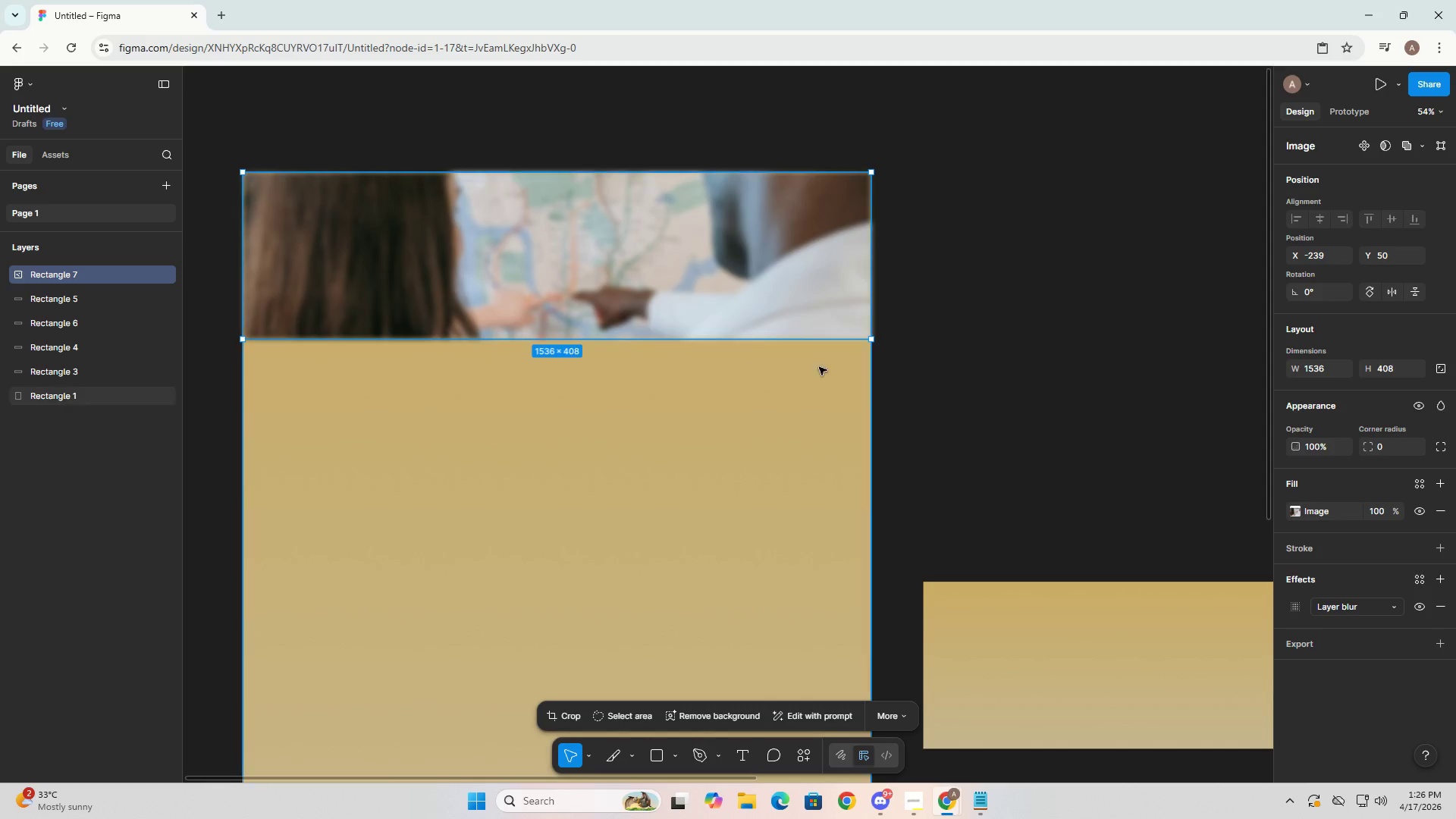 
left_click([742, 290])
 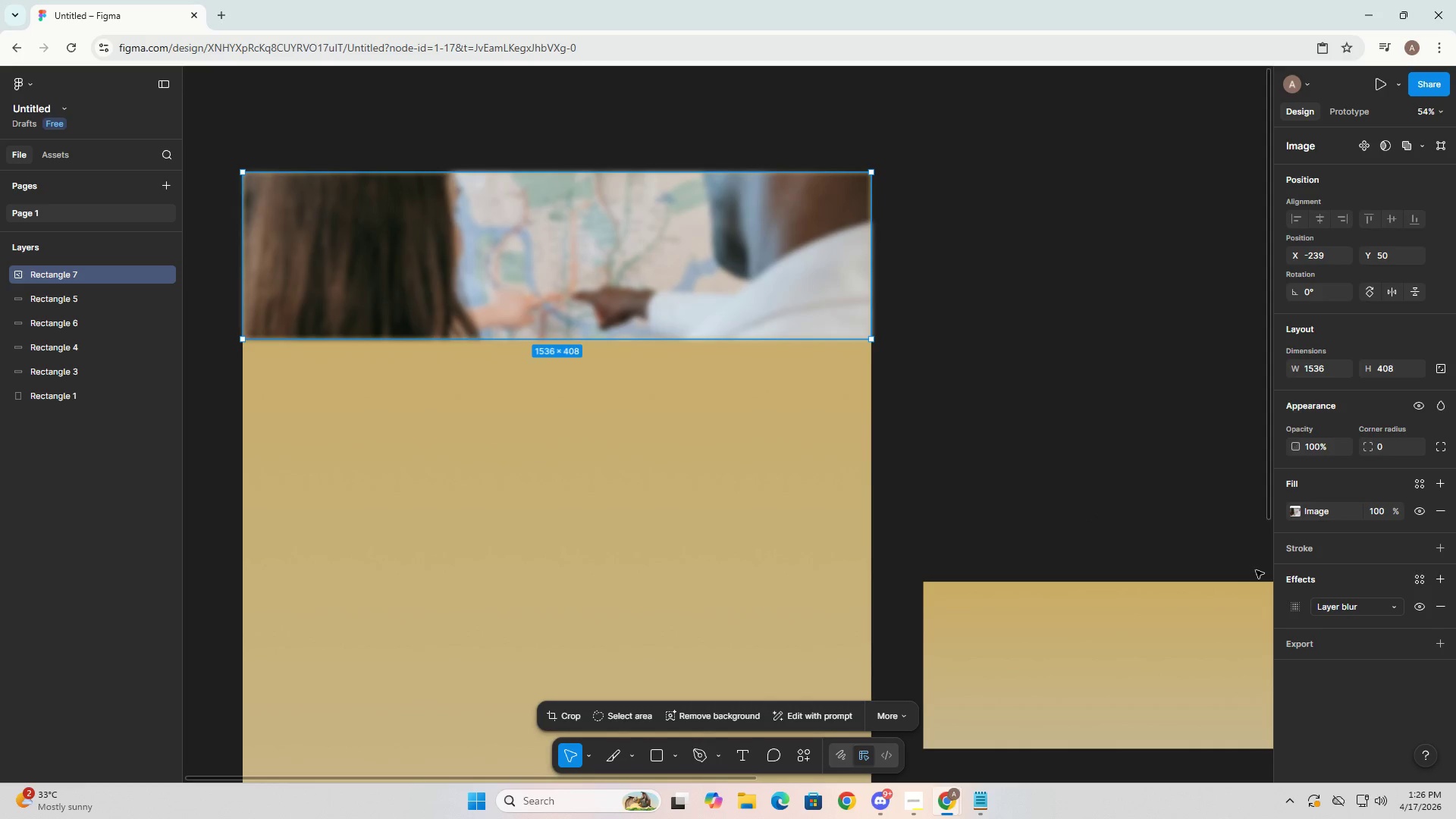 
left_click([1303, 604])
 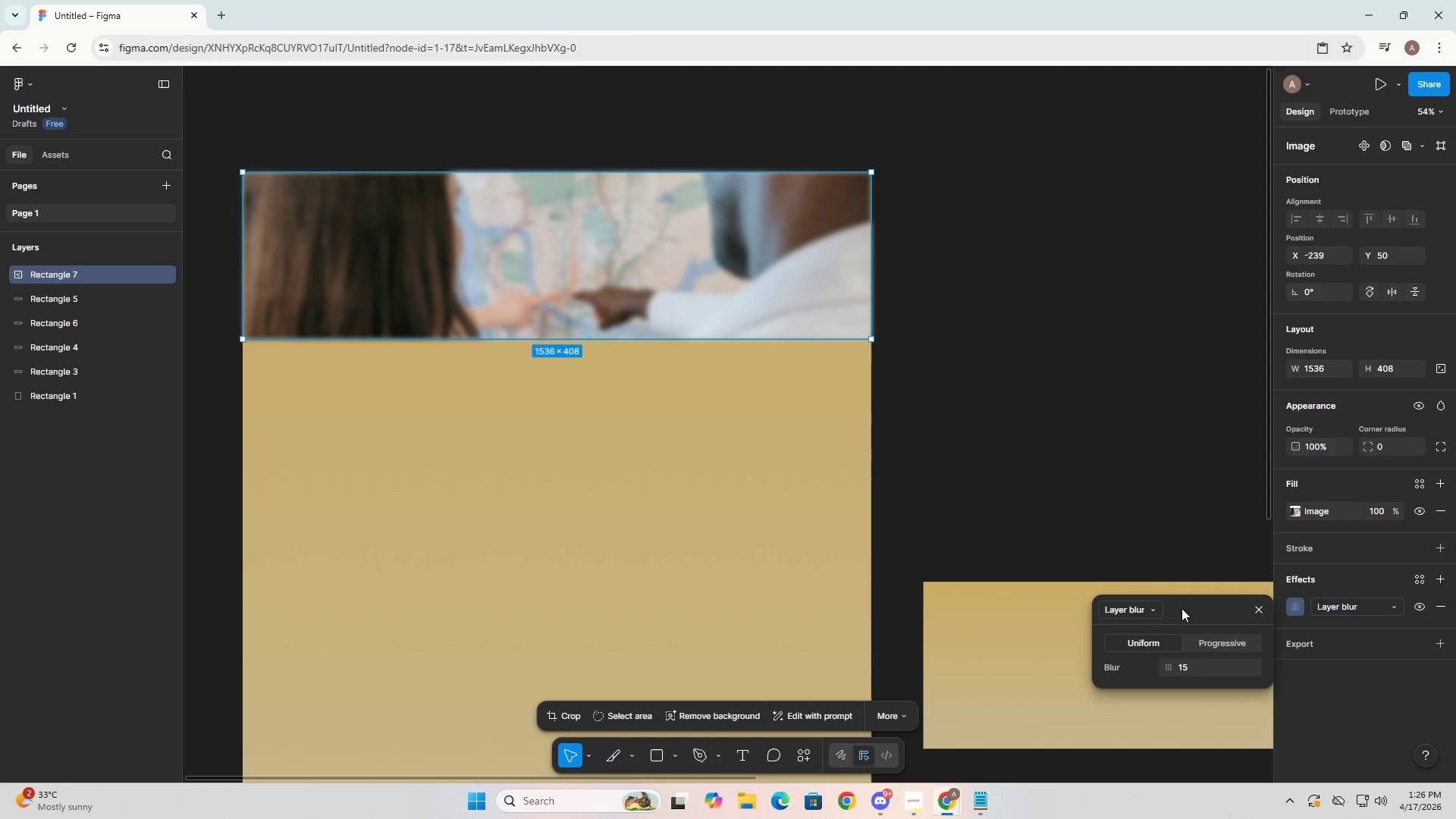 
left_click([1131, 613])
 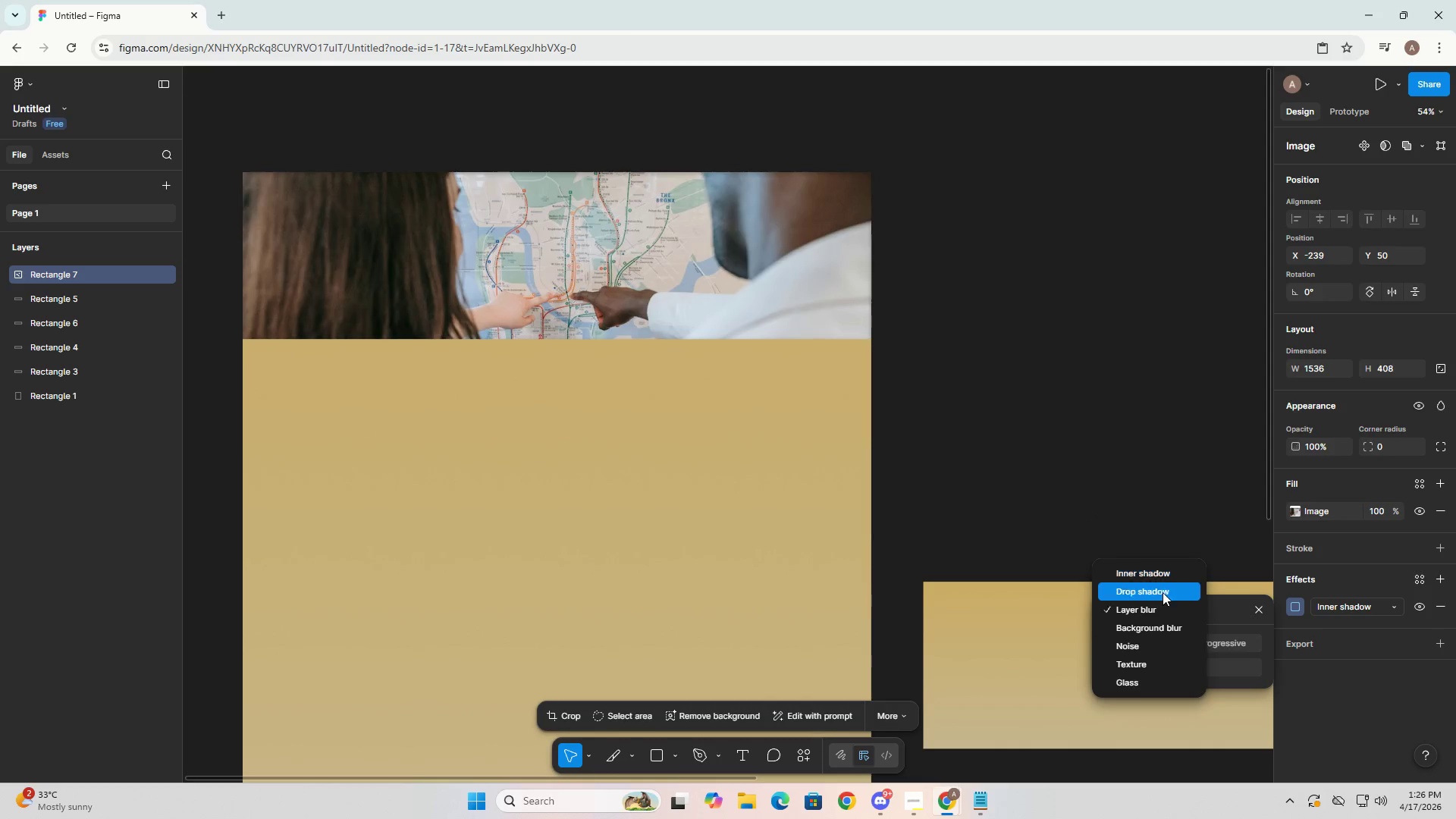 
left_click([1131, 522])
 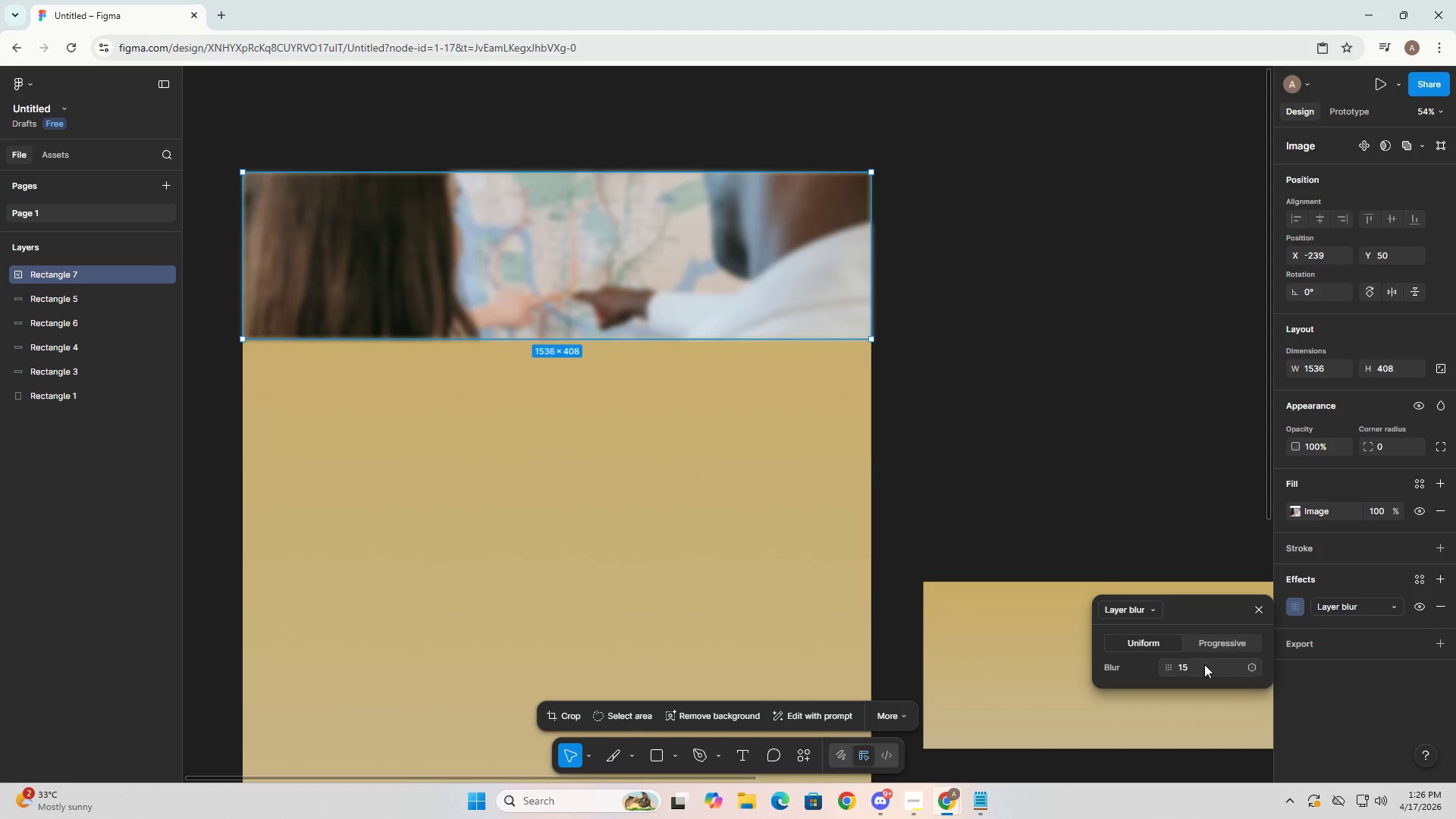 
left_click([1163, 644])
 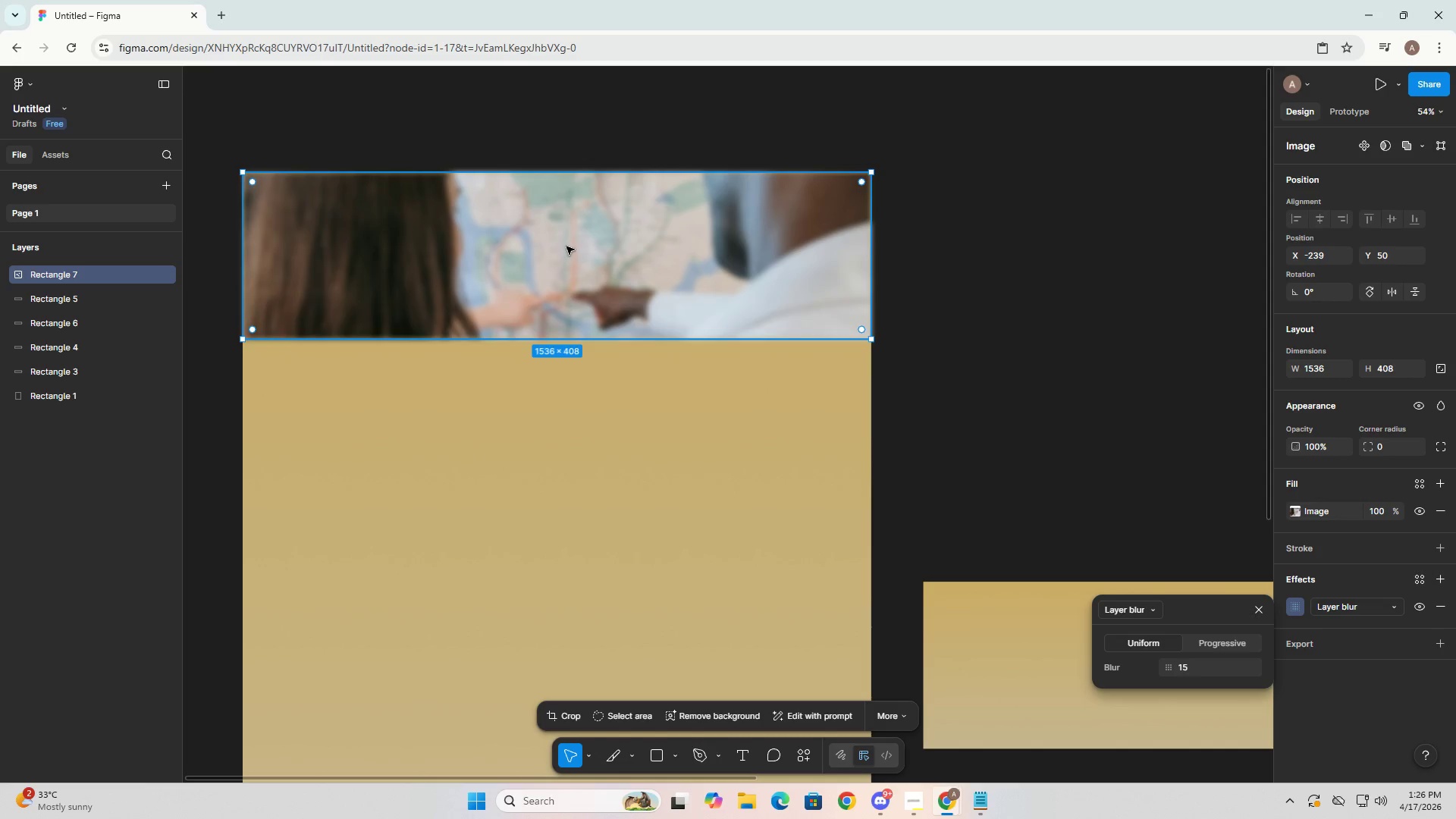 
wait(7.98)
 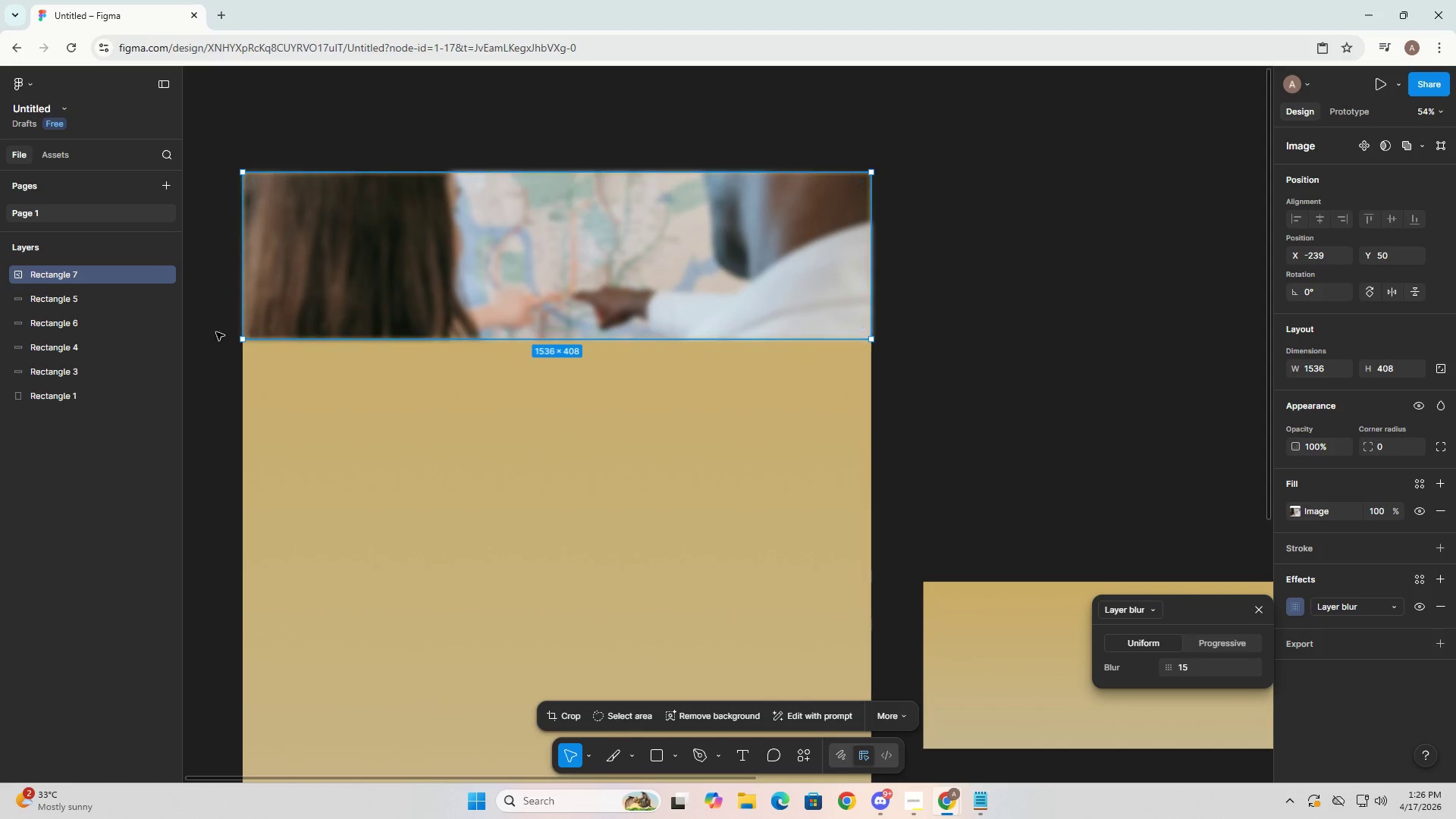 
double_click([591, 284])
 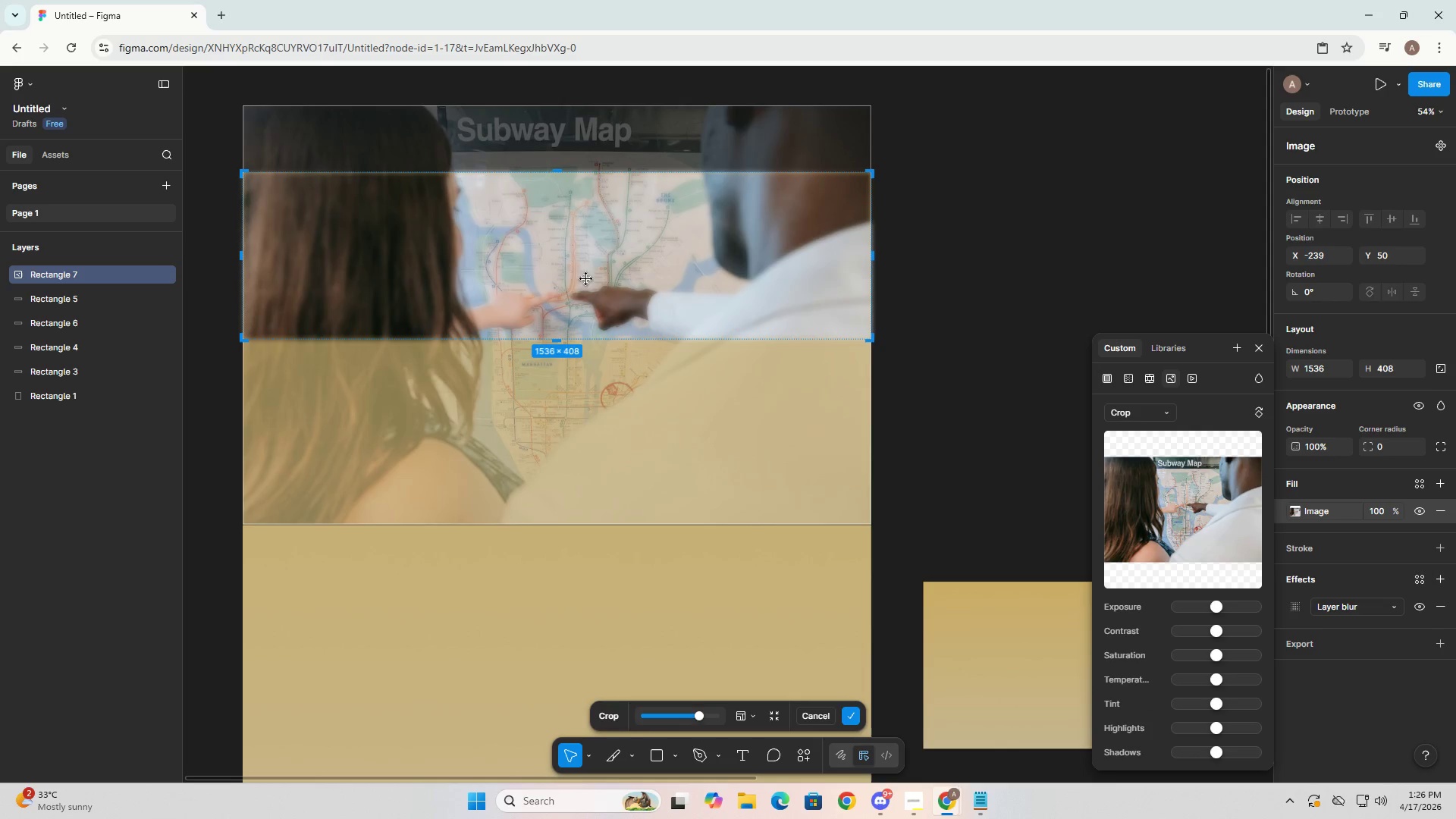 
left_click_drag(start_coordinate=[243, 340], to_coordinate=[260, 340])
 